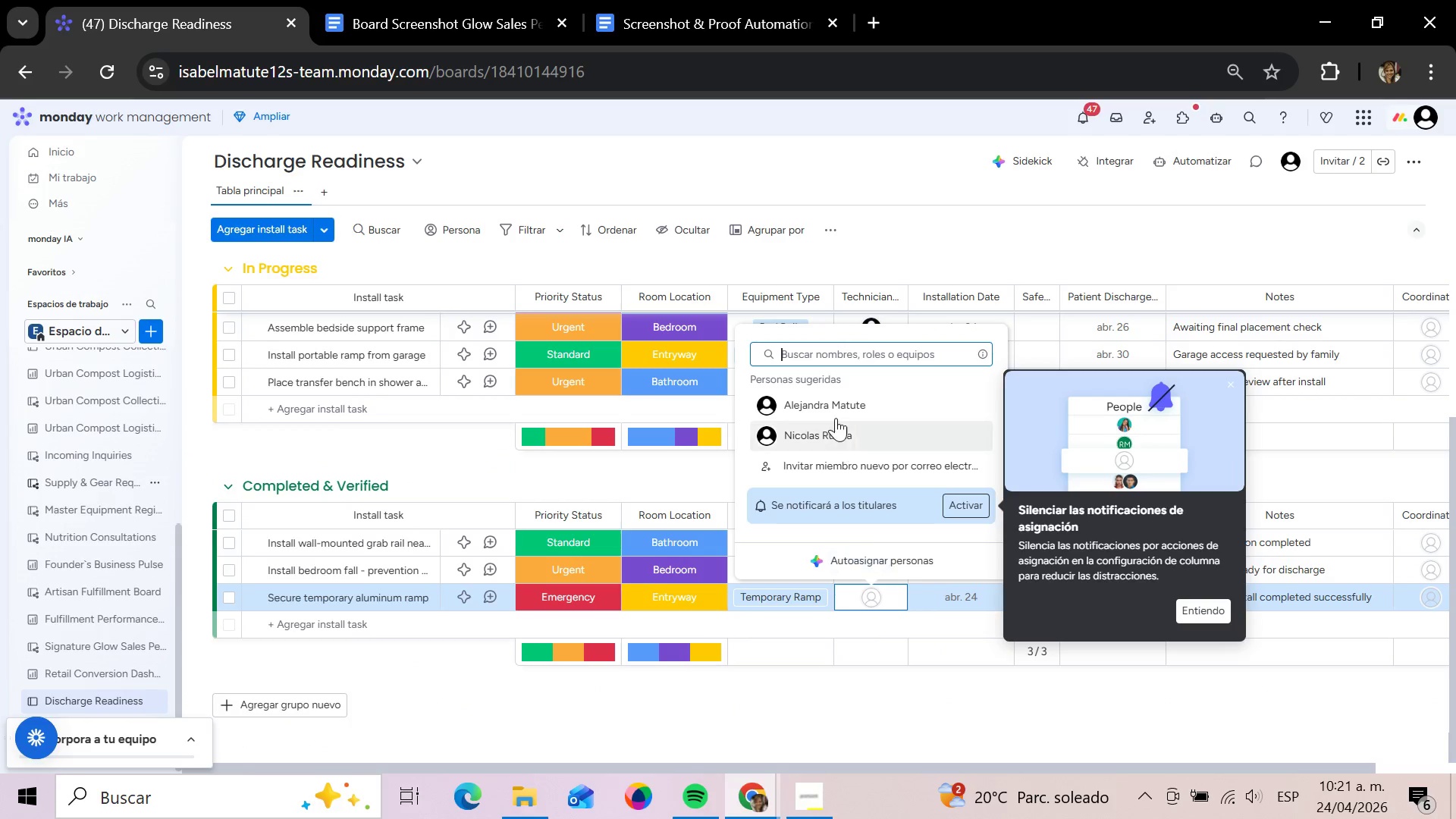 
left_click([833, 413])
 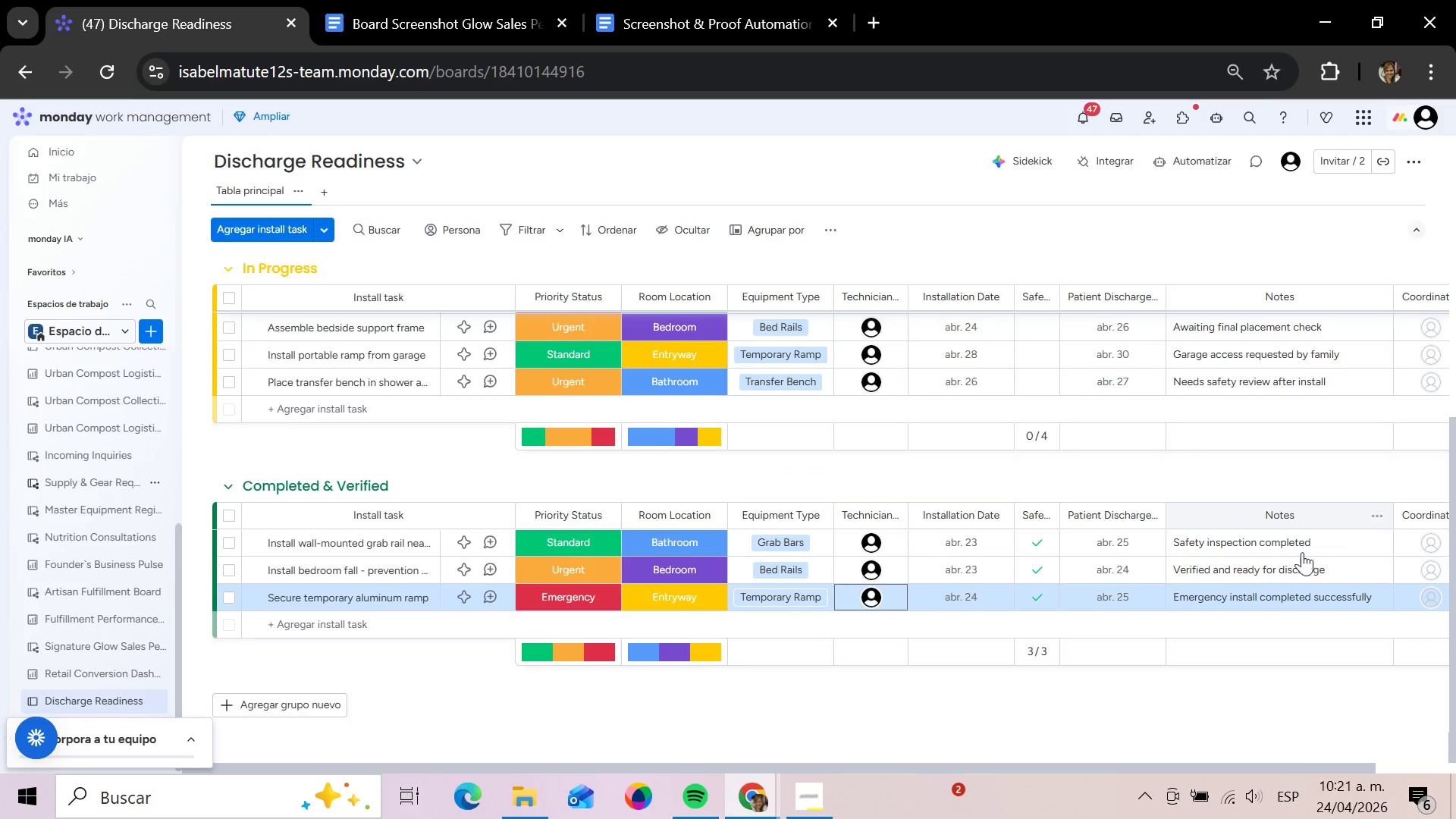 
wait(5.2)
 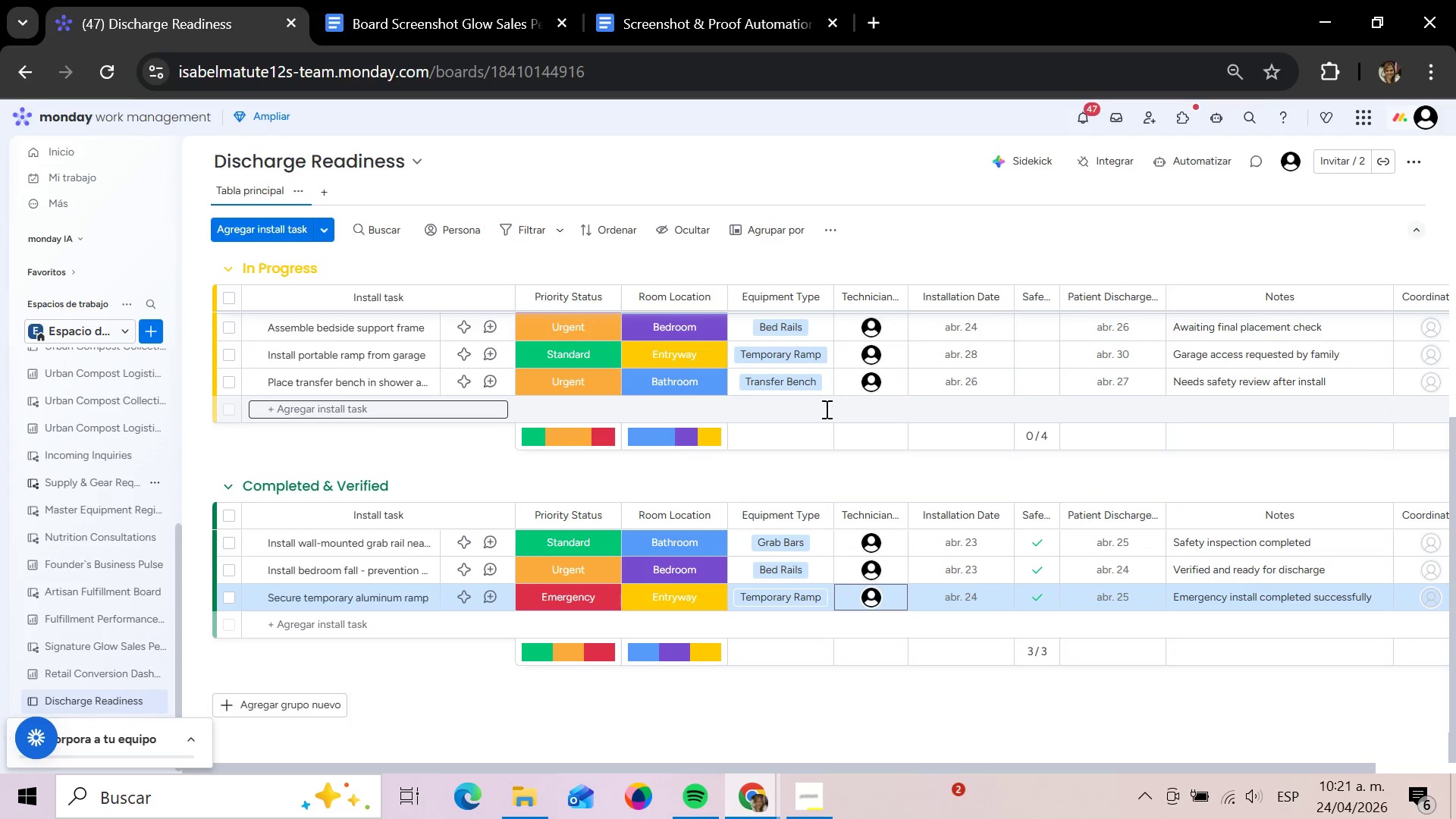 
left_click_drag(start_coordinate=[1088, 772], to_coordinate=[1247, 758])
 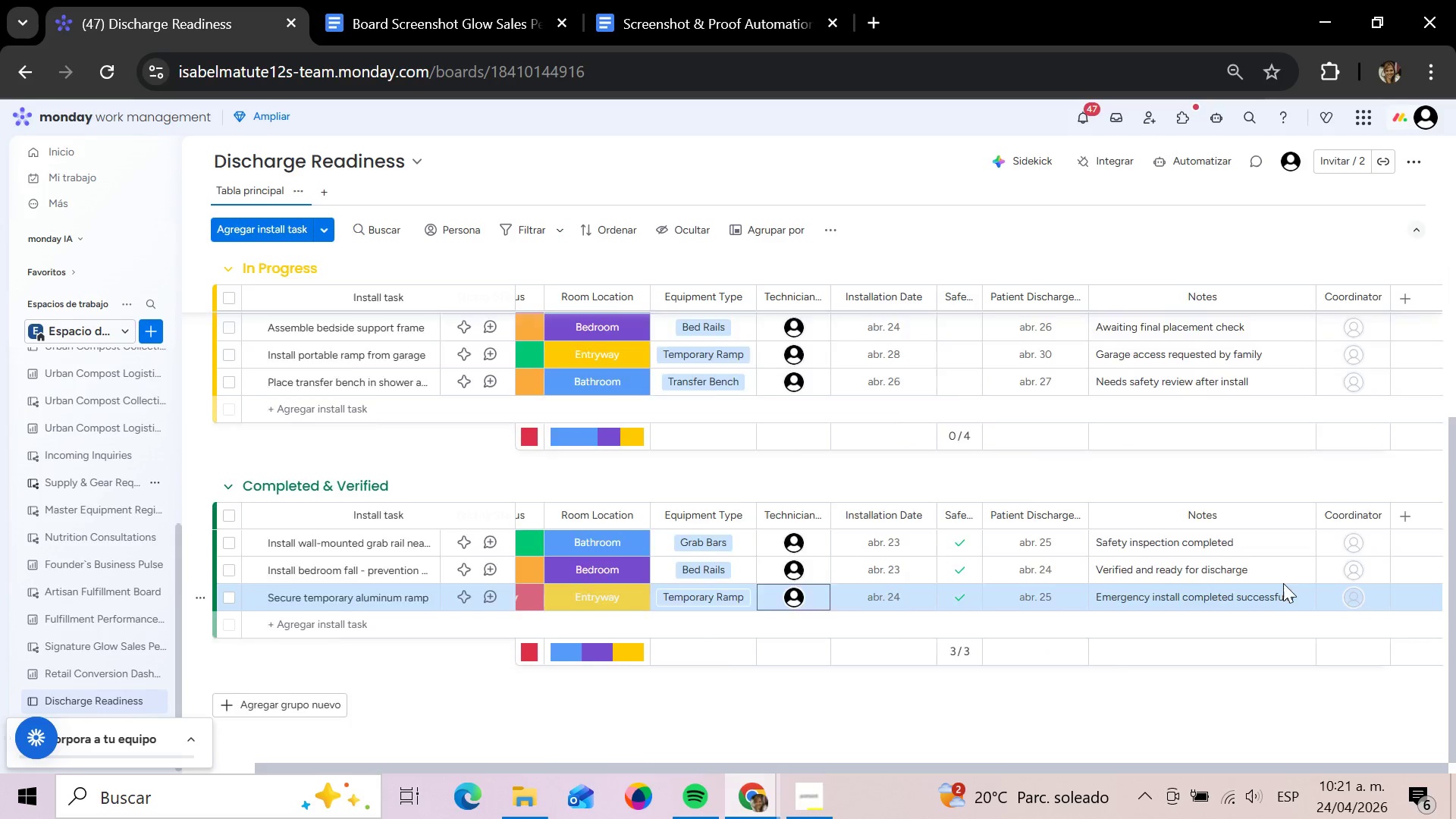 
scroll: coordinate [1288, 579], scroll_direction: up, amount: 8.0
 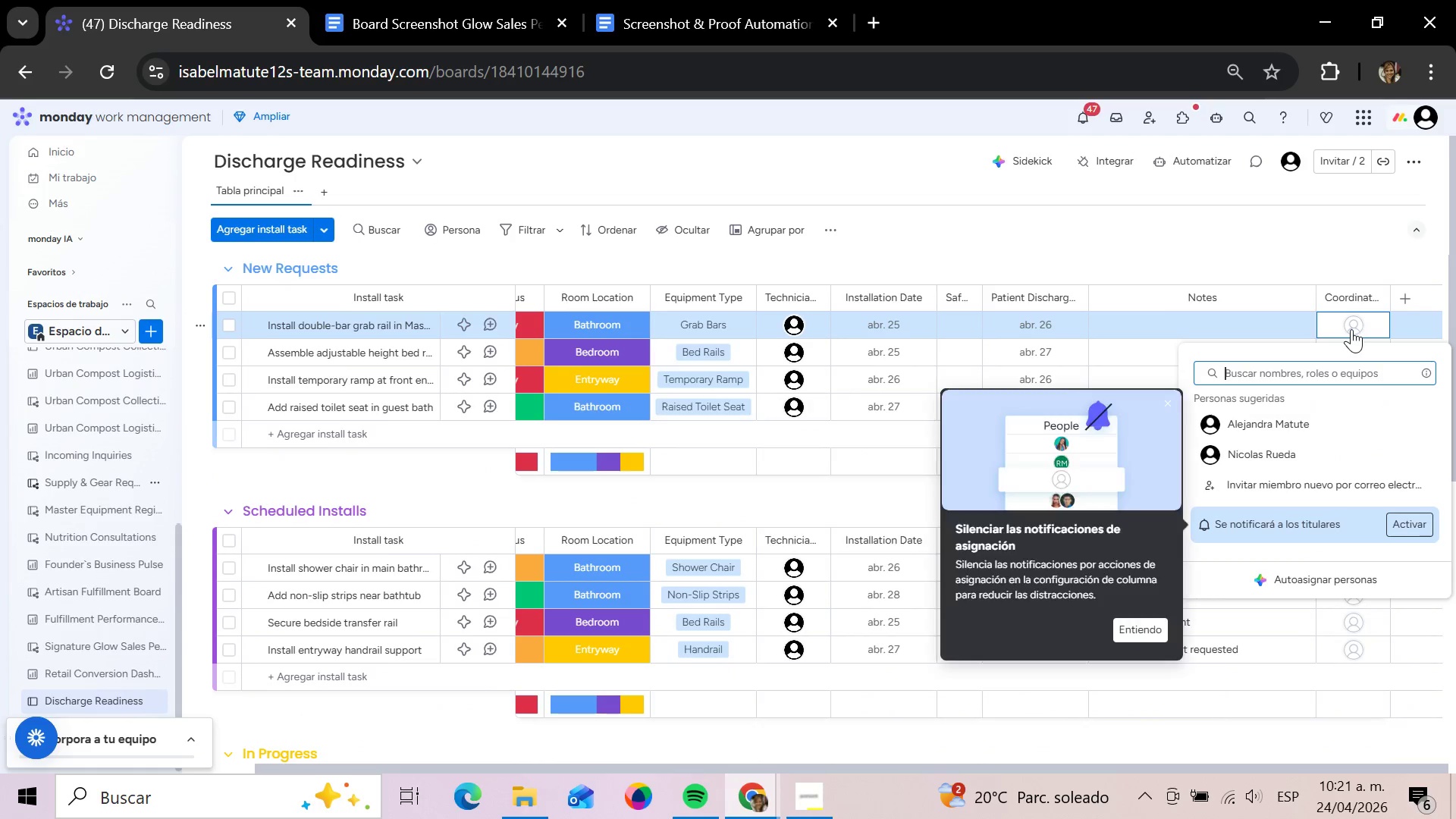 
left_click([1269, 428])
 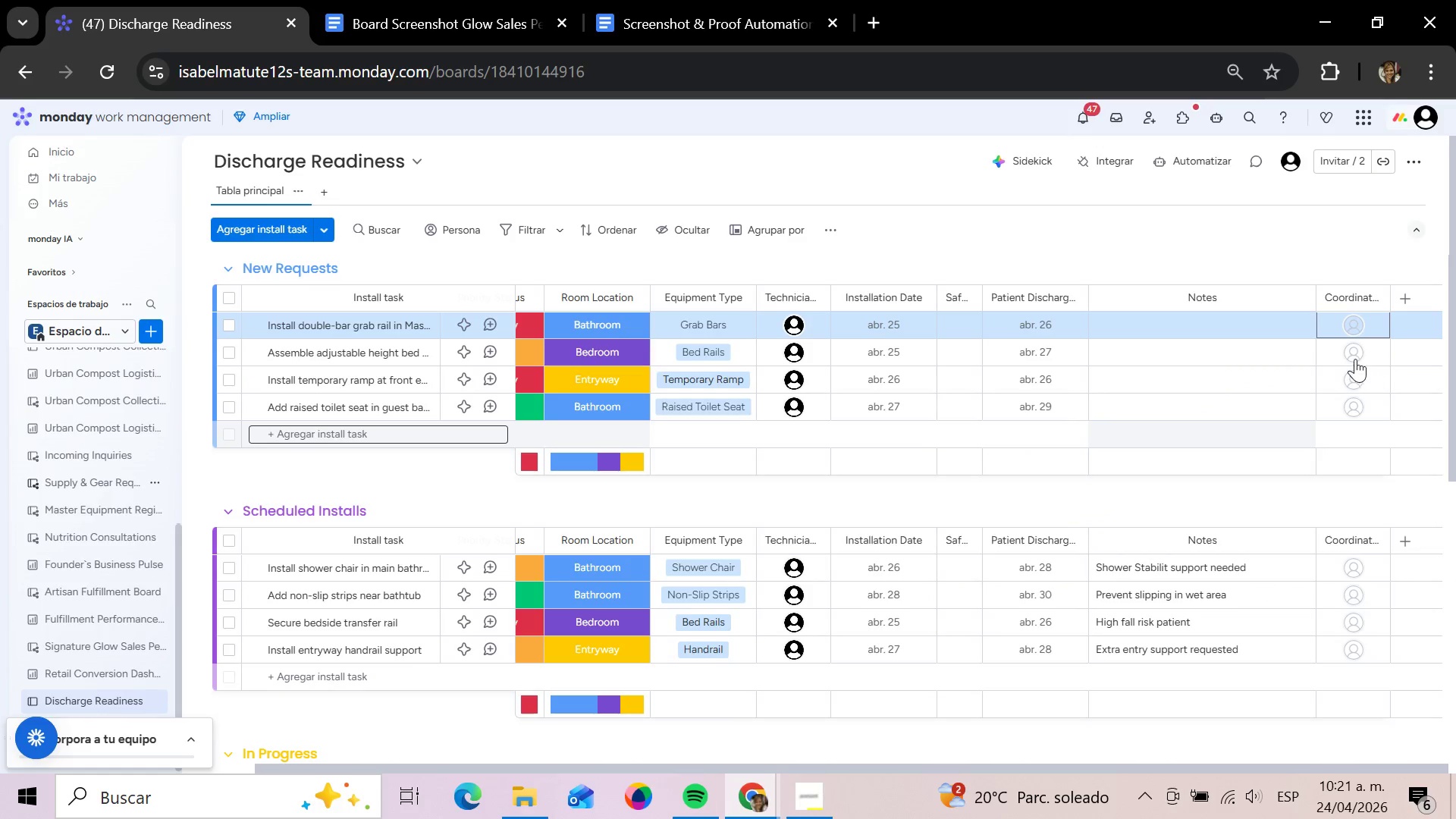 
left_click([1354, 358])
 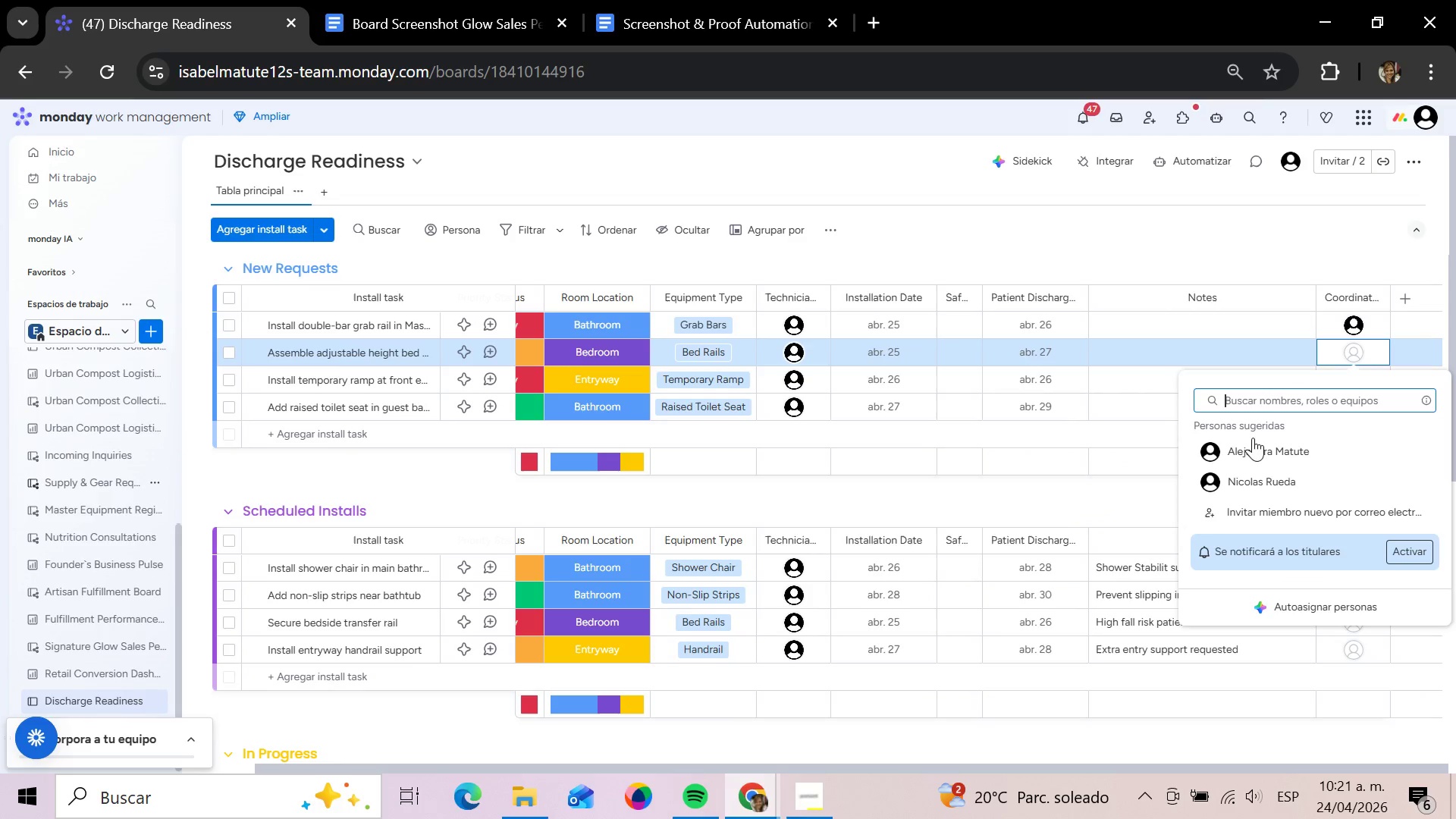 
left_click([1248, 455])
 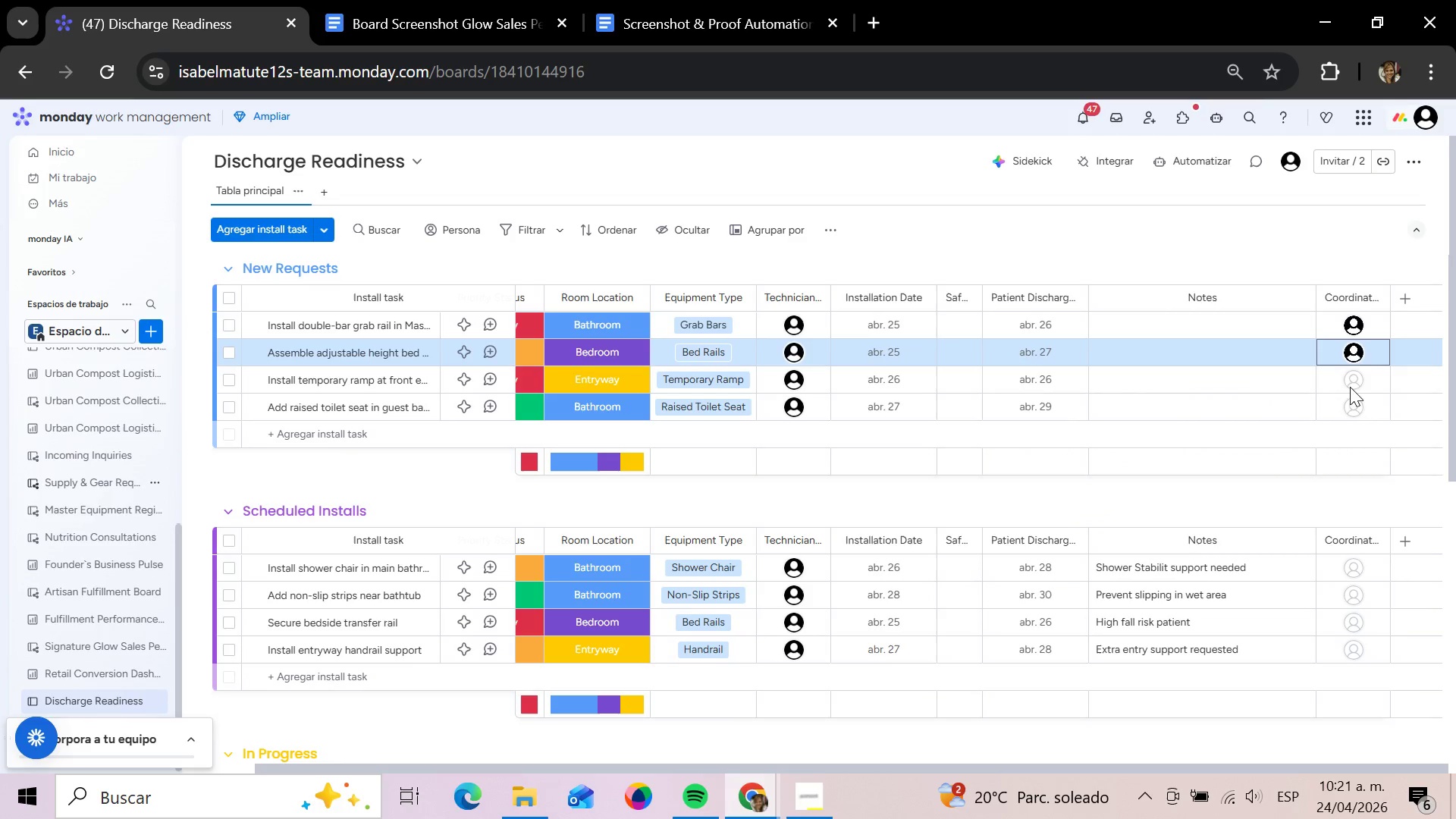 
left_click([1354, 381])
 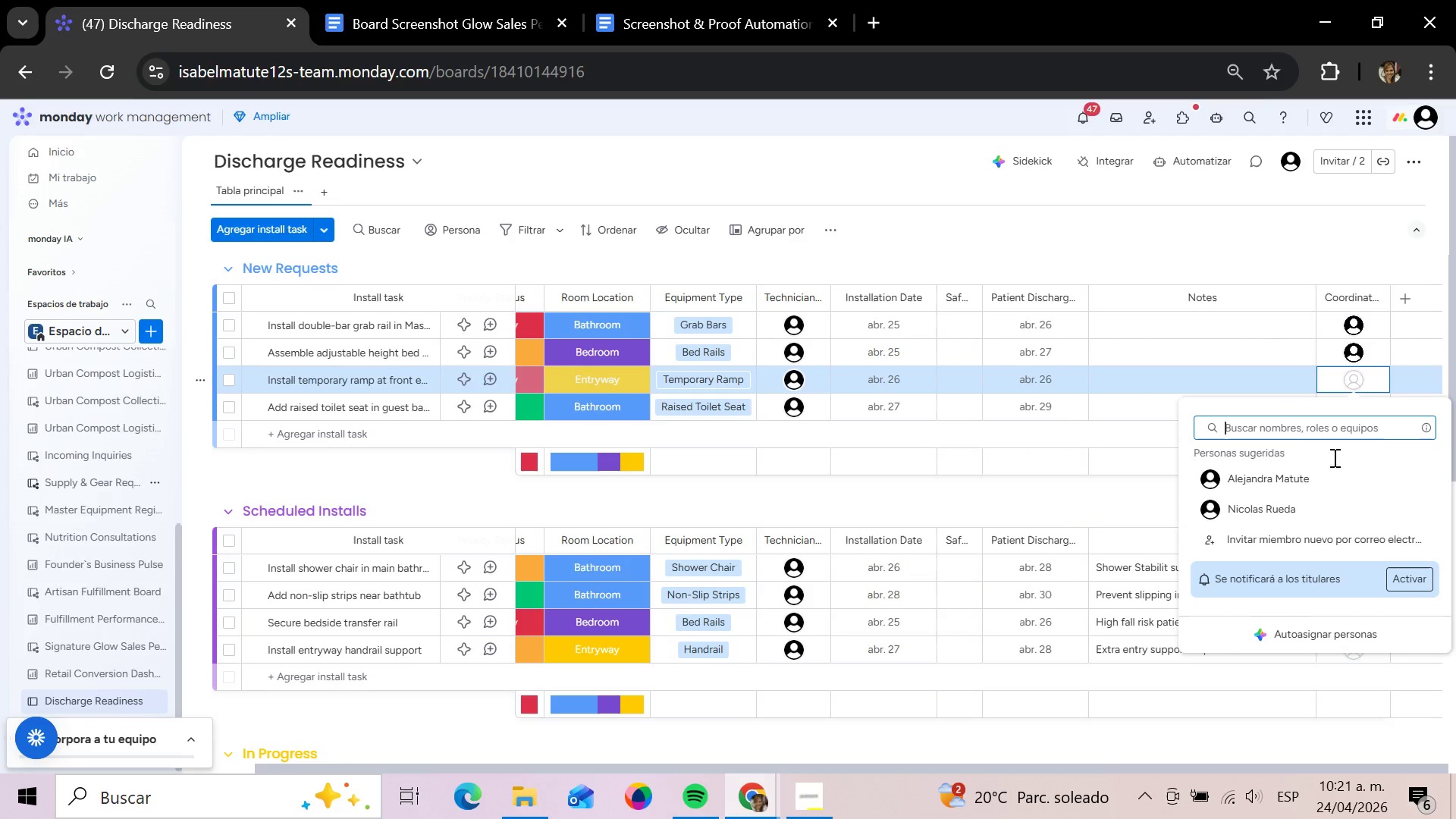 
left_click([1316, 471])
 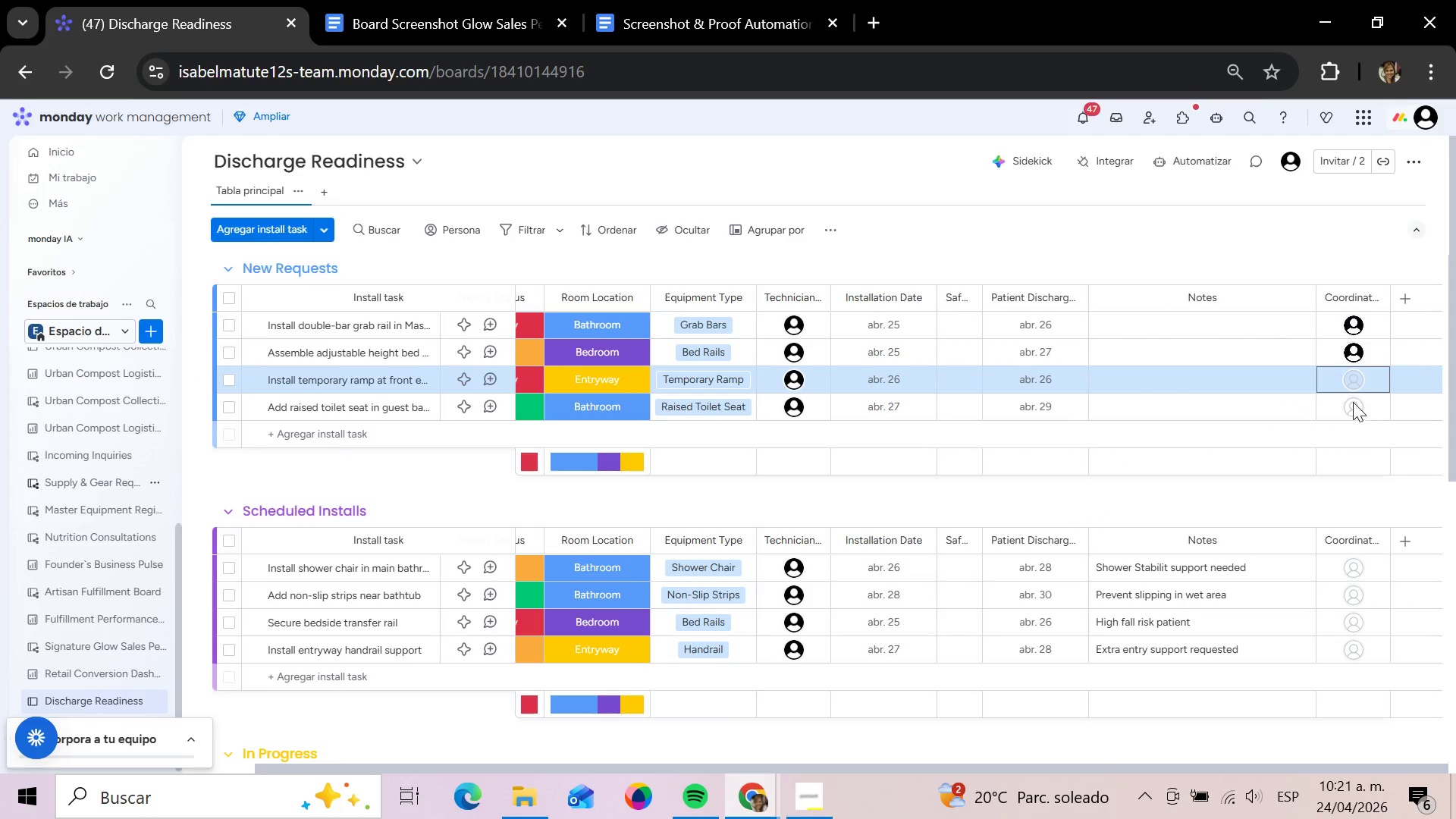 
left_click([1353, 402])
 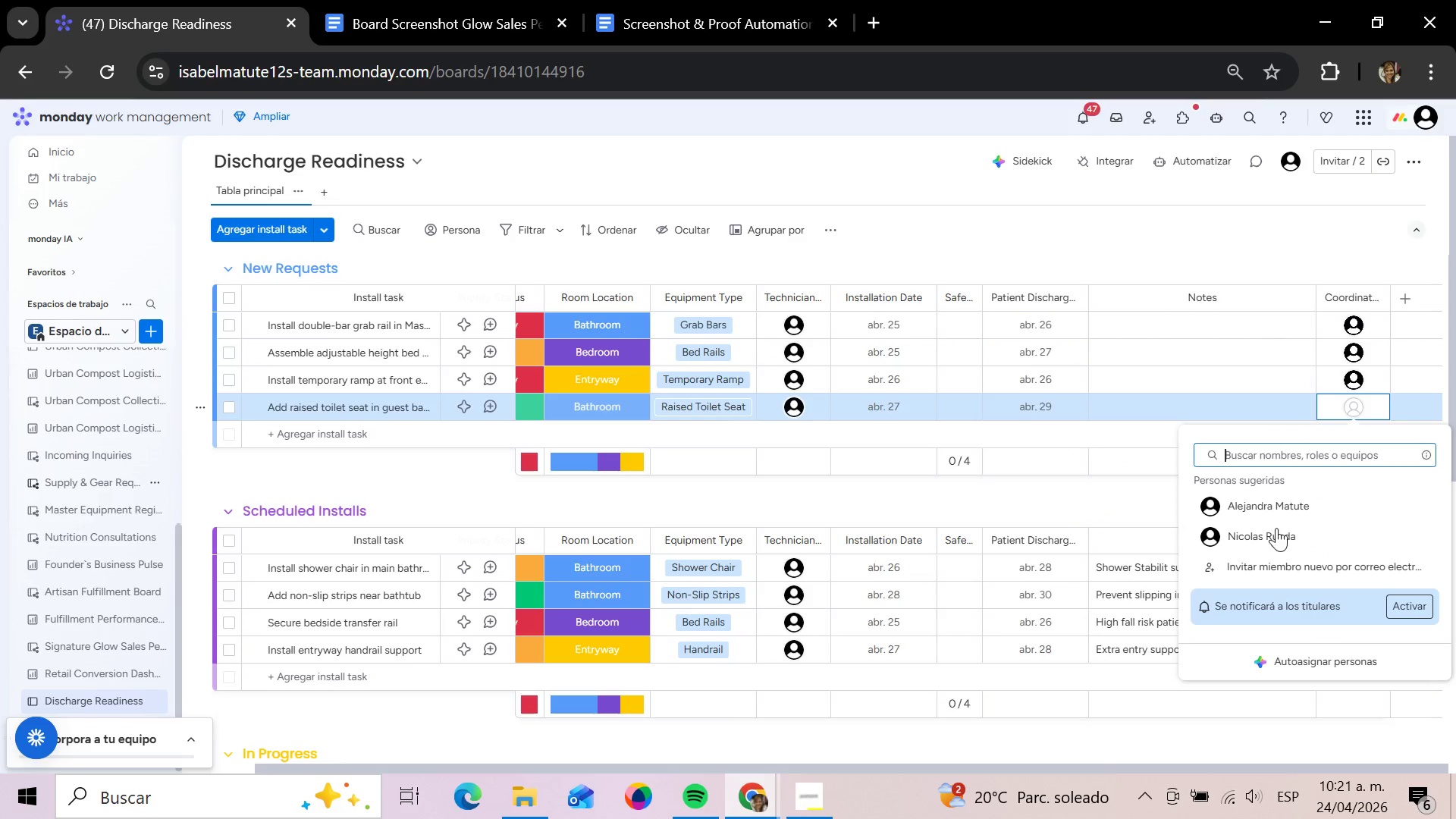 
left_click([1276, 530])
 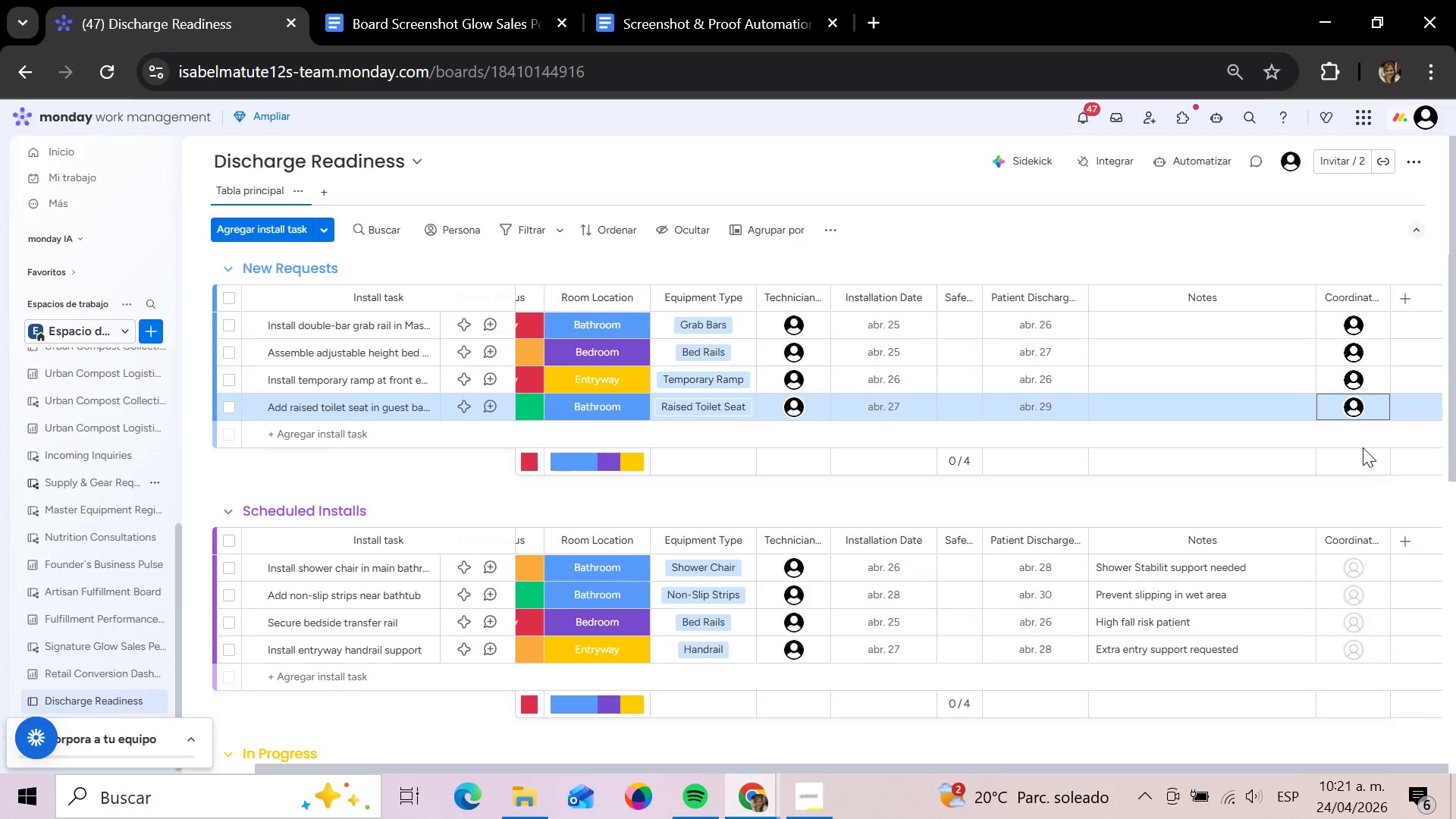 
scroll: coordinate [1363, 443], scroll_direction: down, amount: 2.0
 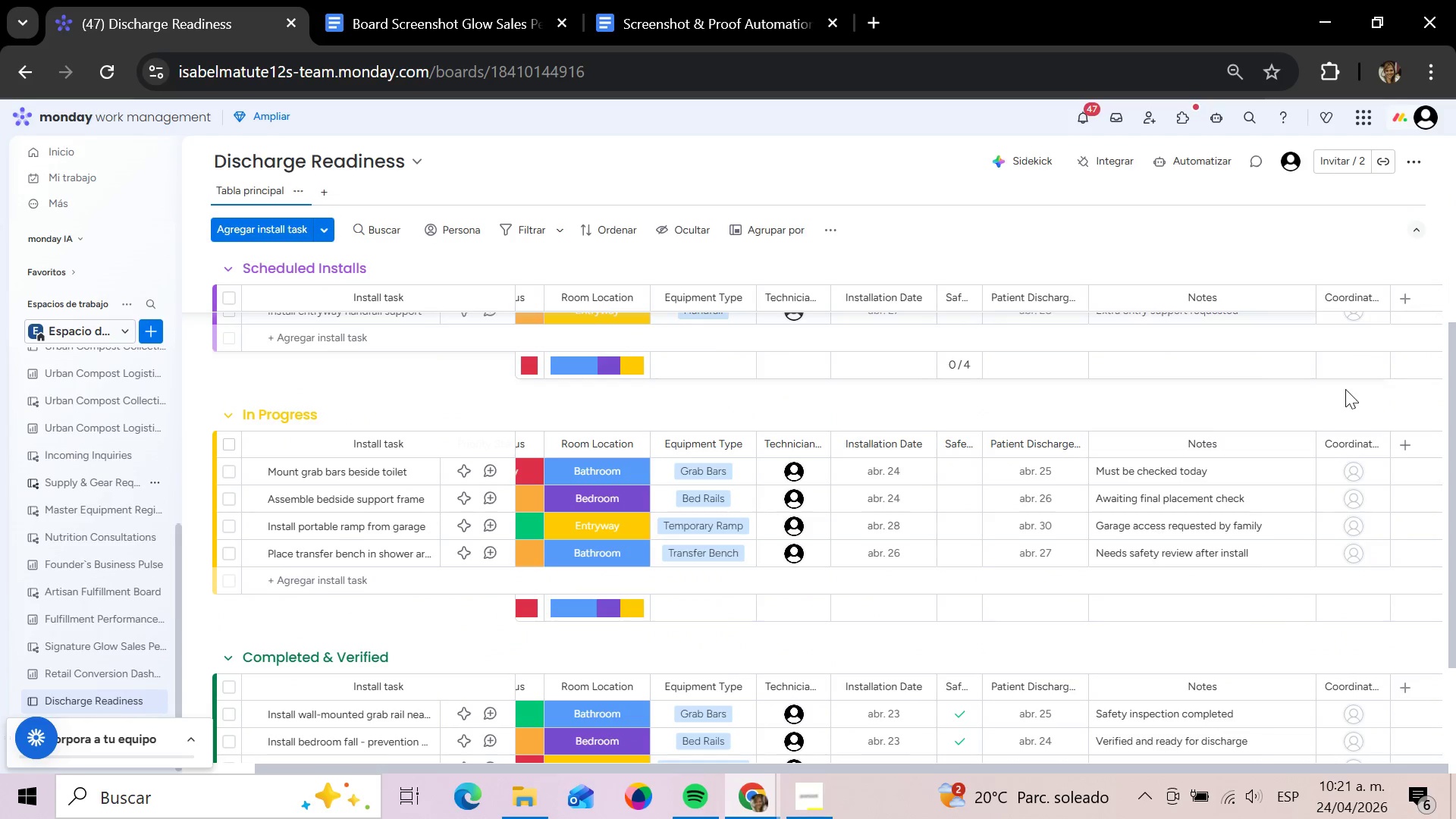 
scroll: coordinate [1345, 389], scroll_direction: up, amount: 1.0
 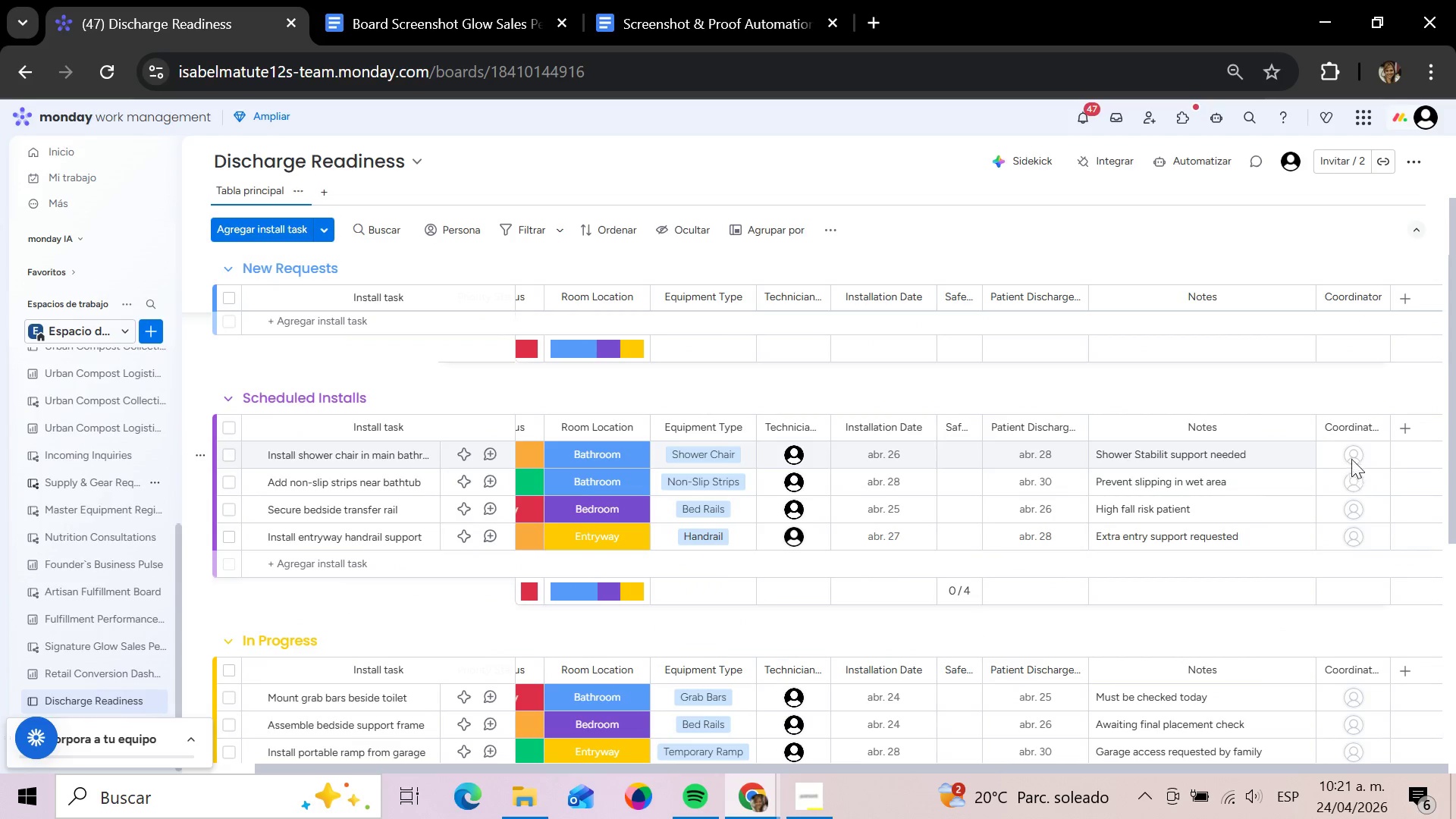 
left_click([1352, 457])
 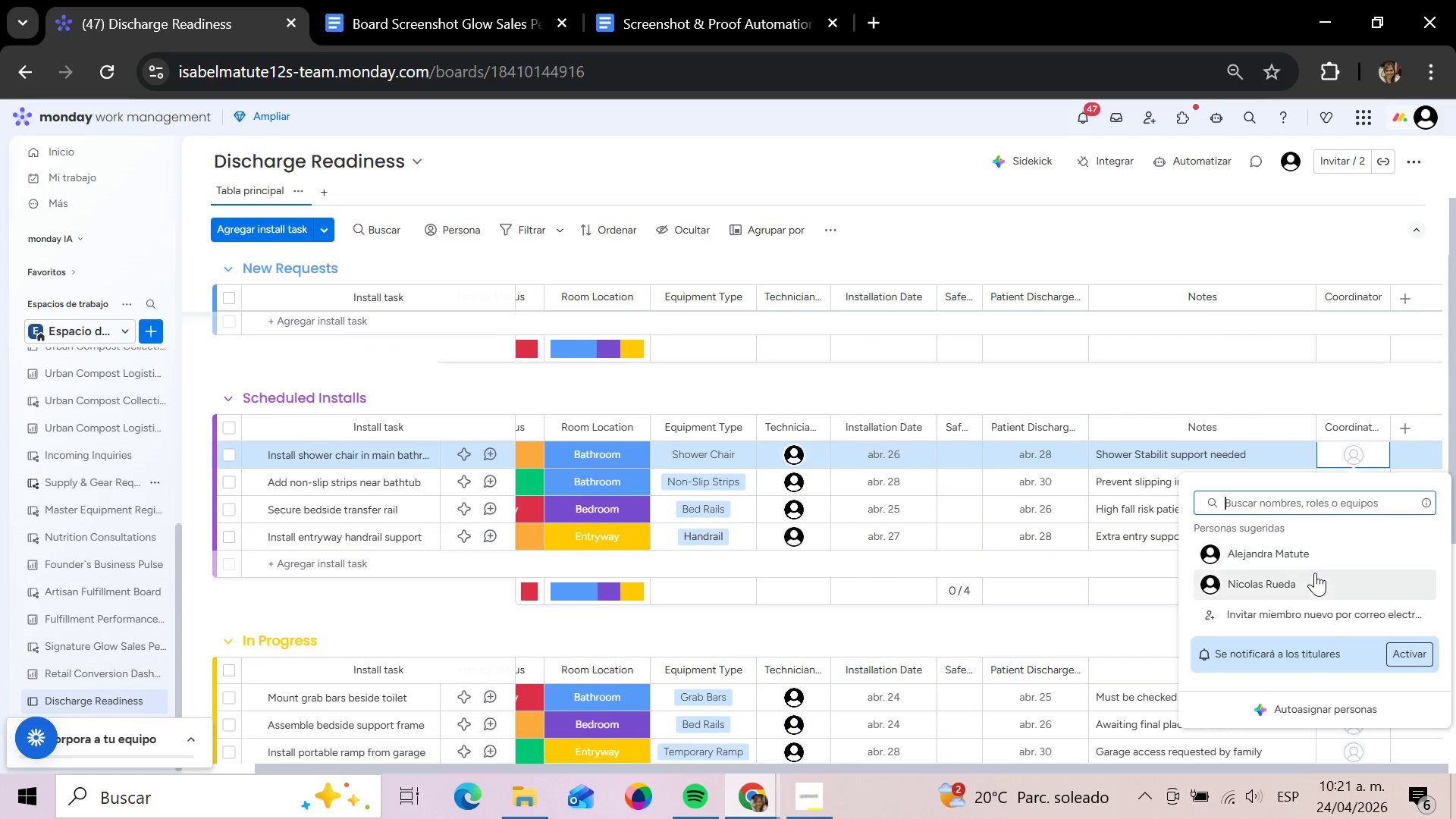 
left_click([1300, 590])
 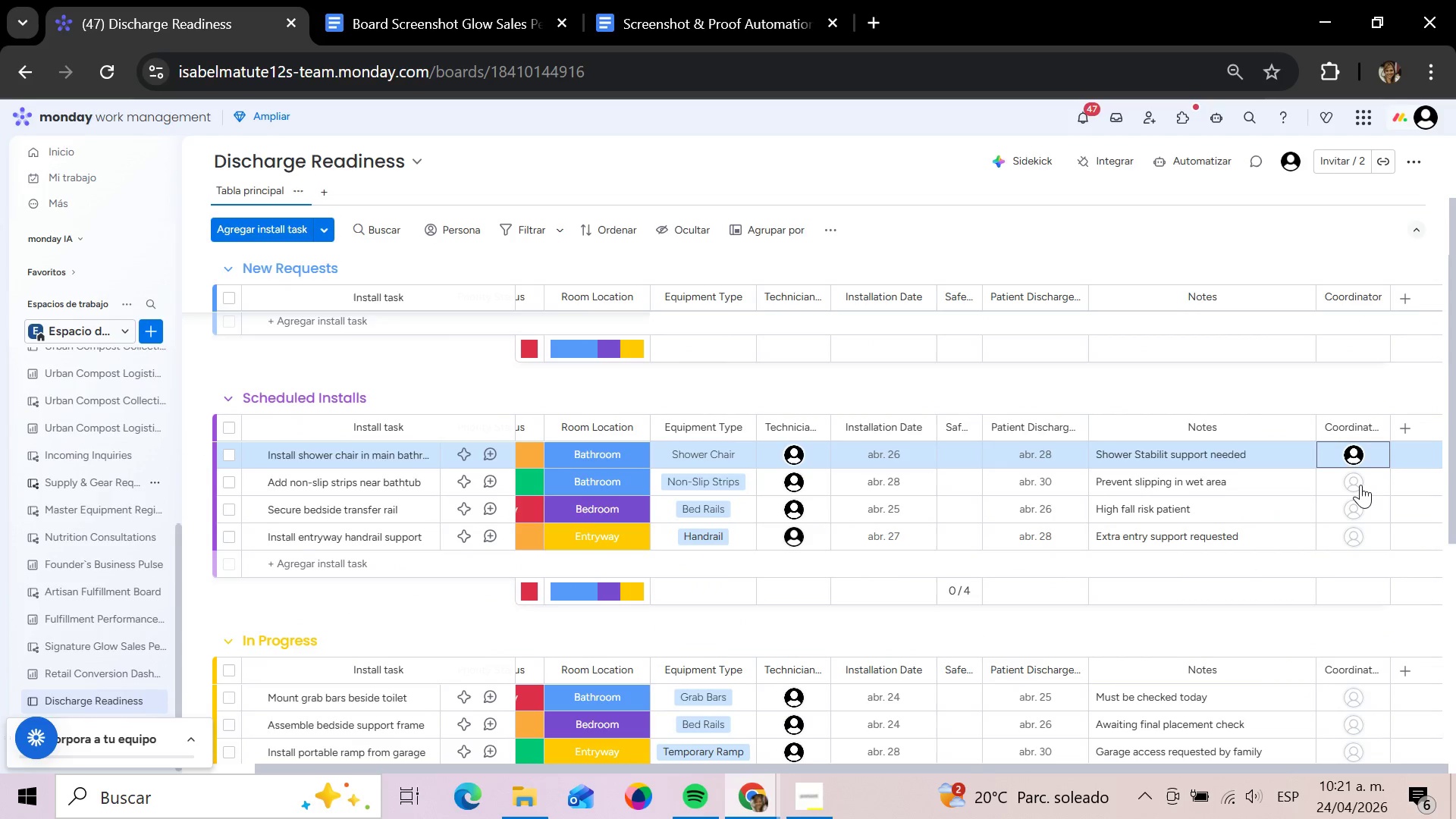 
left_click([1356, 484])
 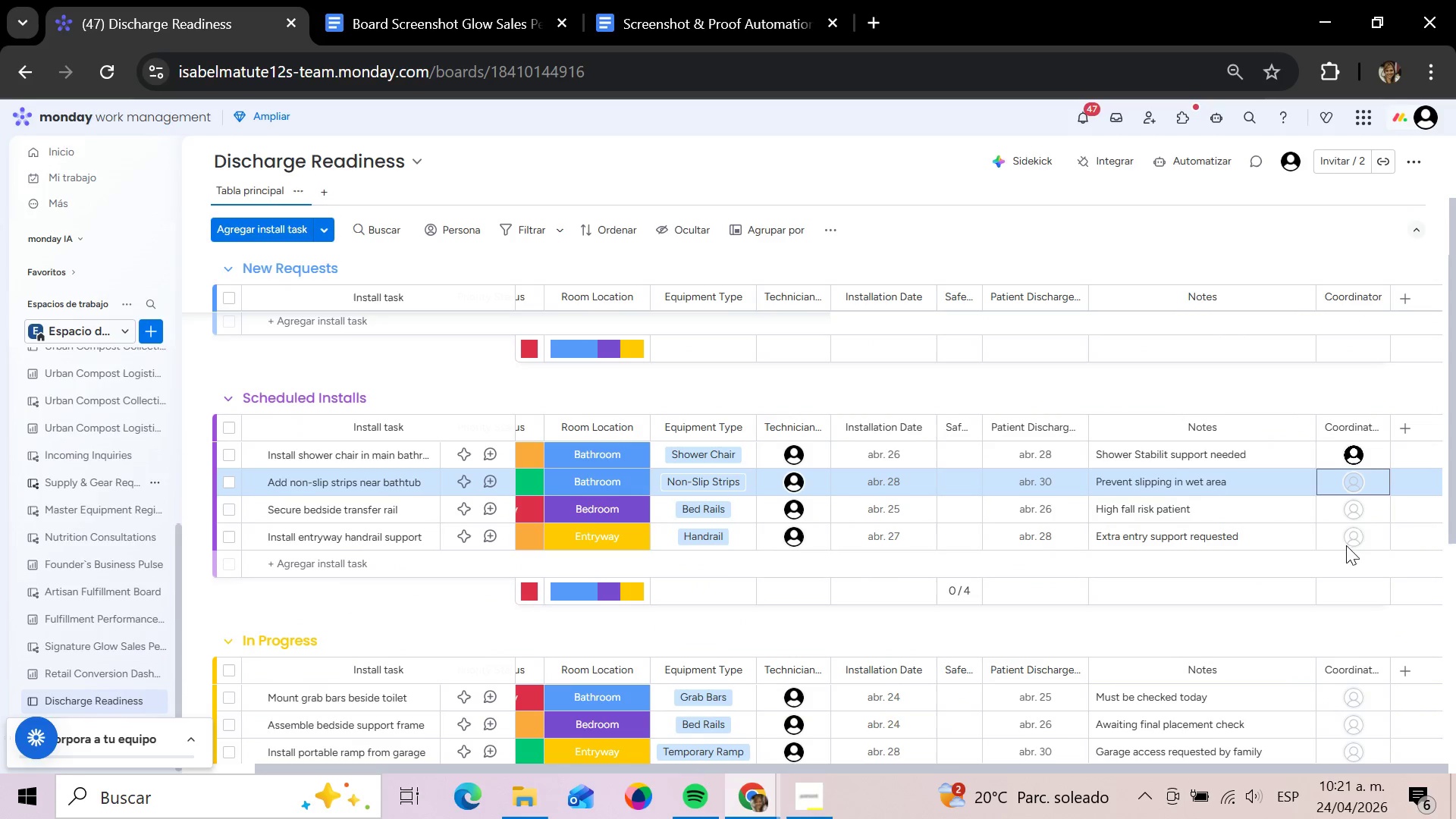 
left_click([1357, 513])
 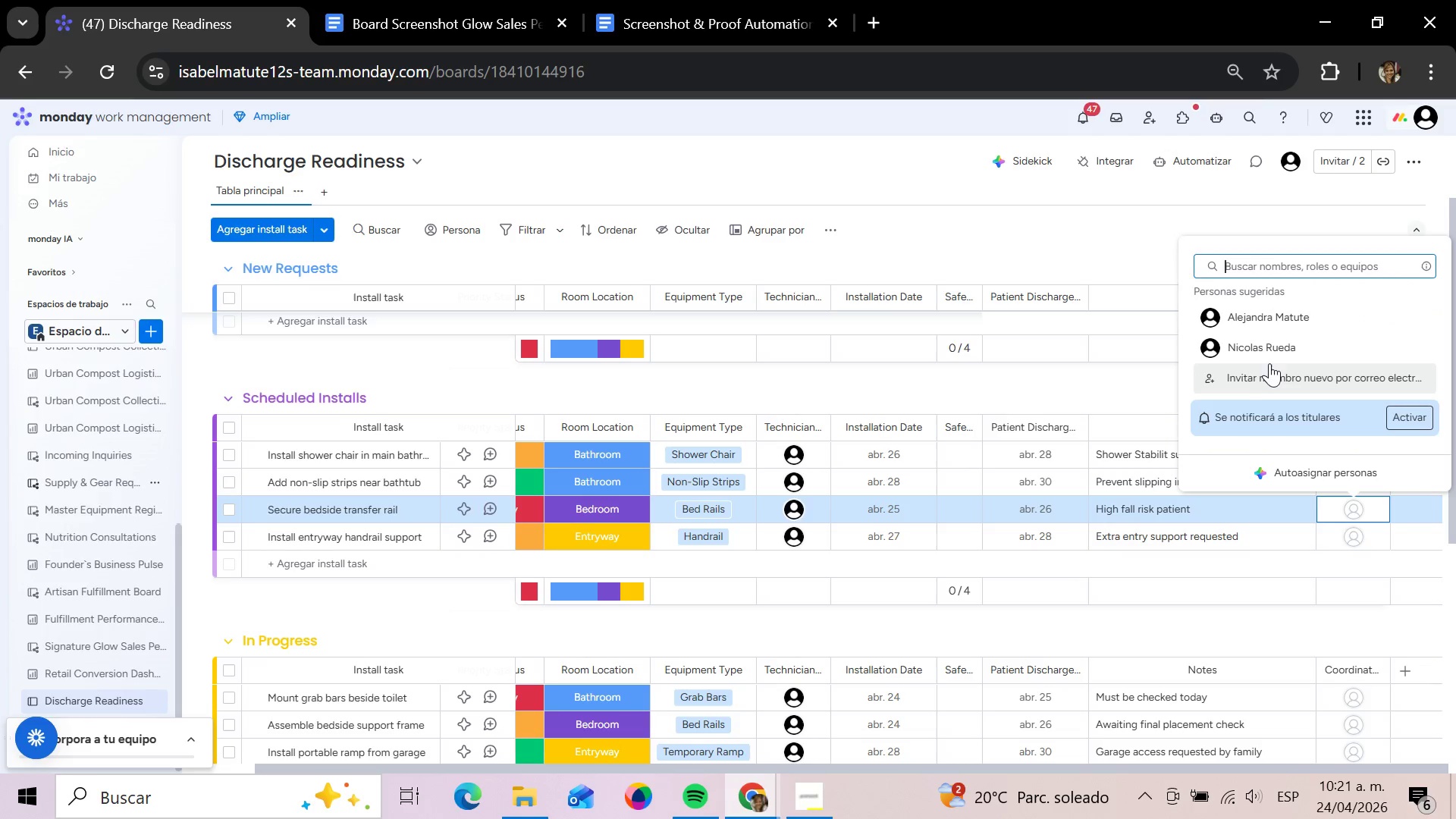 
left_click([1269, 355])
 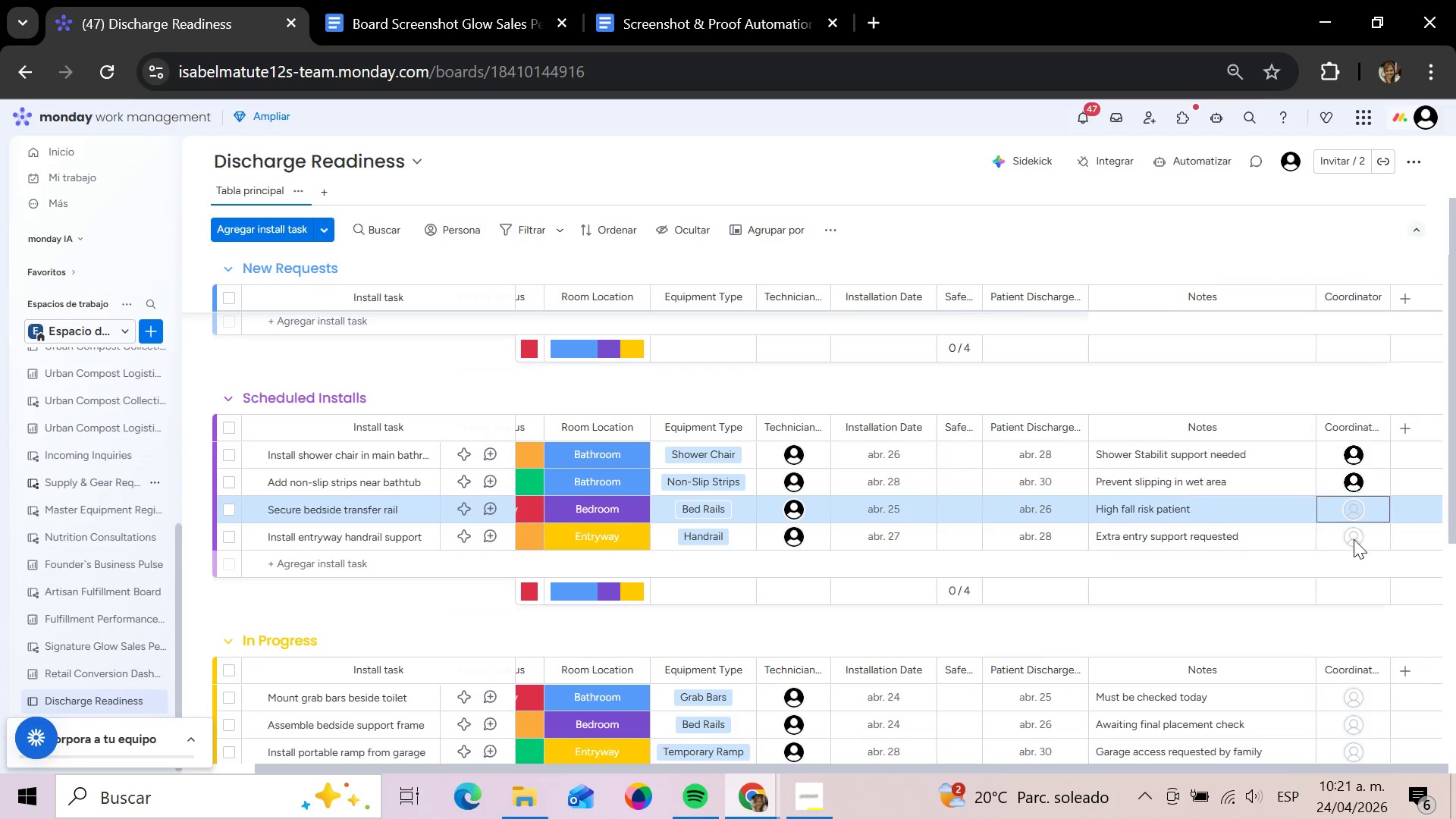 
left_click([1354, 539])
 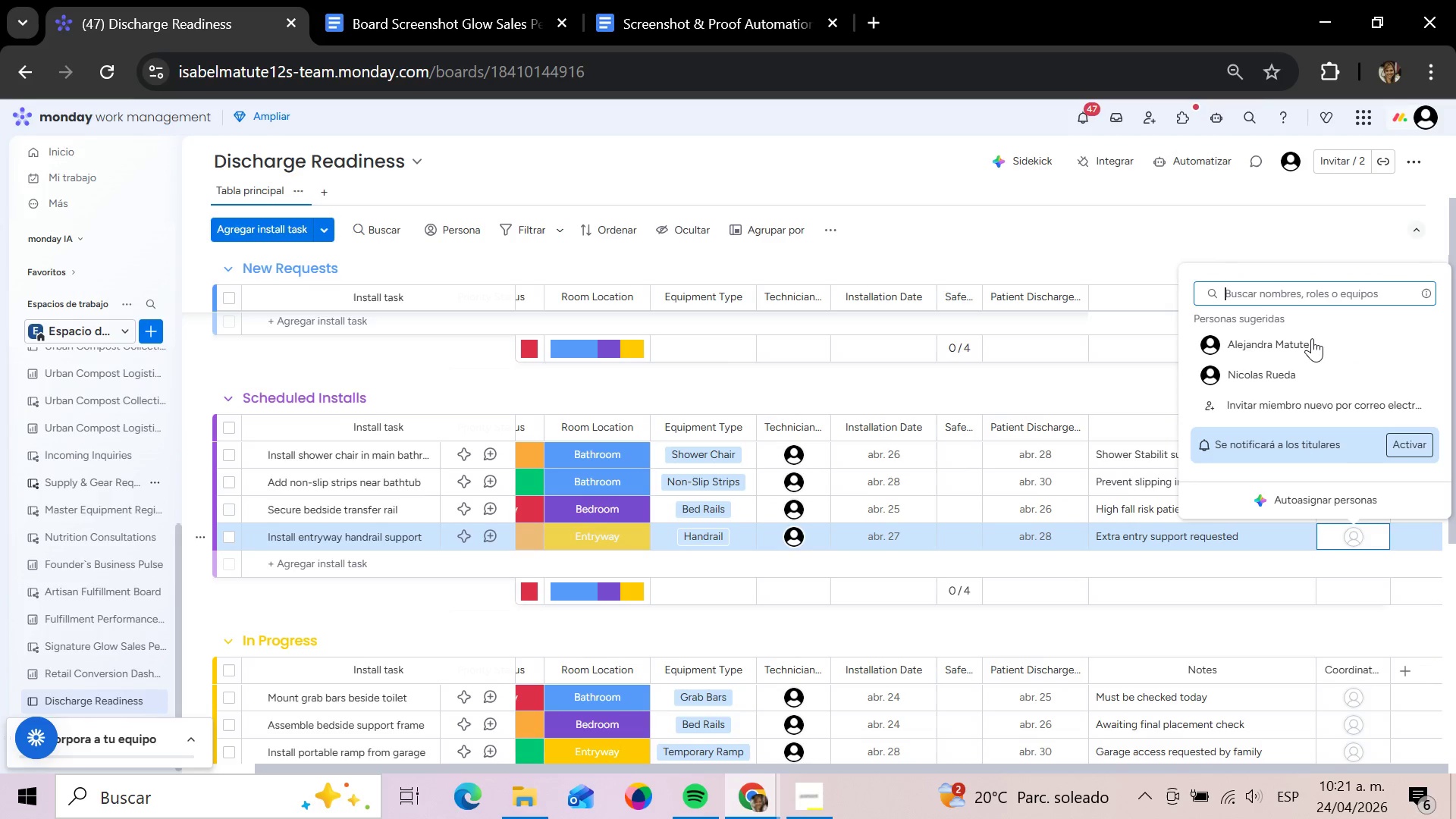 
left_click([1310, 337])
 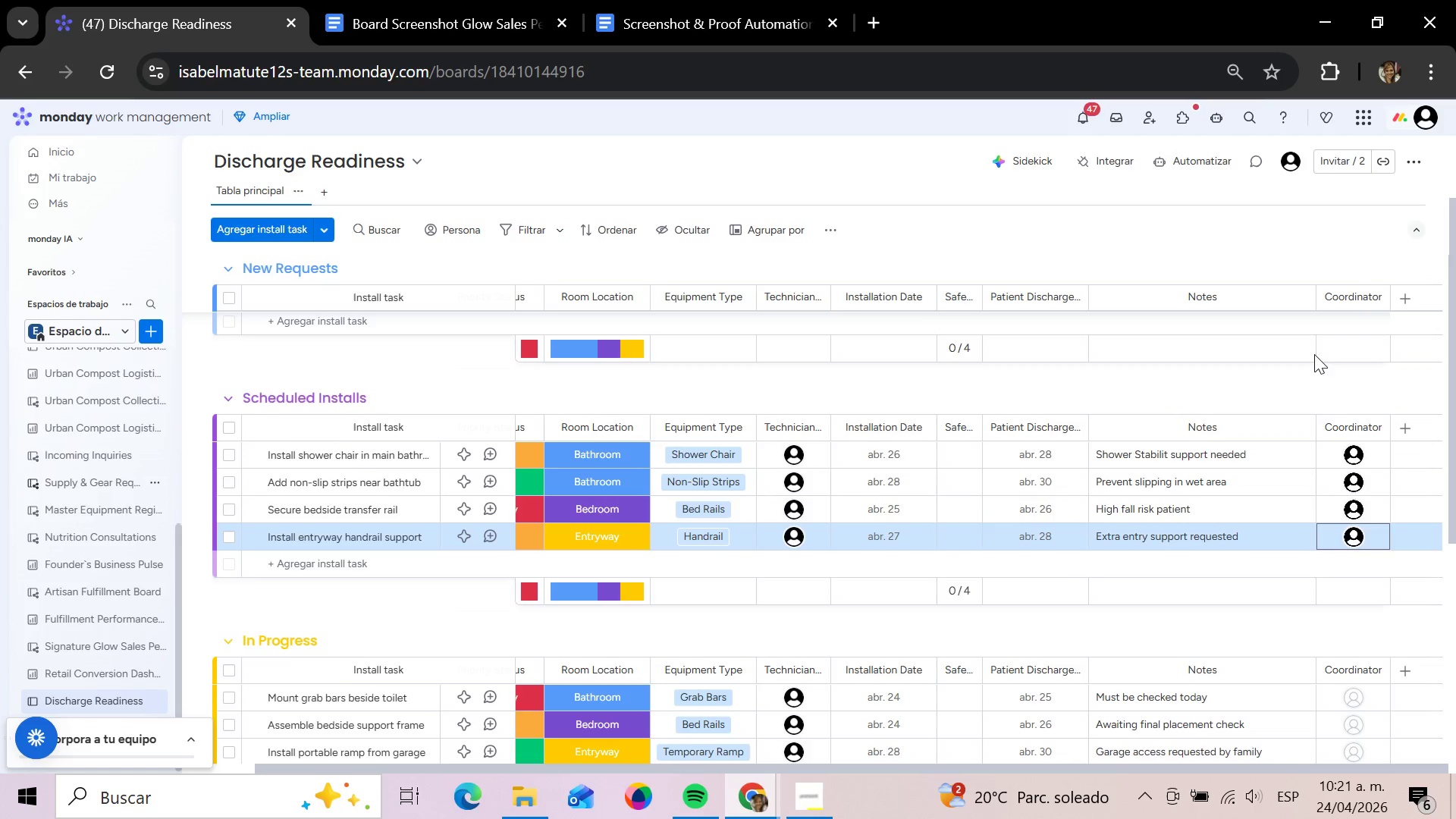 
scroll: coordinate [1316, 365], scroll_direction: down, amount: 2.0
 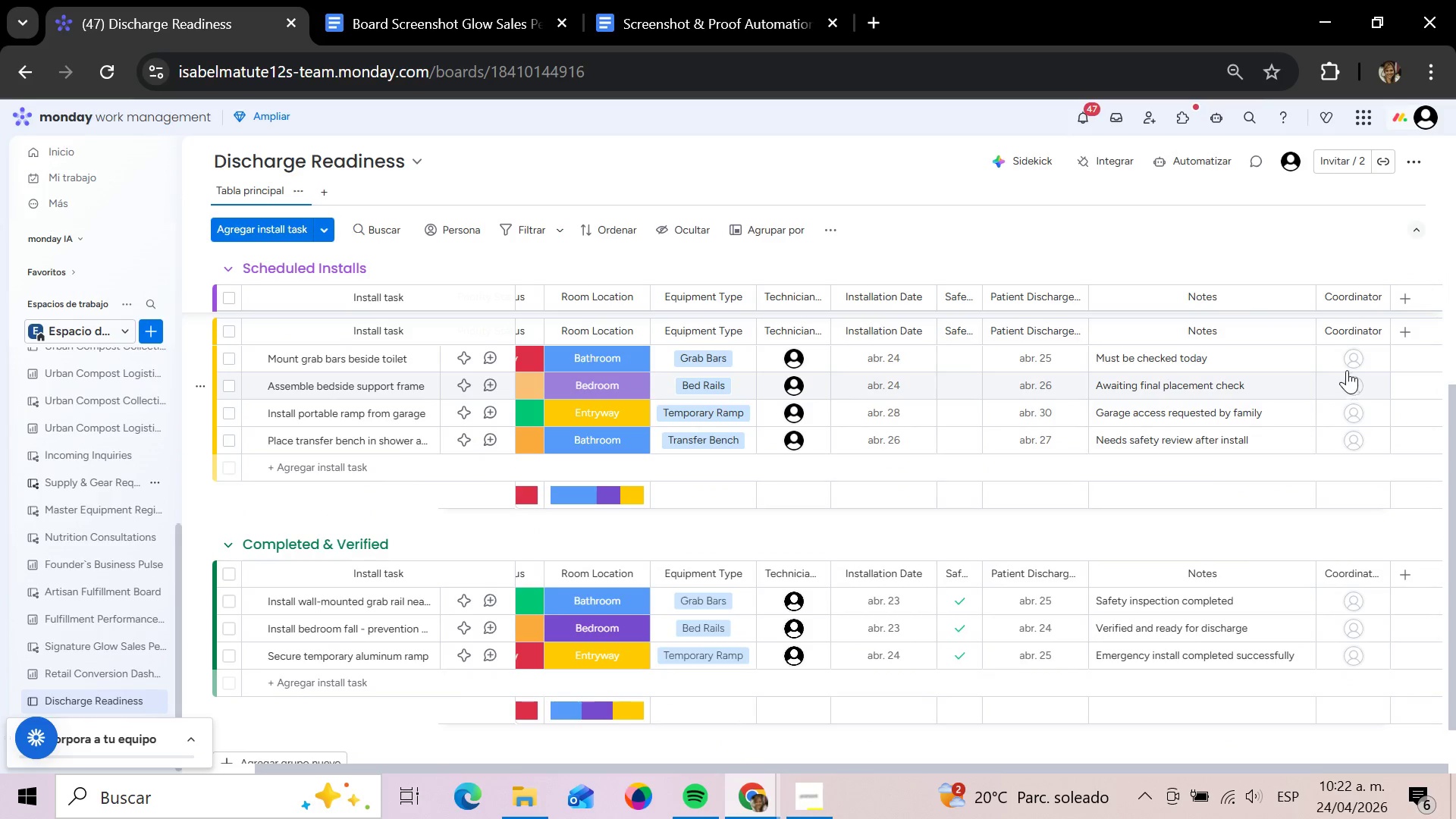 
left_click([1347, 353])
 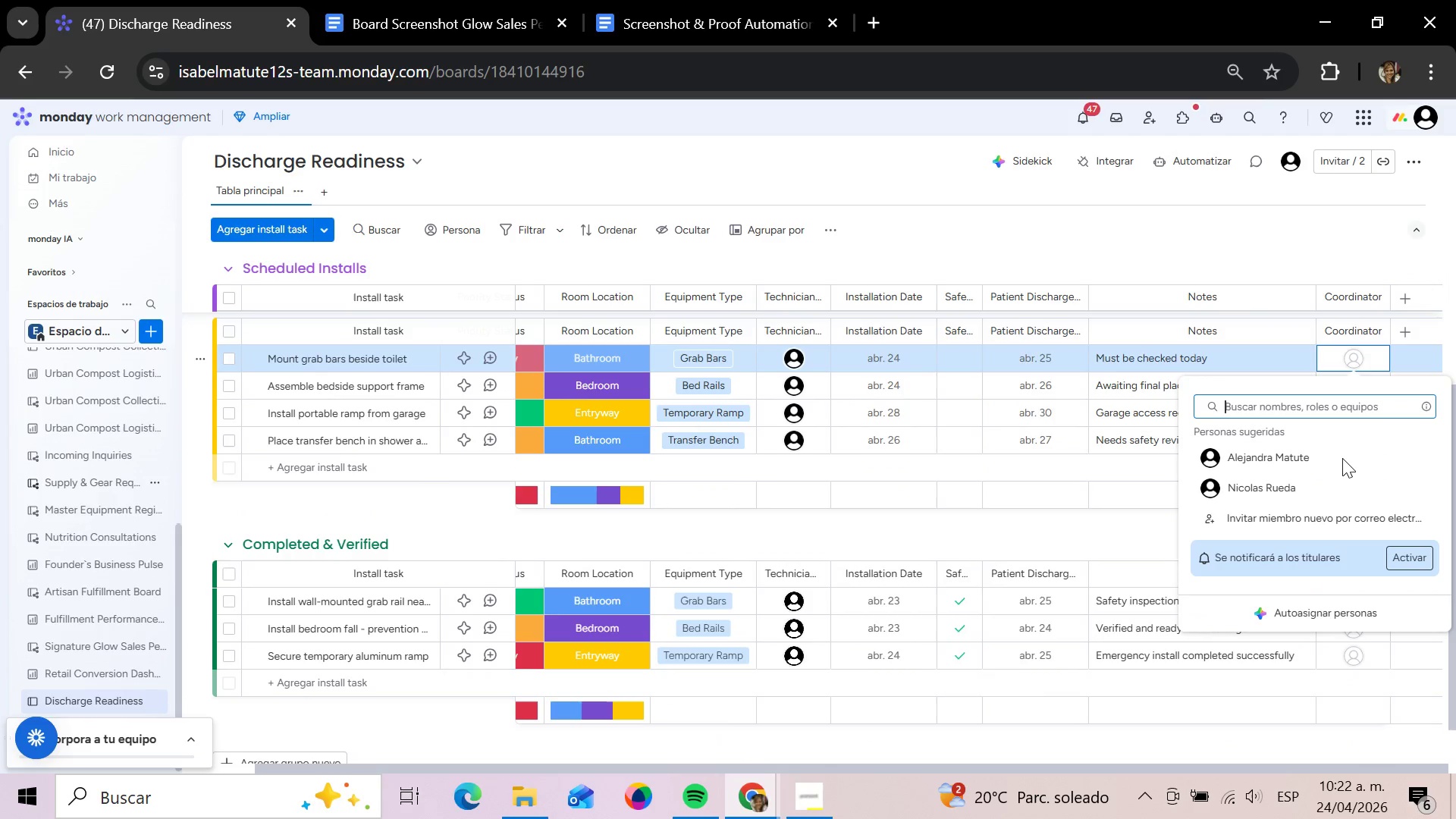 
left_click([1341, 458])
 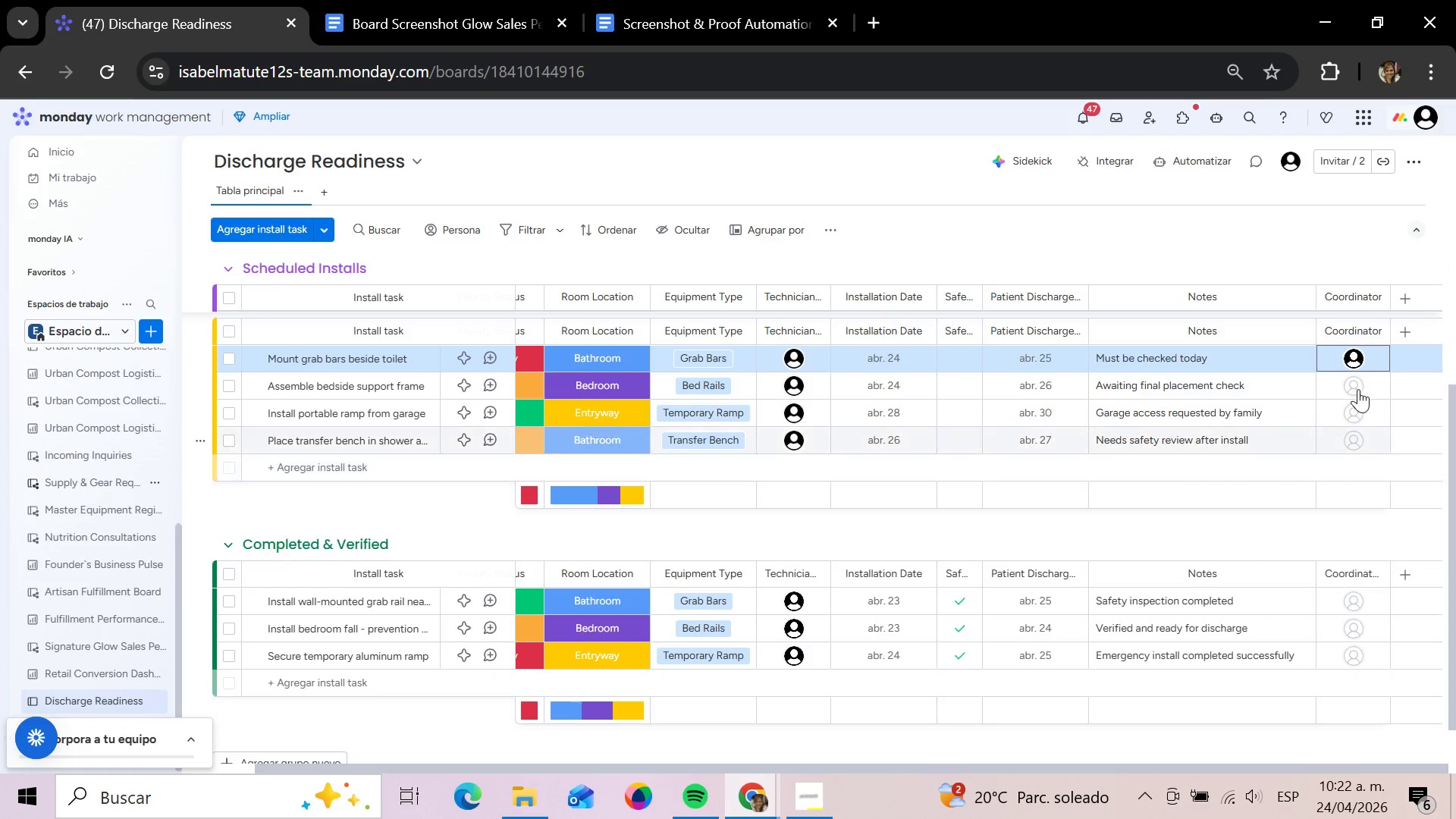 
left_click([1357, 384])
 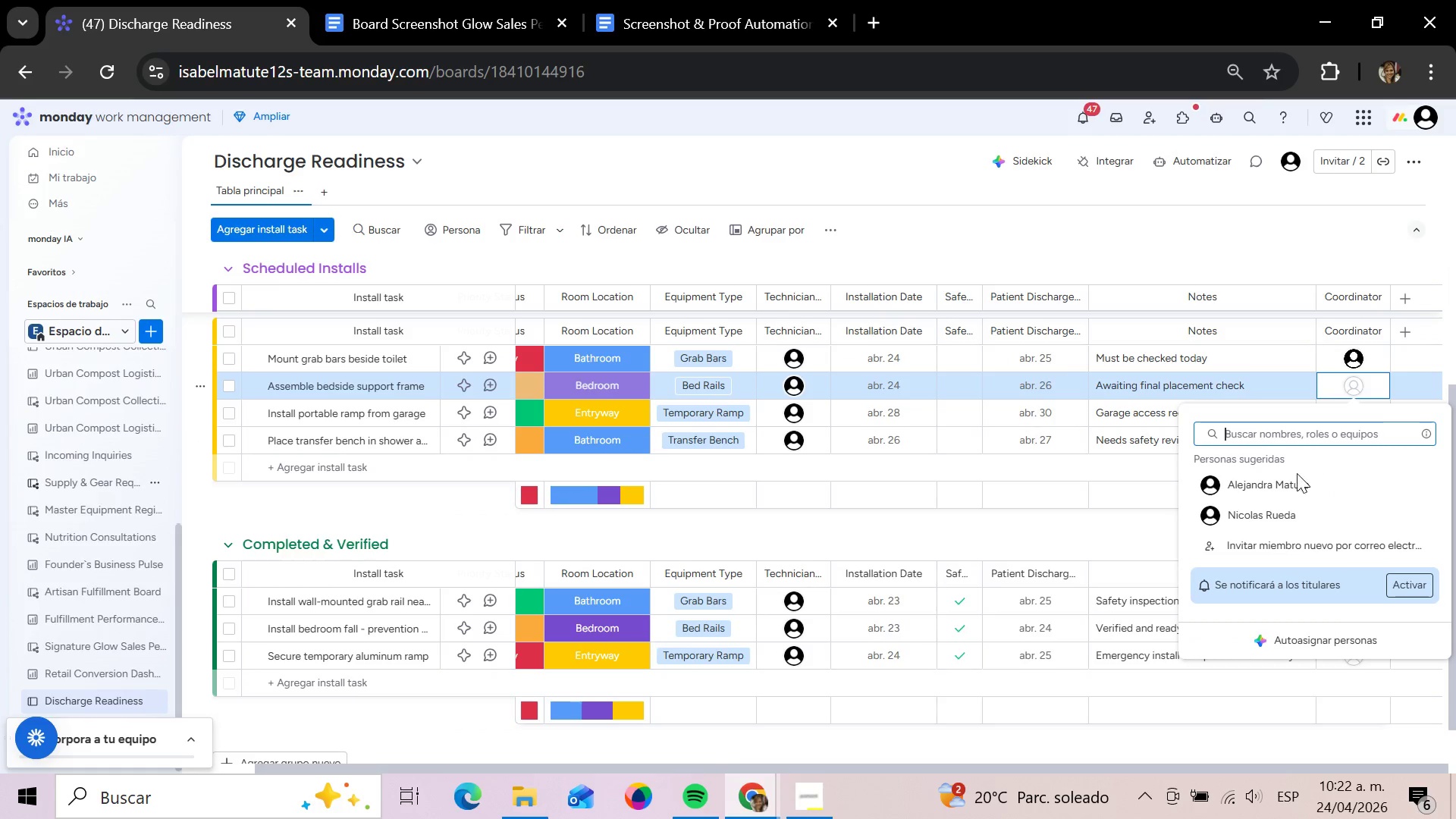 
left_click([1294, 478])
 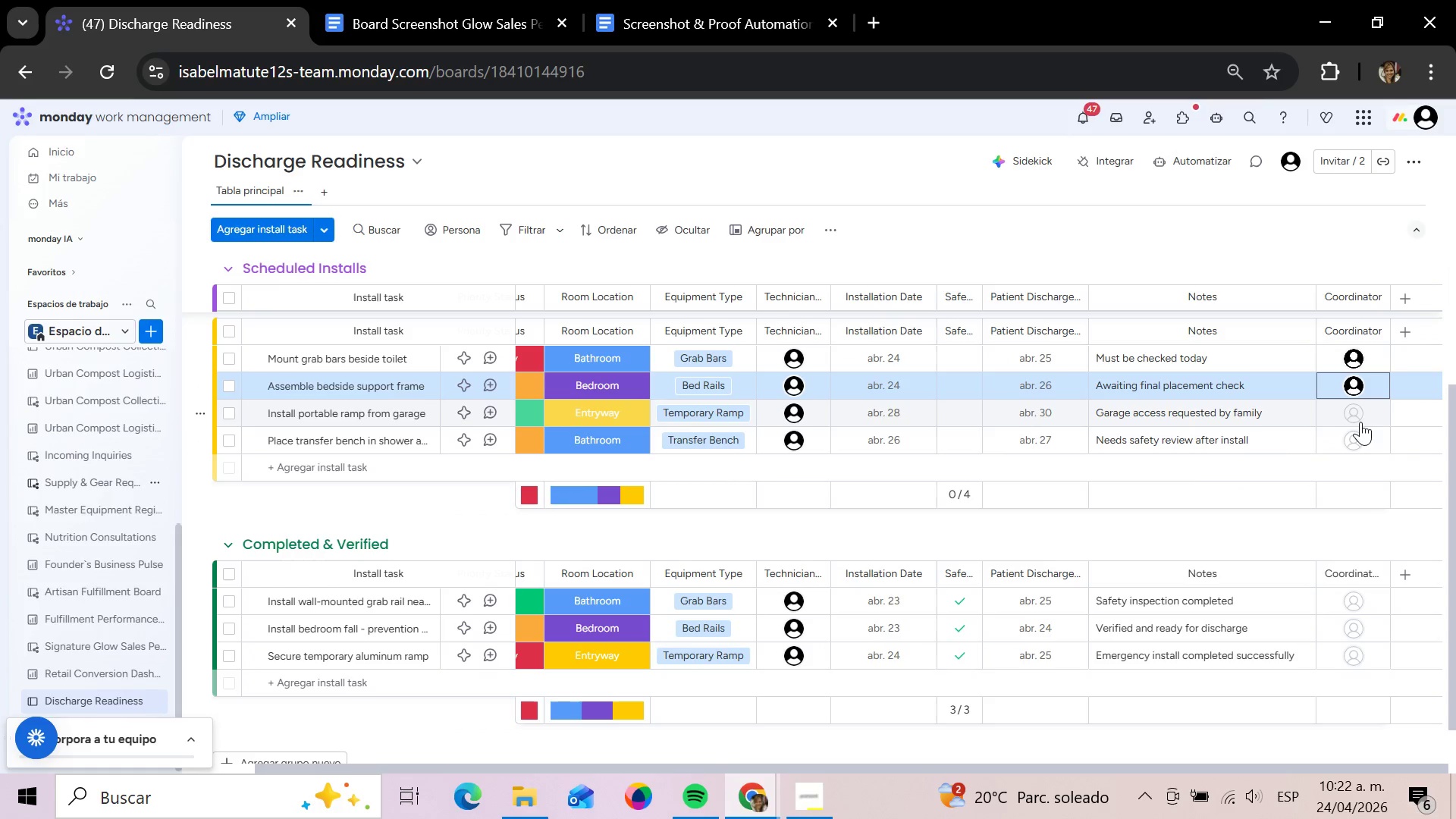 
left_click([1360, 420])
 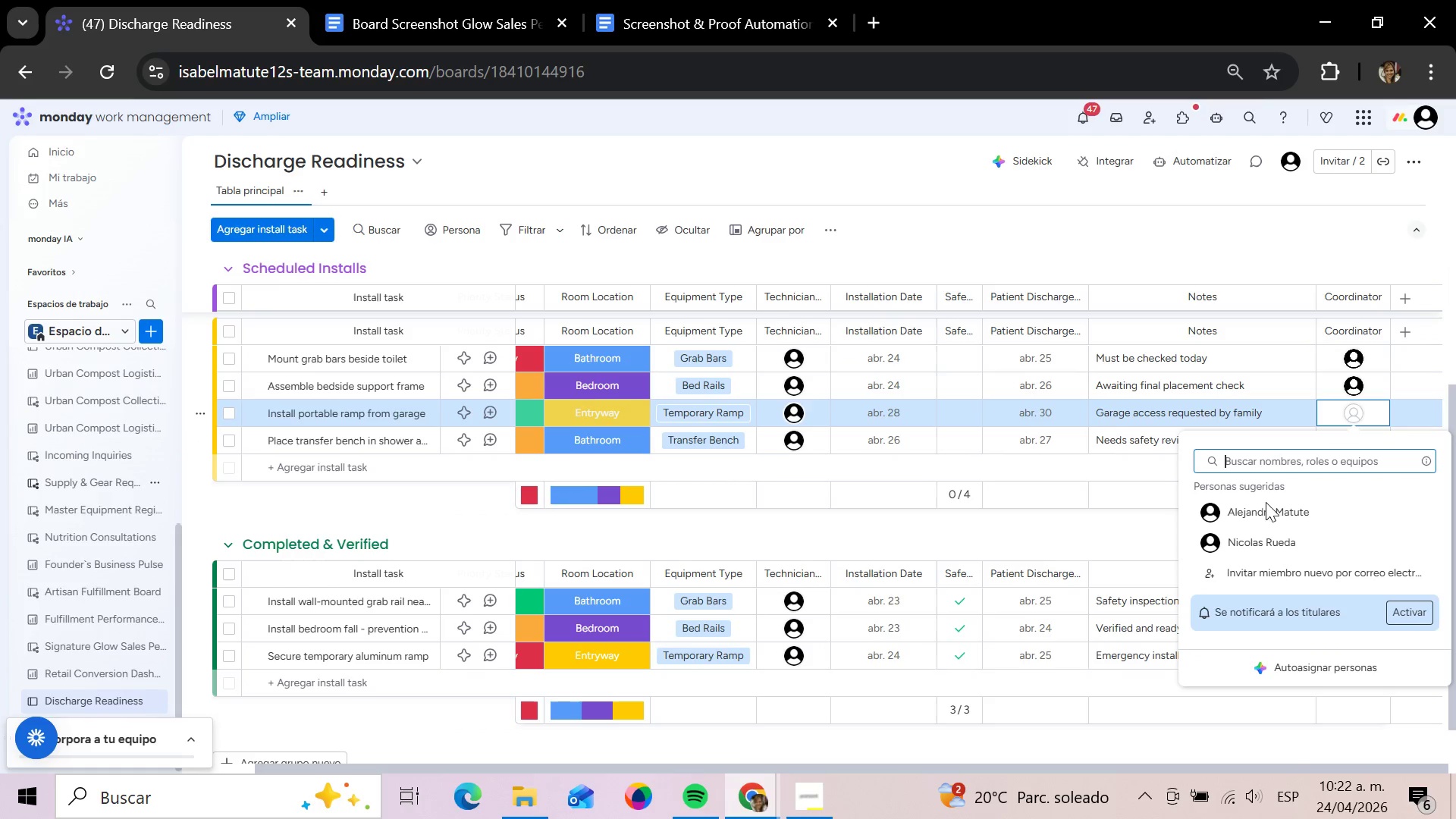 
left_click([1266, 504])
 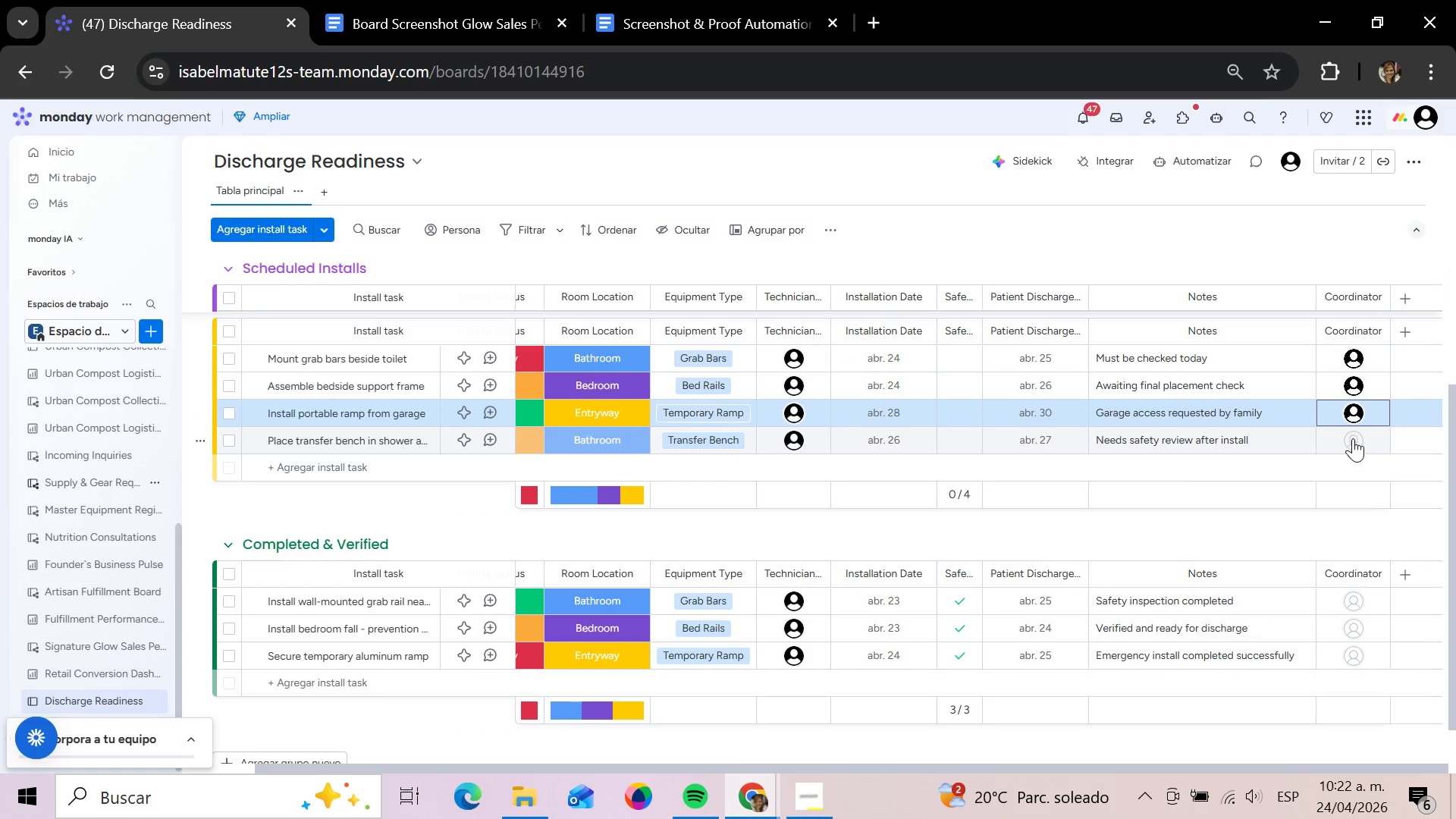 
left_click([1354, 438])
 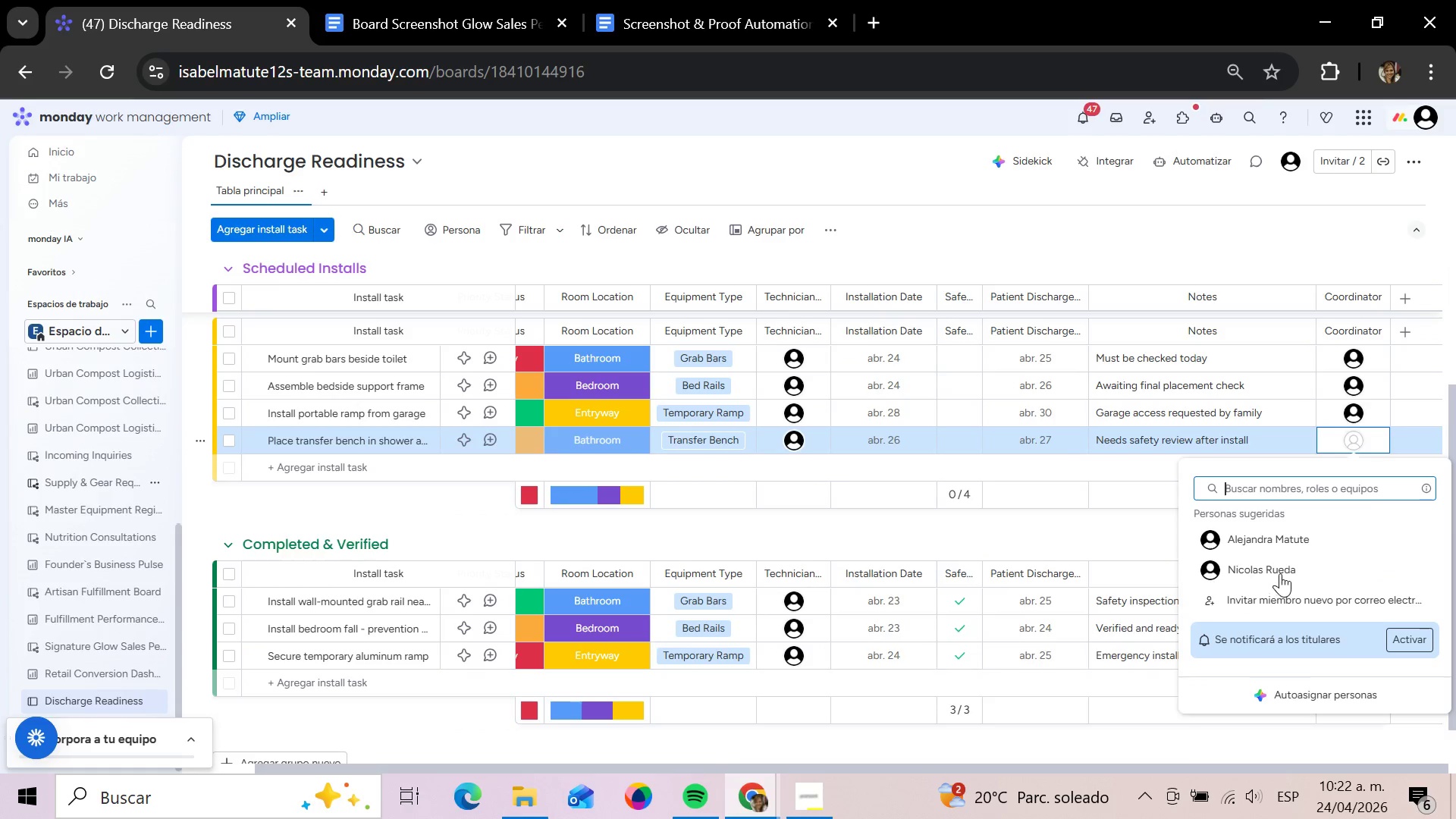 
left_click([1280, 570])
 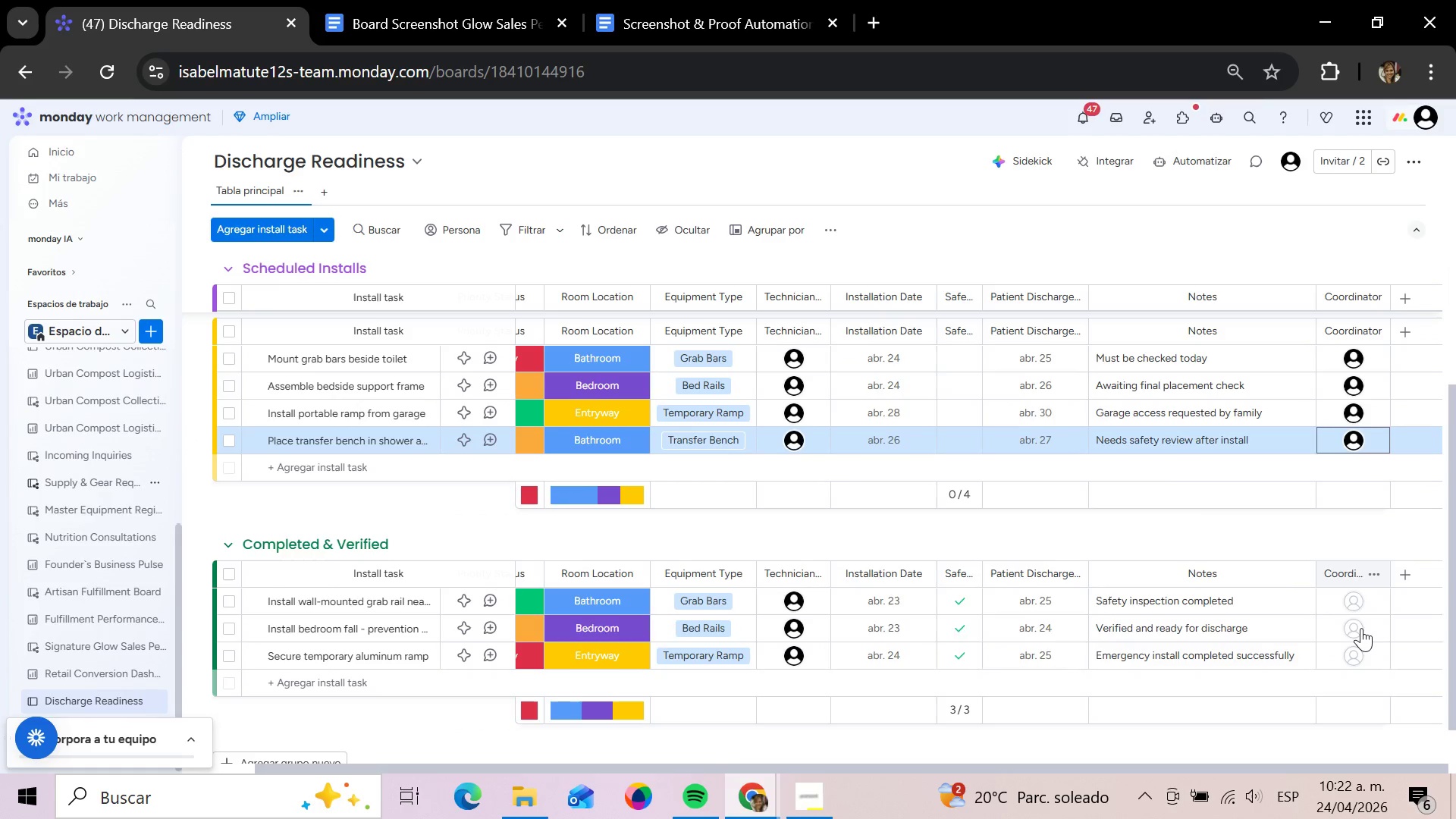 
mouse_move([1360, 605])
 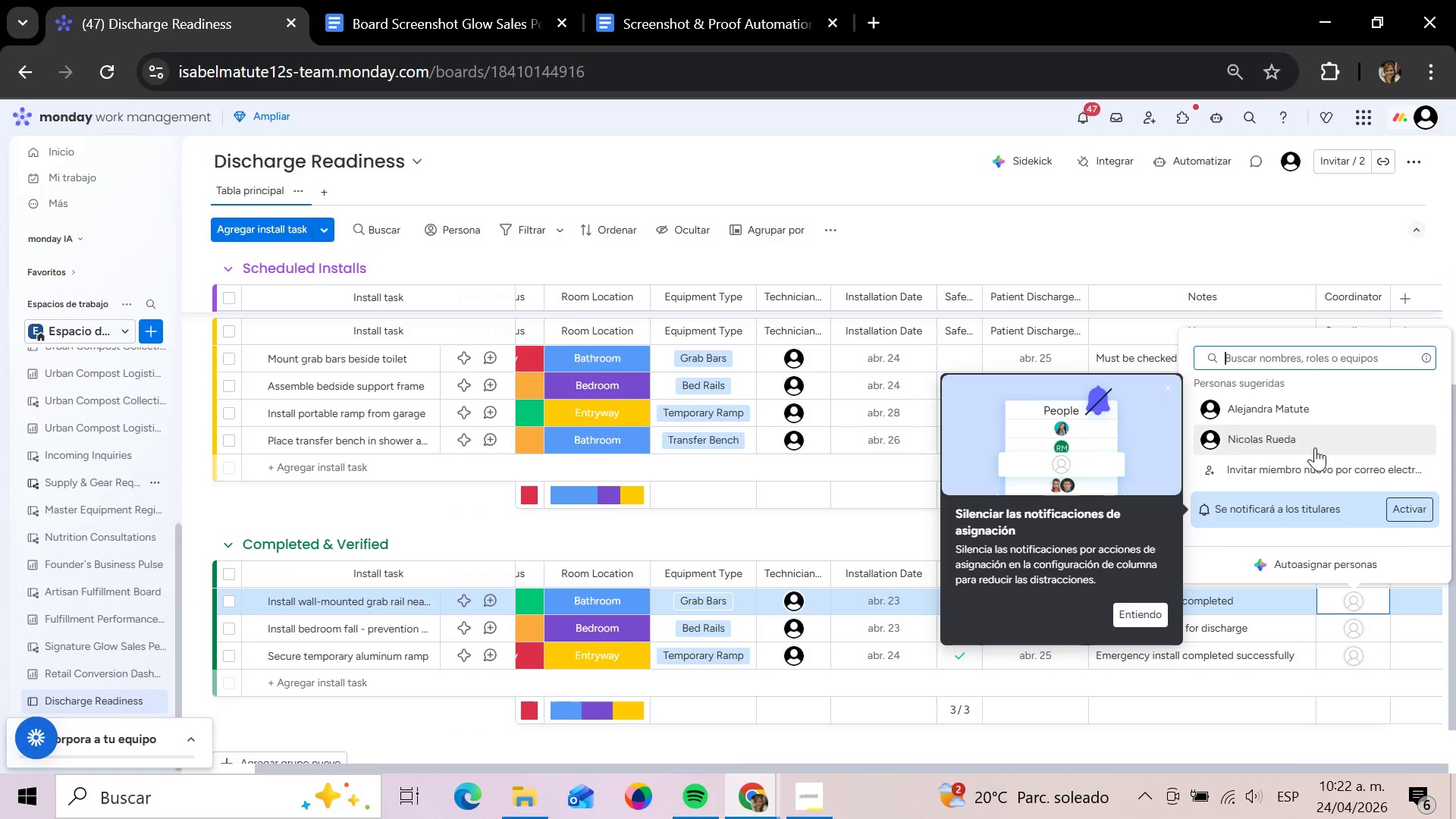 
left_click([1315, 447])
 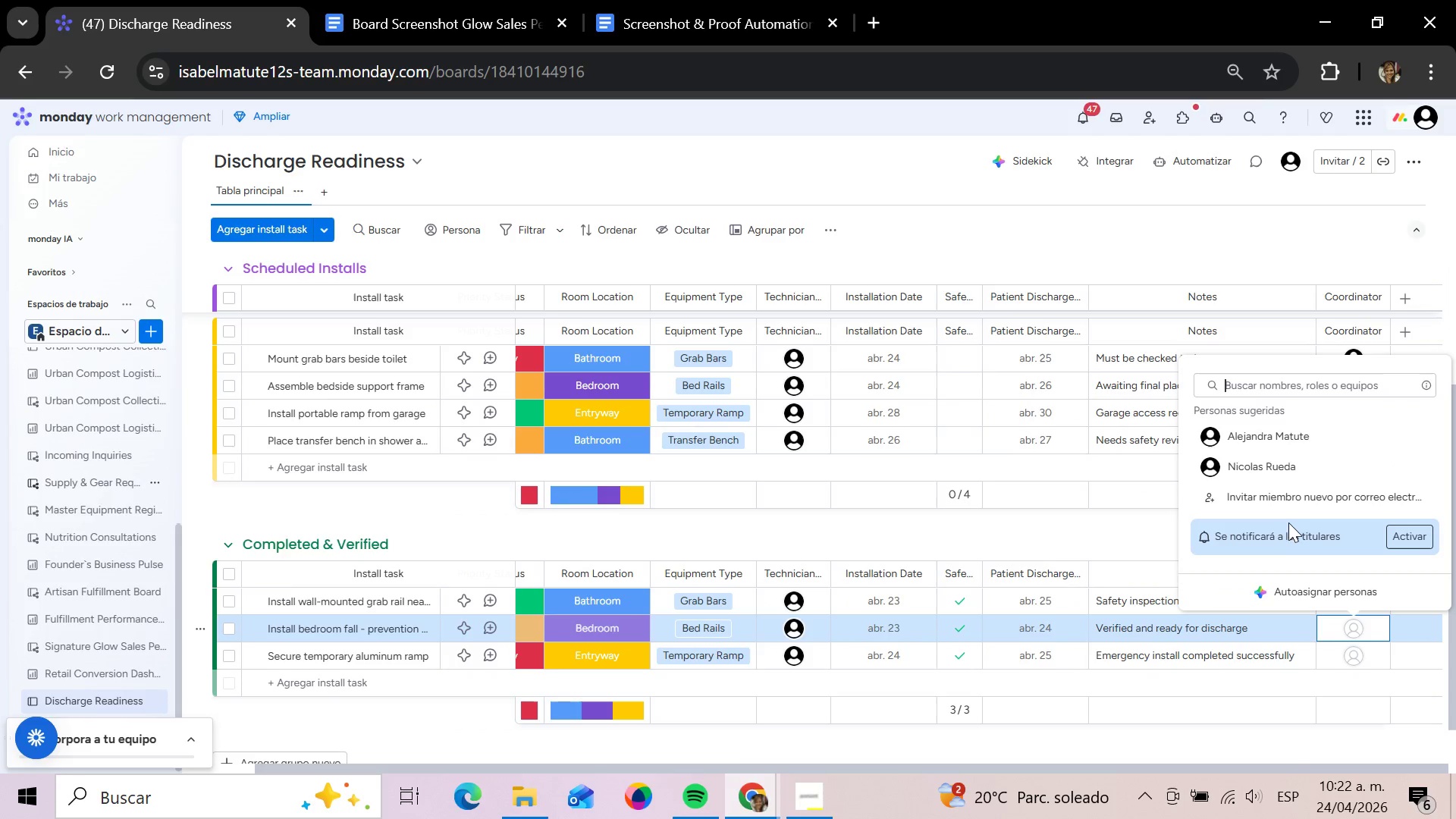 
left_click([1257, 472])
 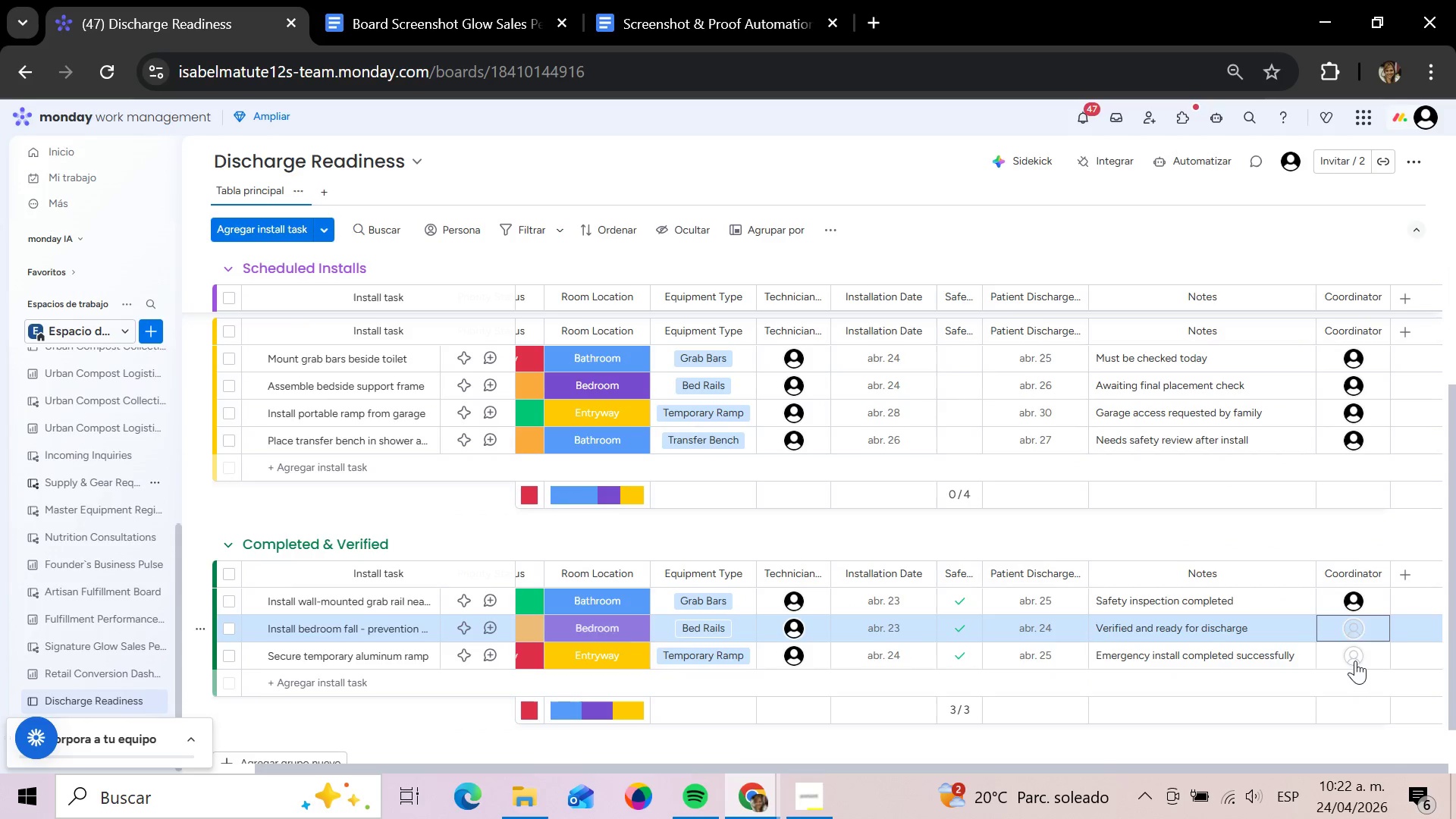 
left_click([1355, 661])
 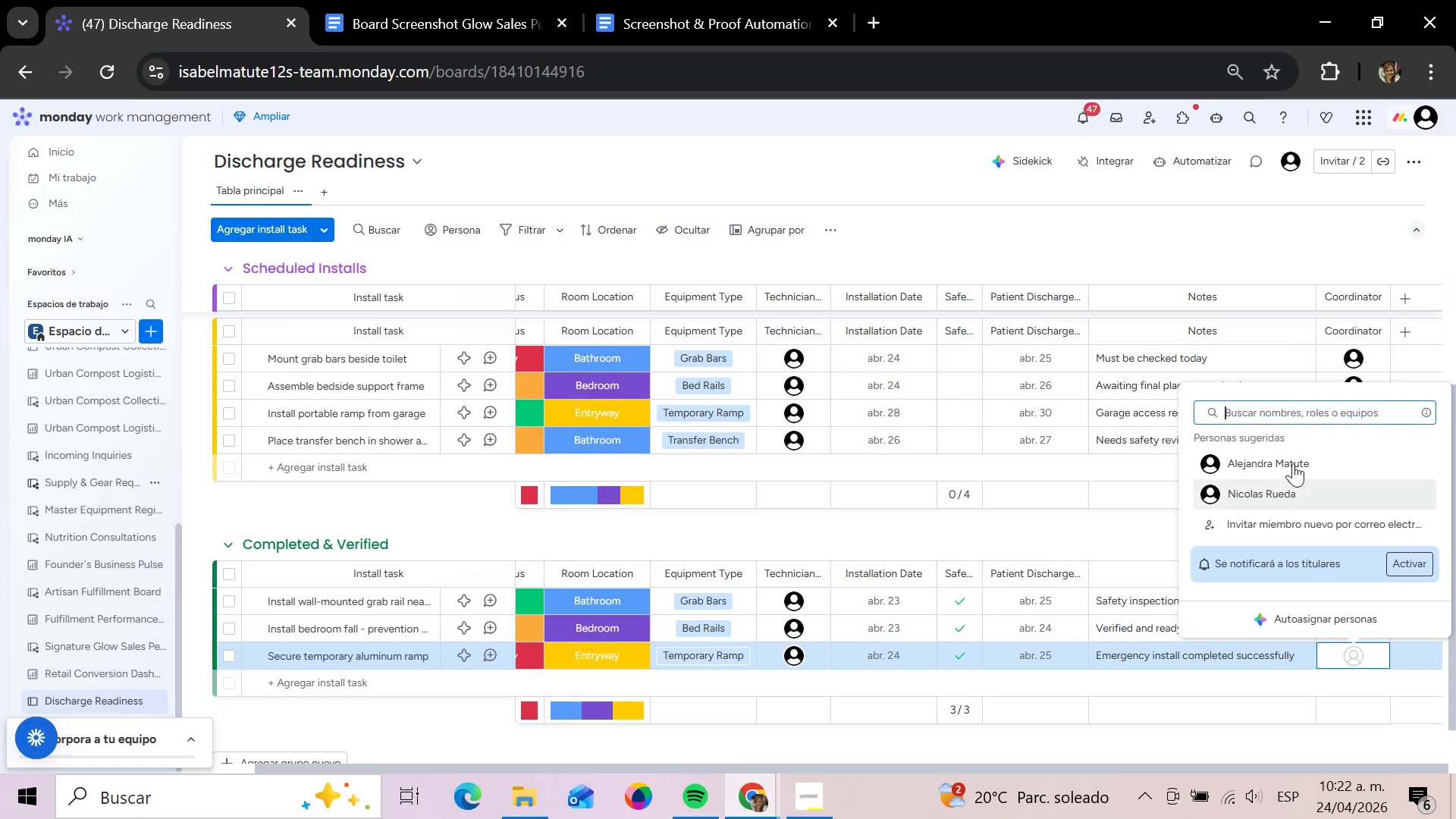 
left_click([1293, 463])
 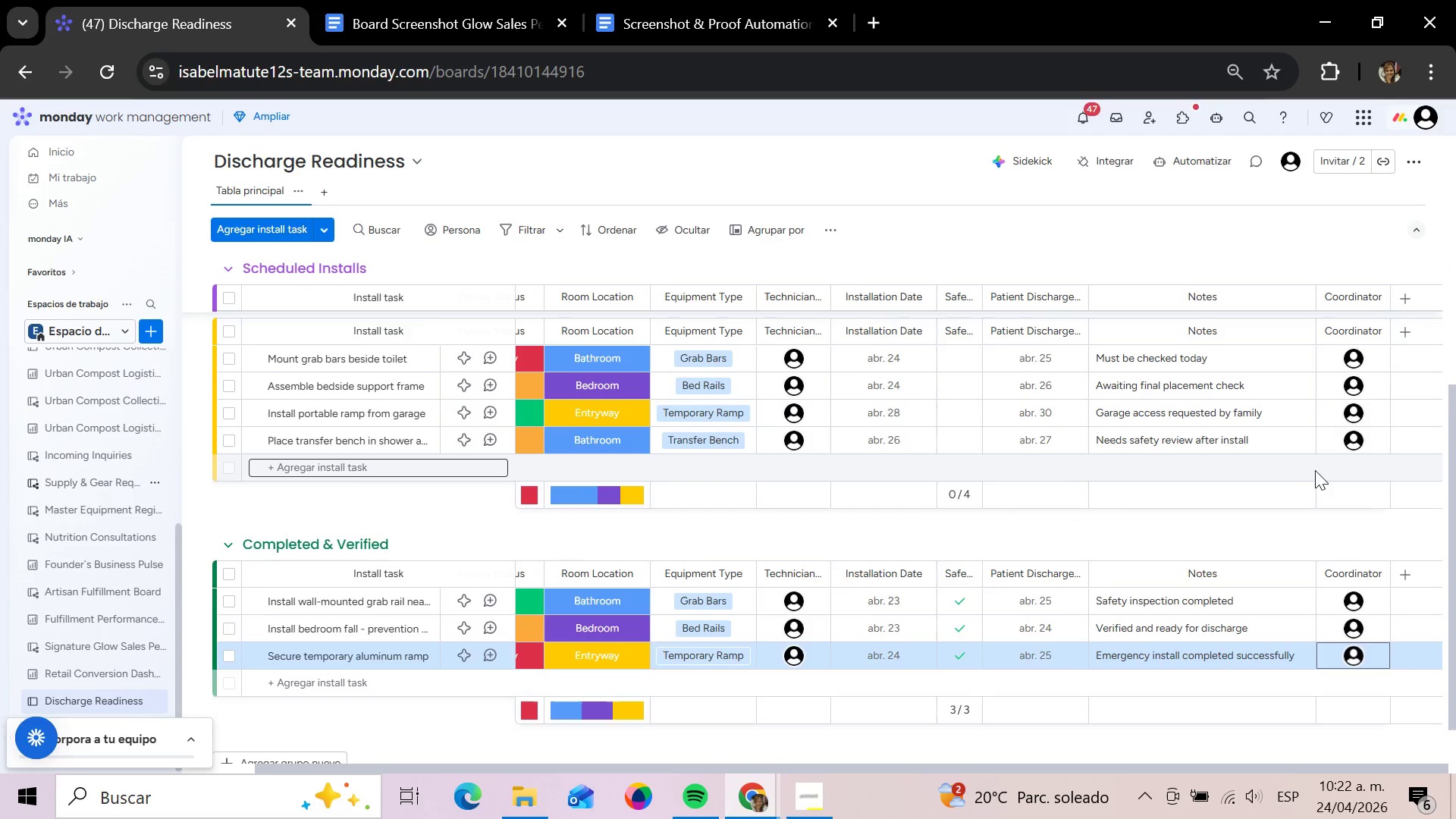 
scroll: coordinate [1316, 474], scroll_direction: down, amount: 3.0
 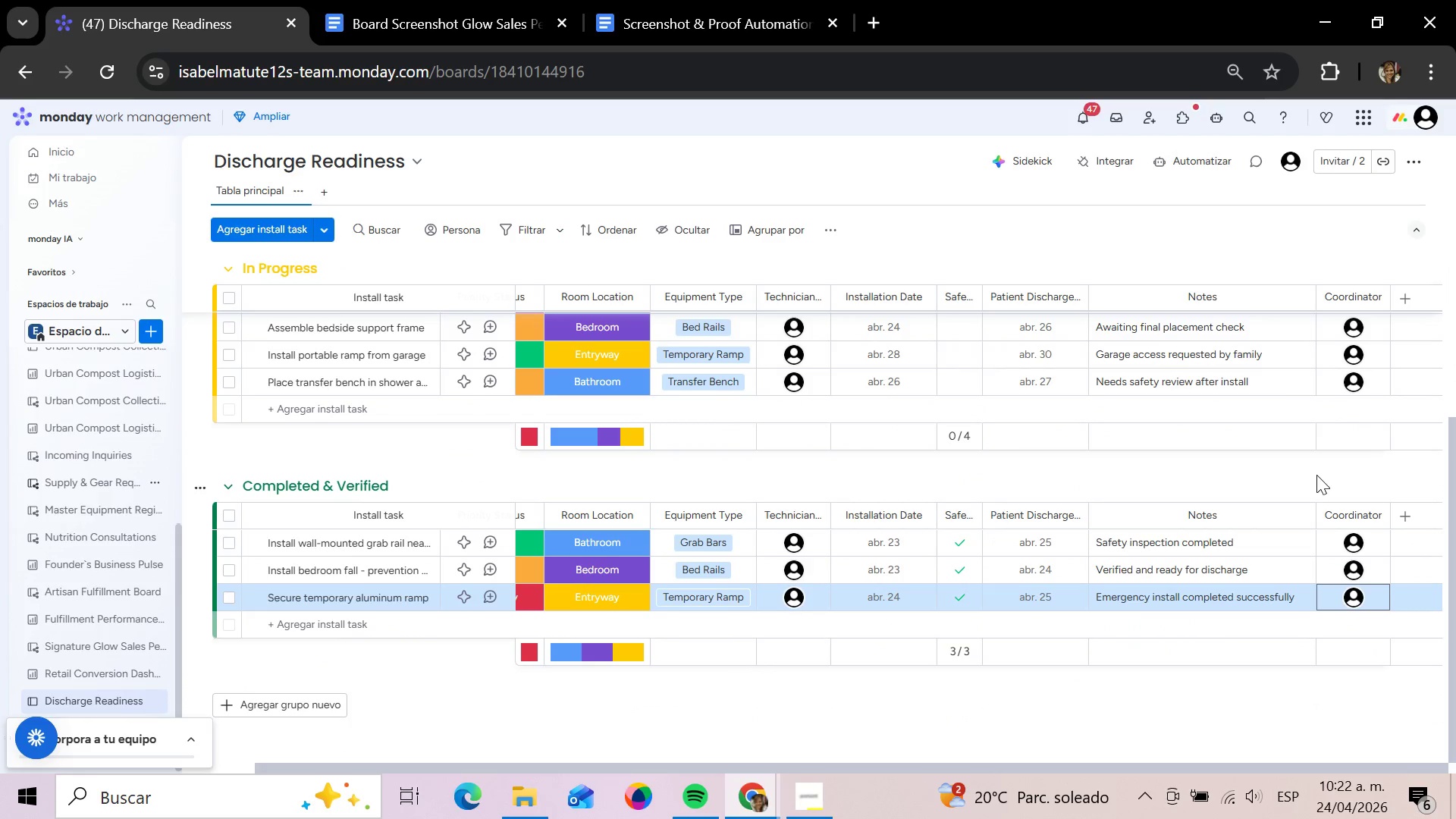 
scroll: coordinate [1310, 488], scroll_direction: up, amount: 9.0
 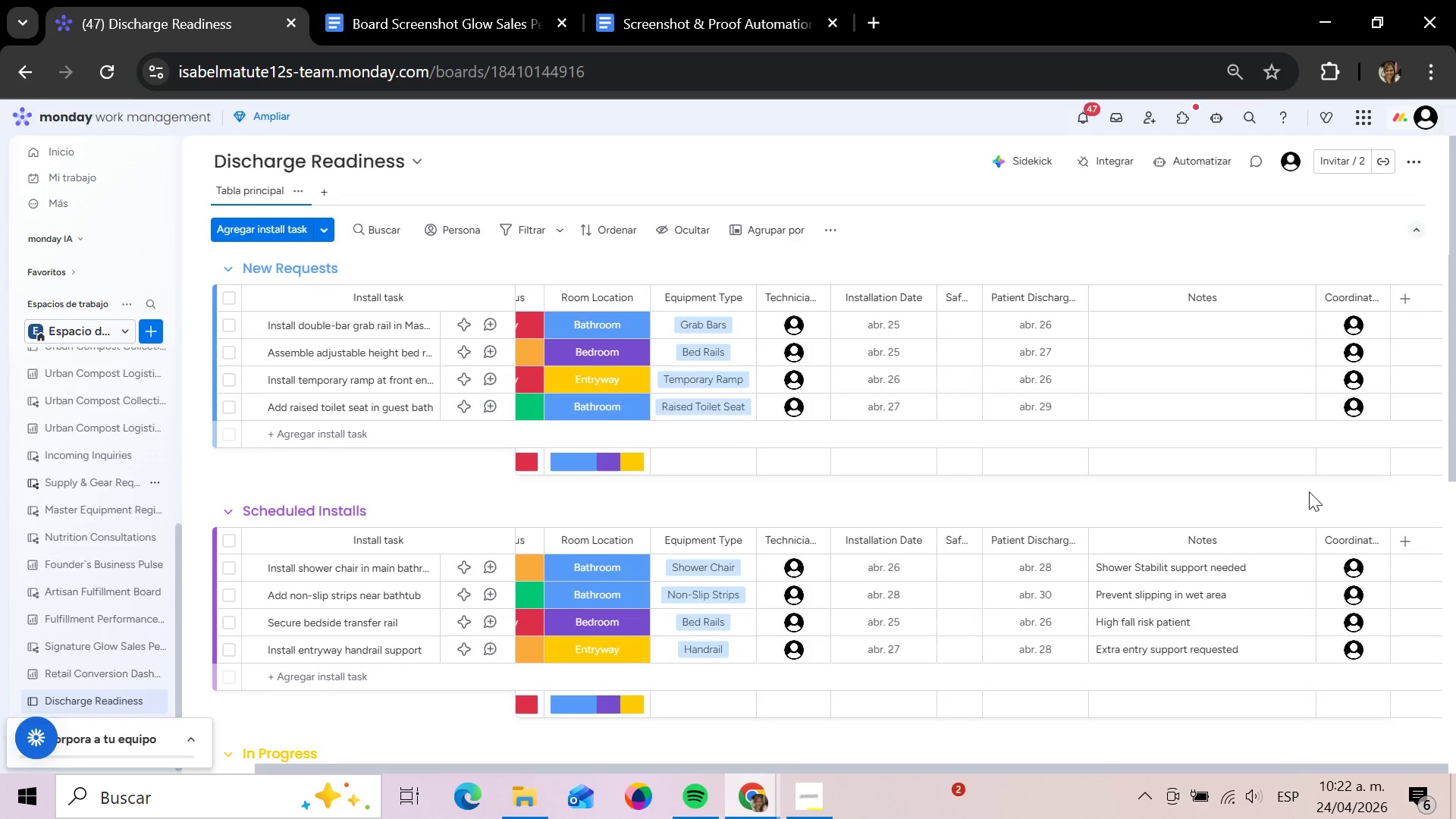 
wait(10.25)
 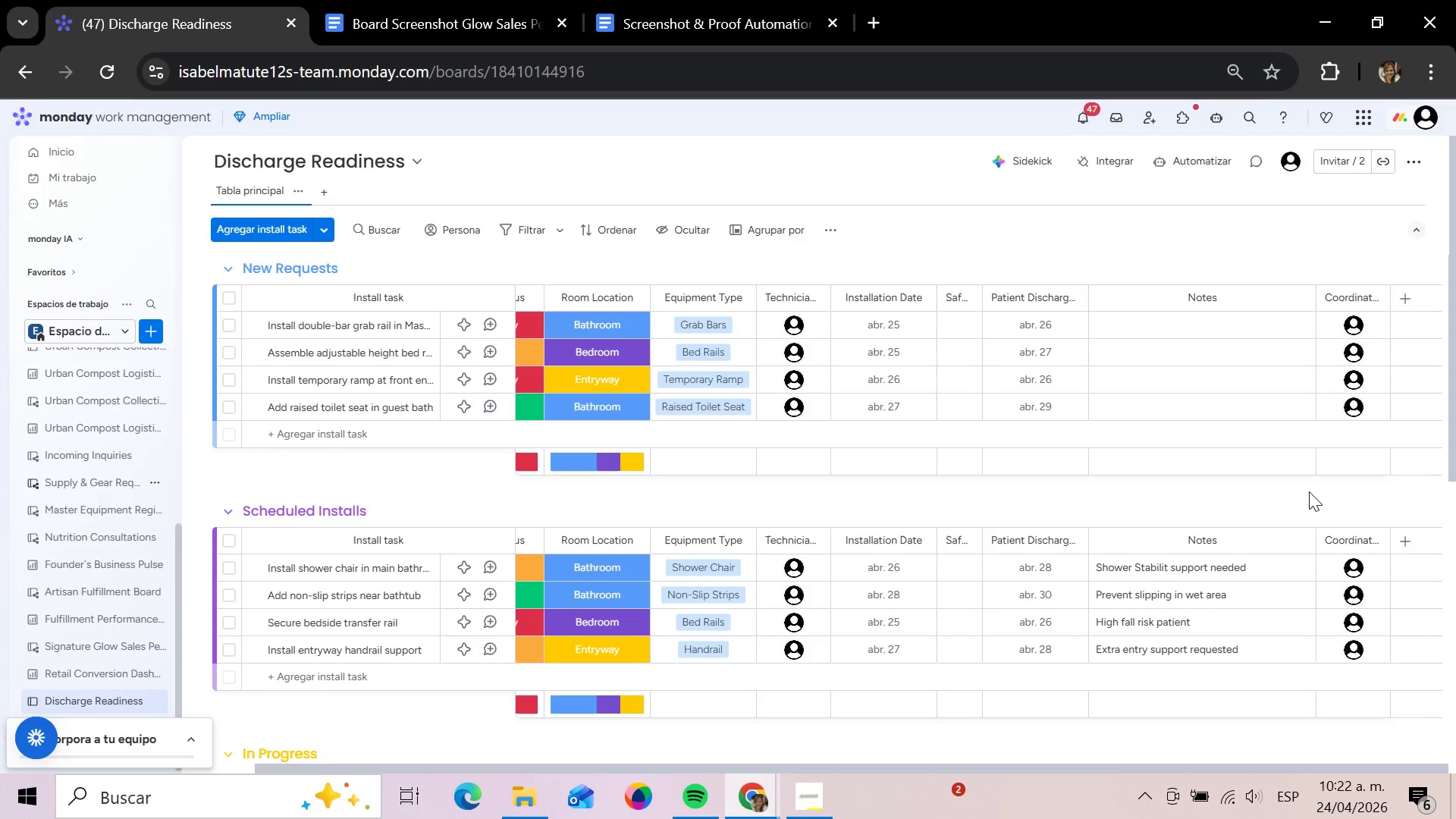 
left_click([1179, 149])
 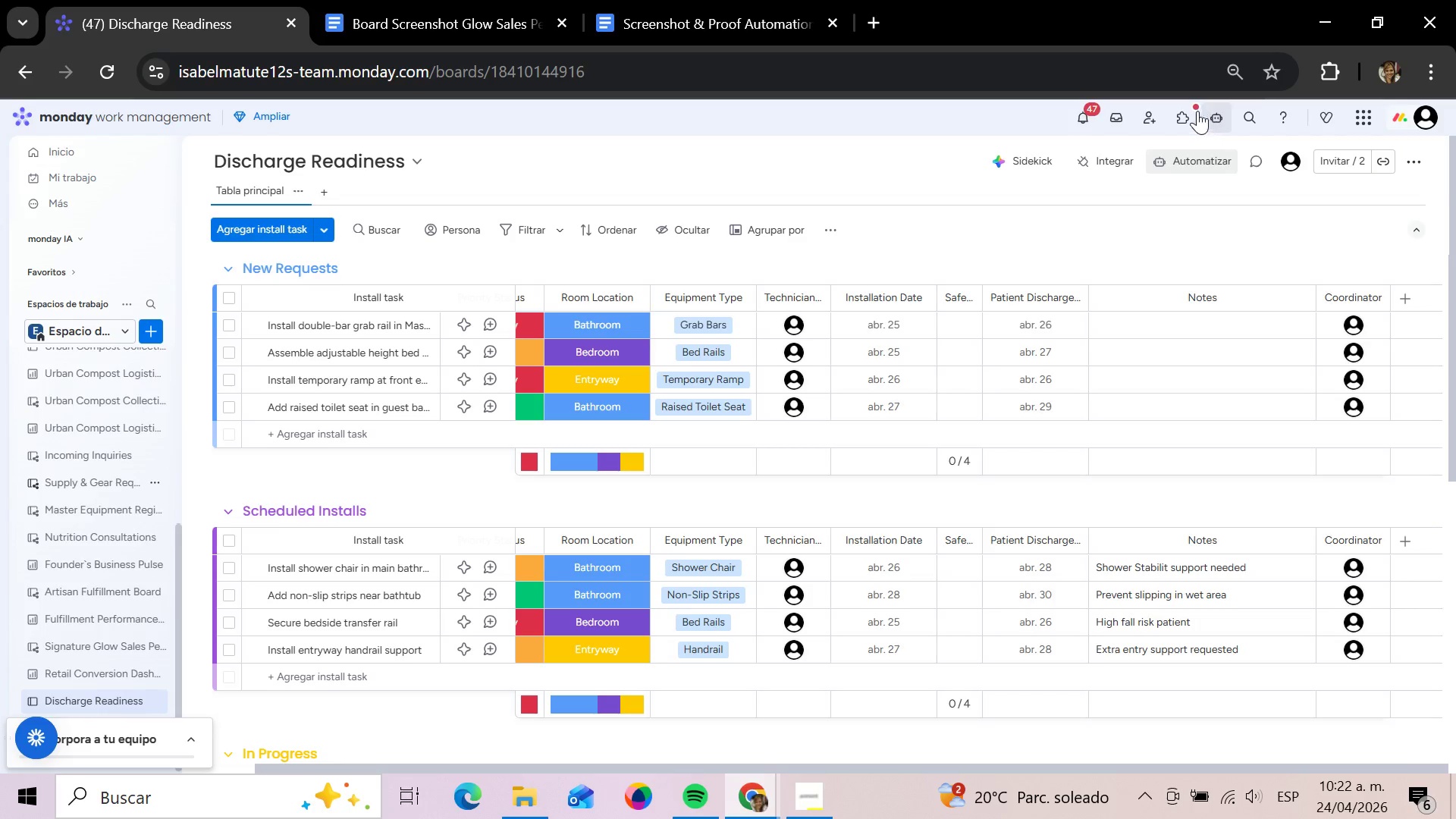 
left_click([1195, 166])
 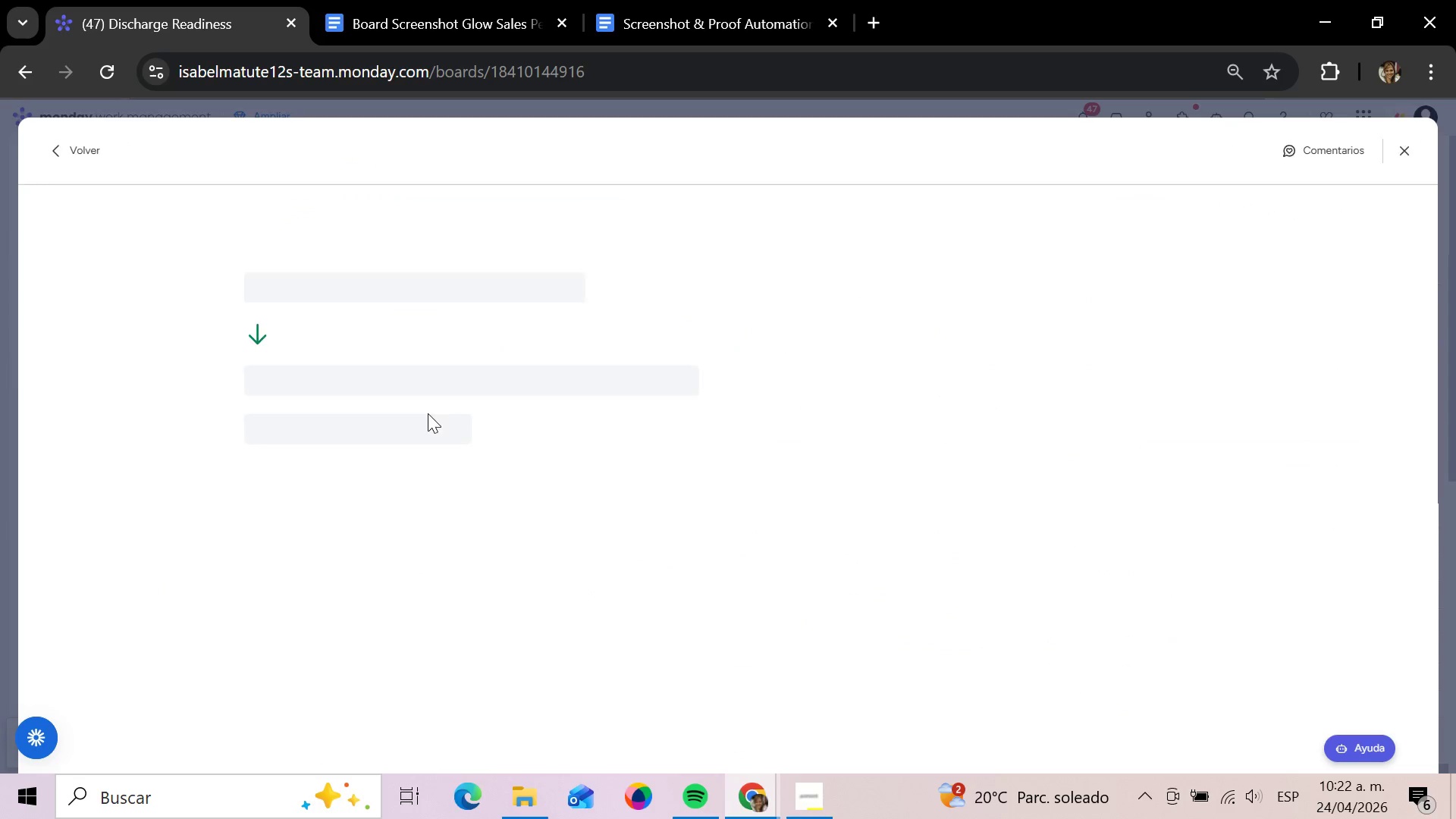 
wait(7.58)
 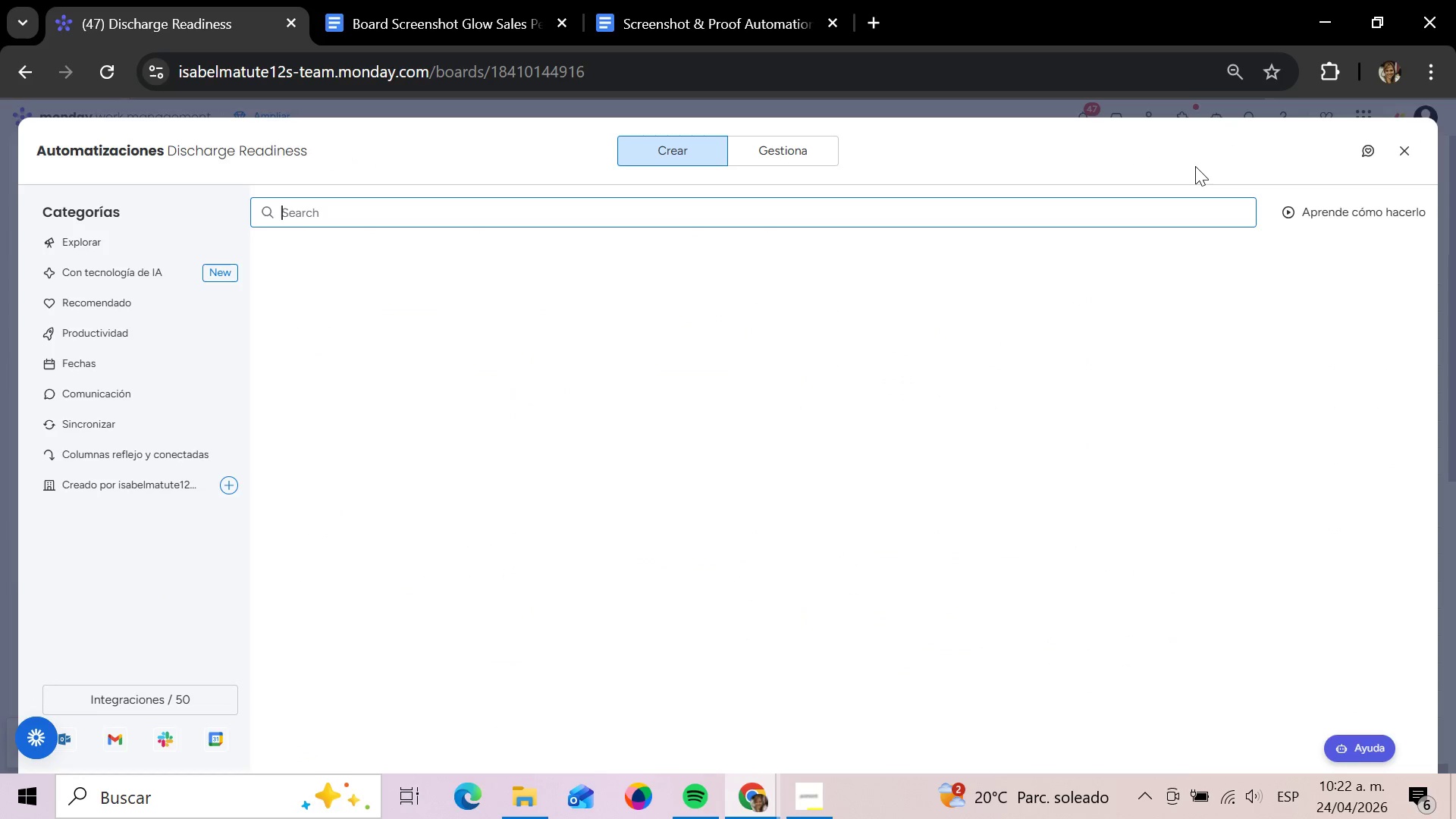 
left_click([367, 310])
 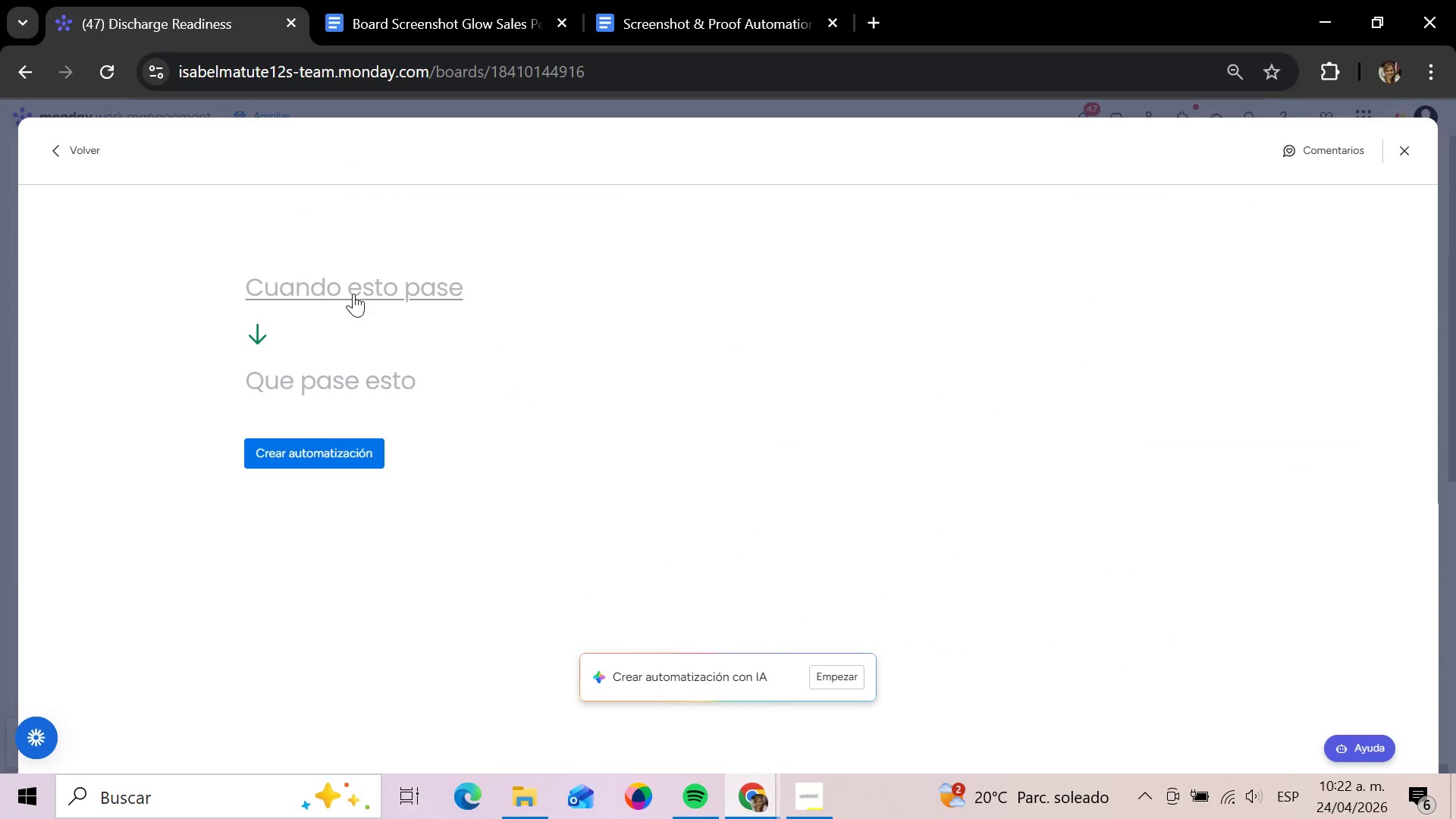 
left_click([353, 292])
 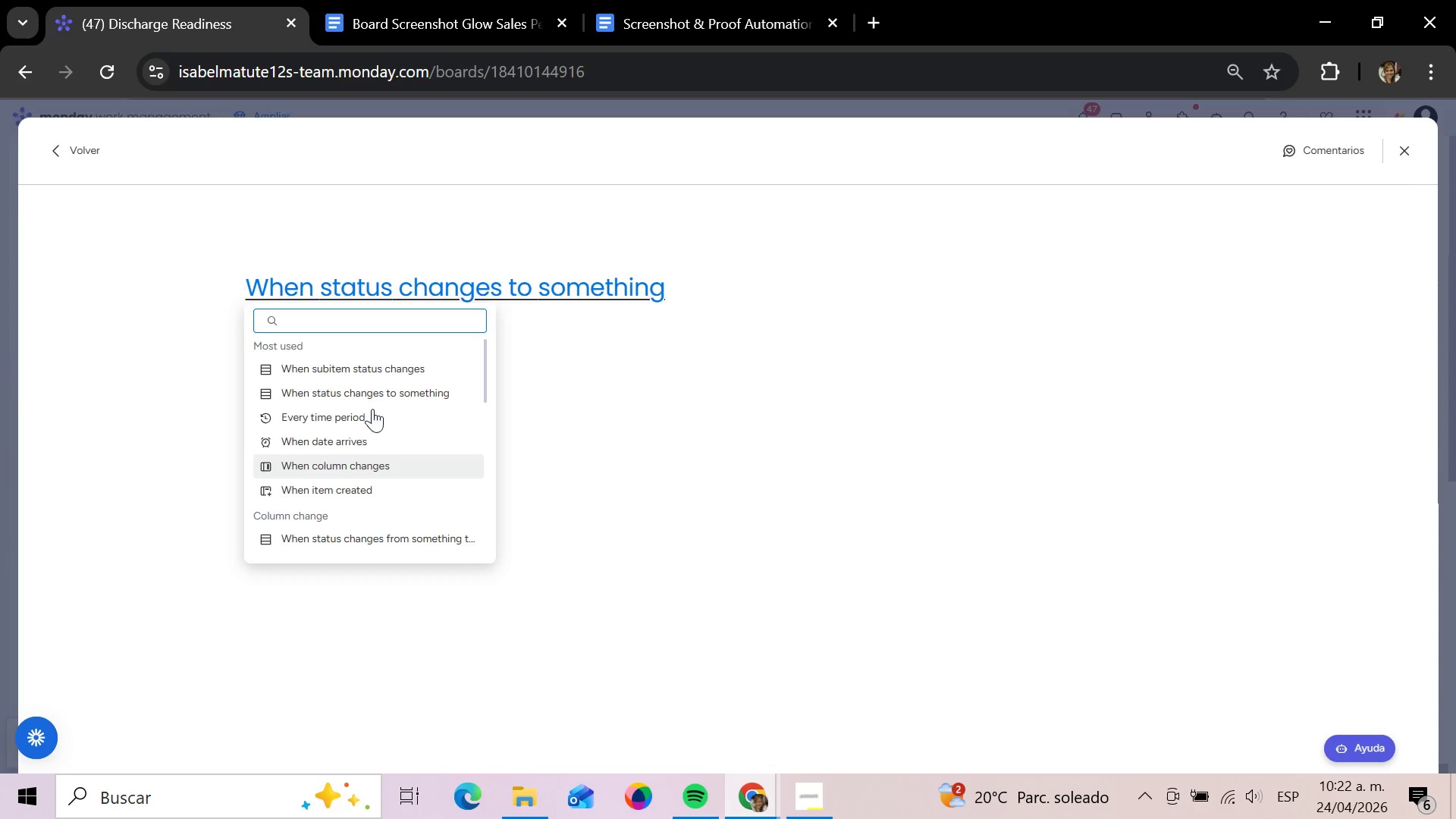 
left_click([381, 389])
 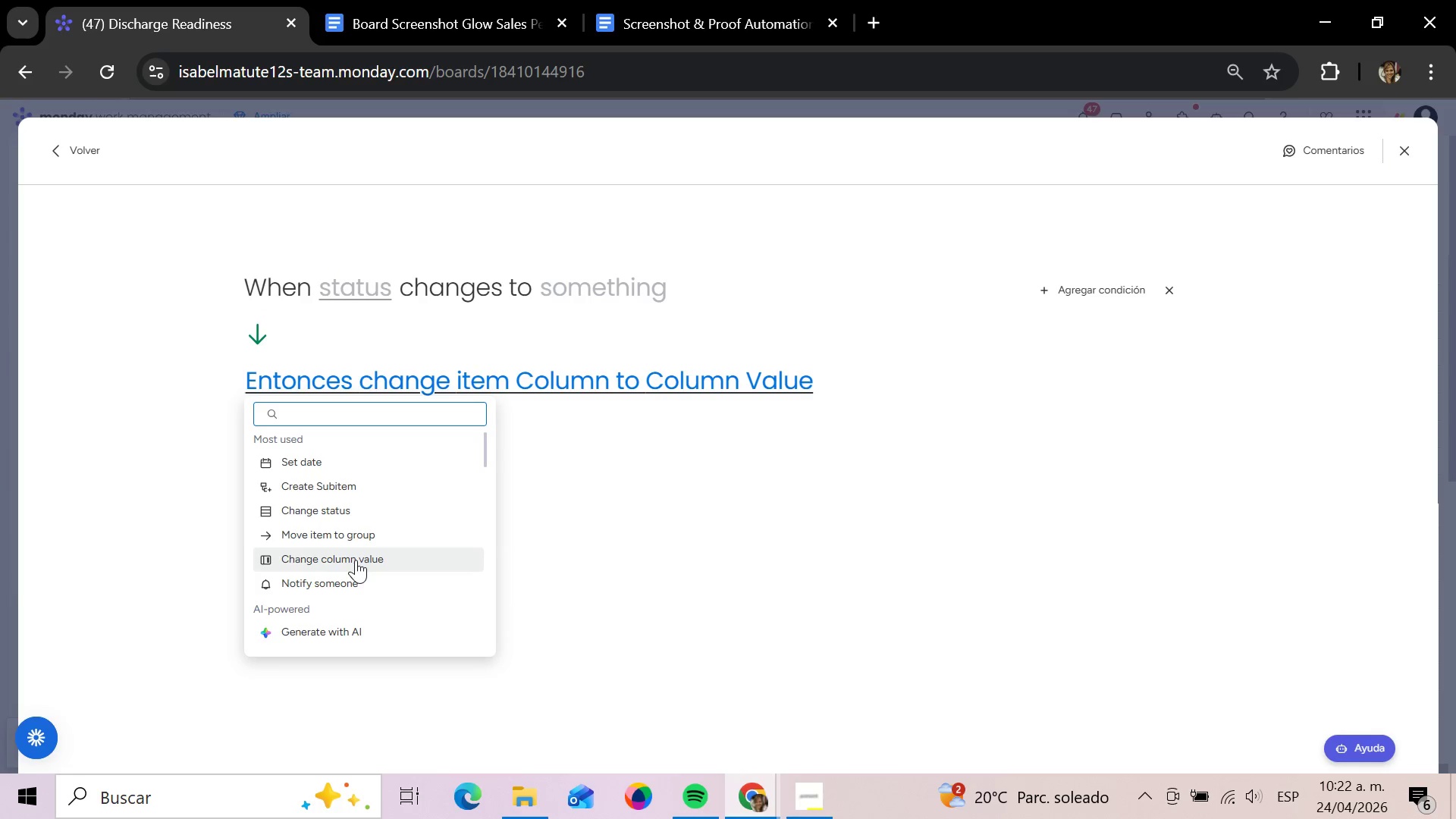 
wait(6.16)
 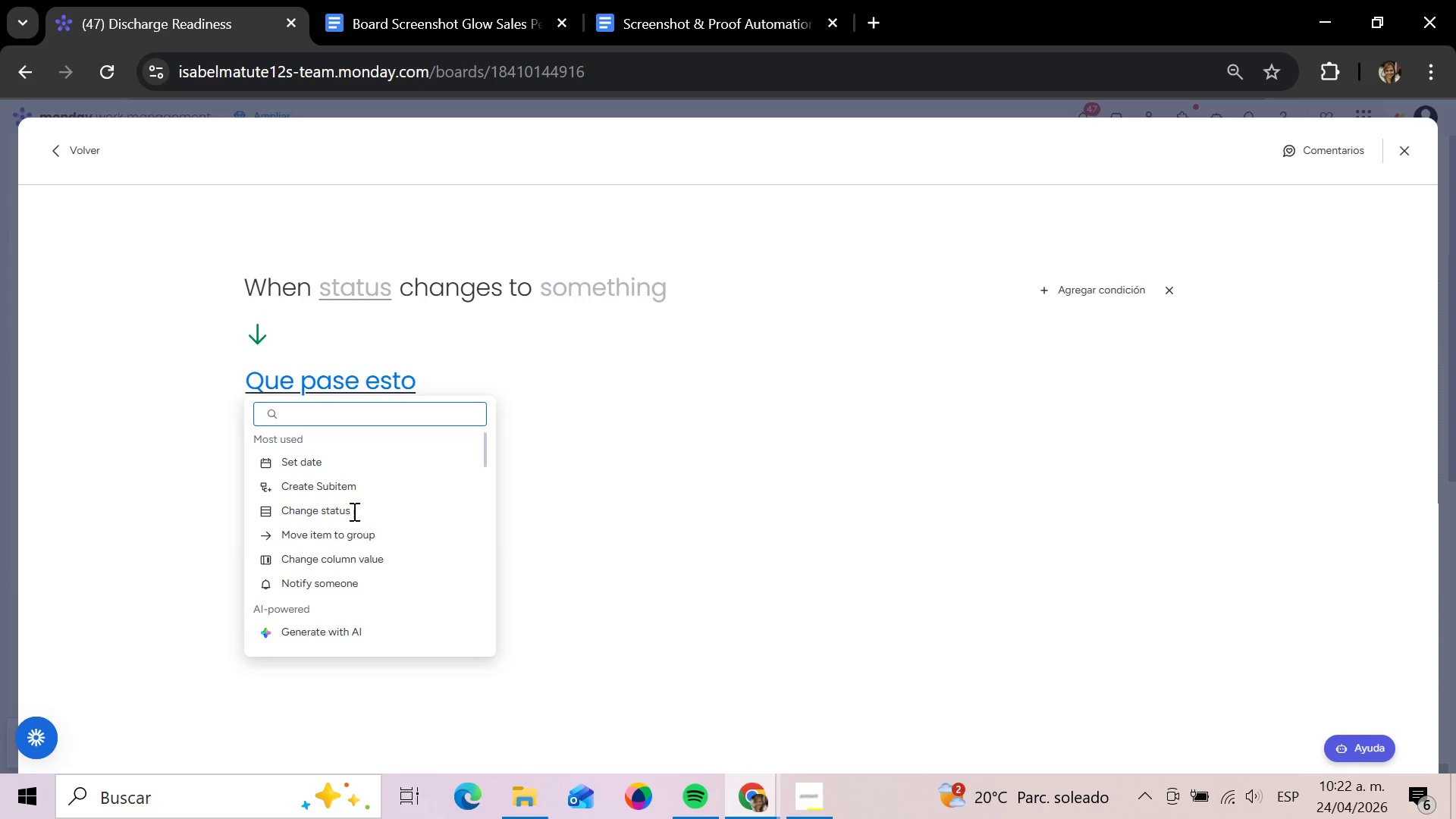 
left_click([365, 582])
 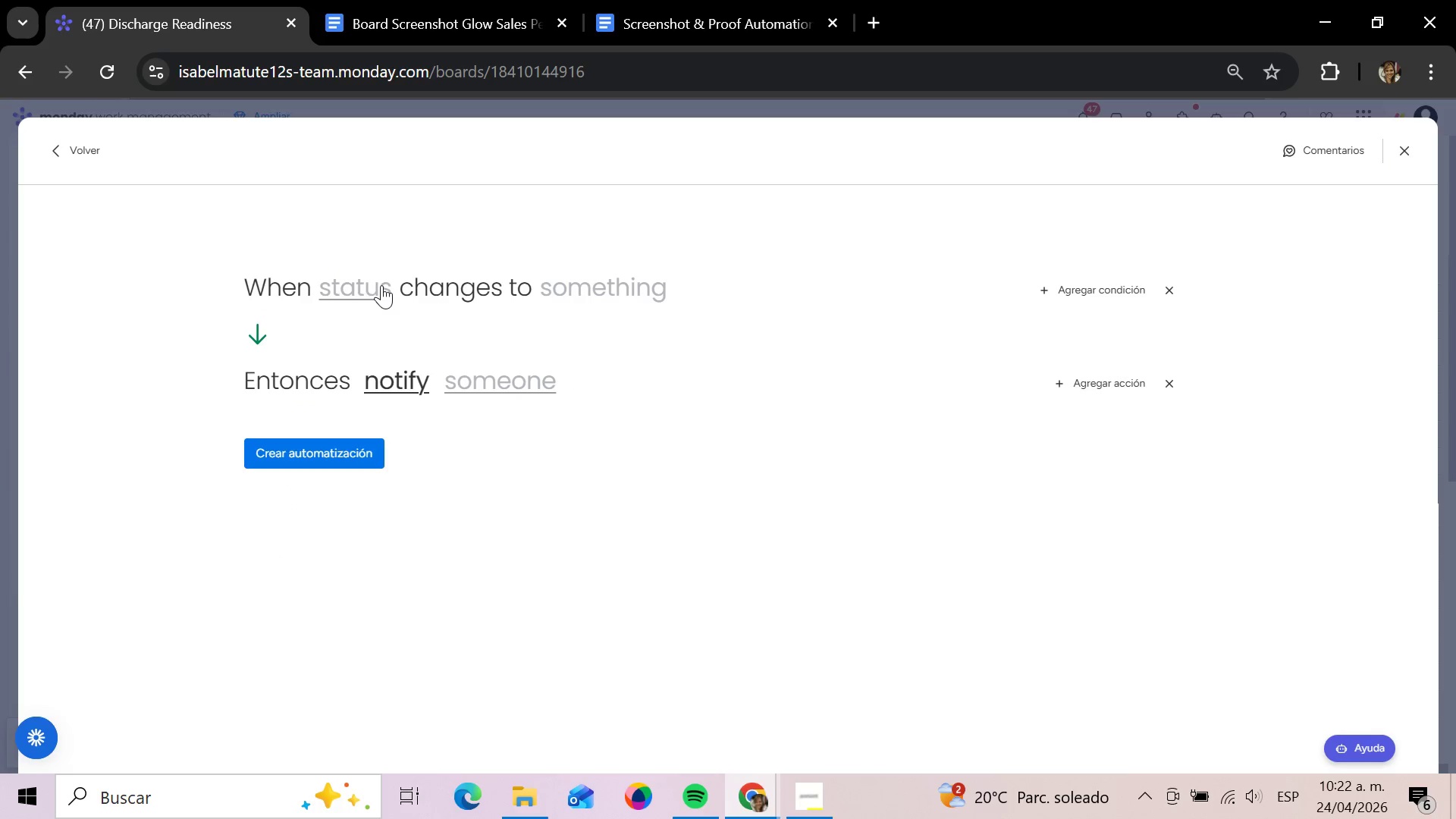 
left_click([379, 284])
 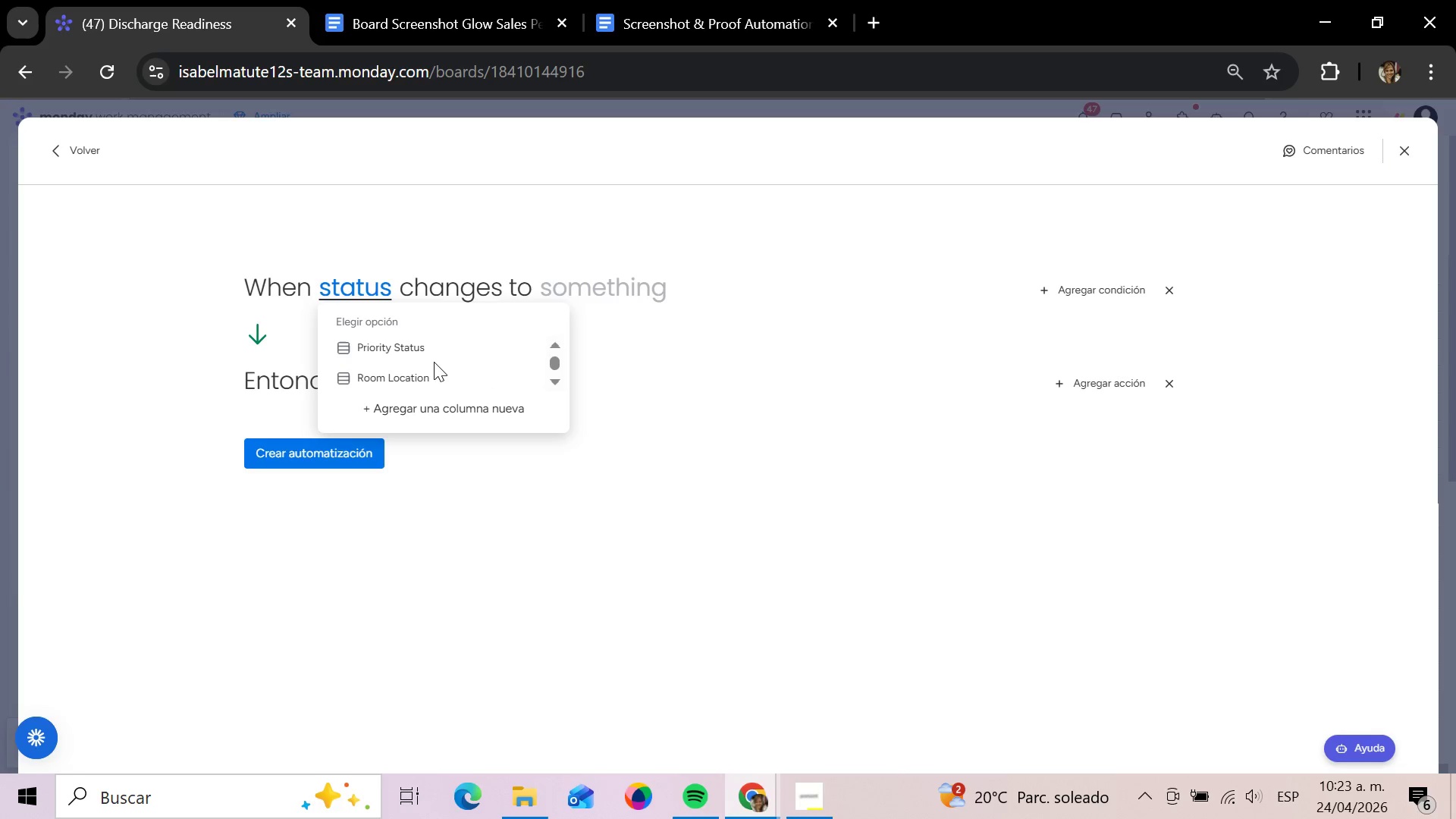 
wait(7.54)
 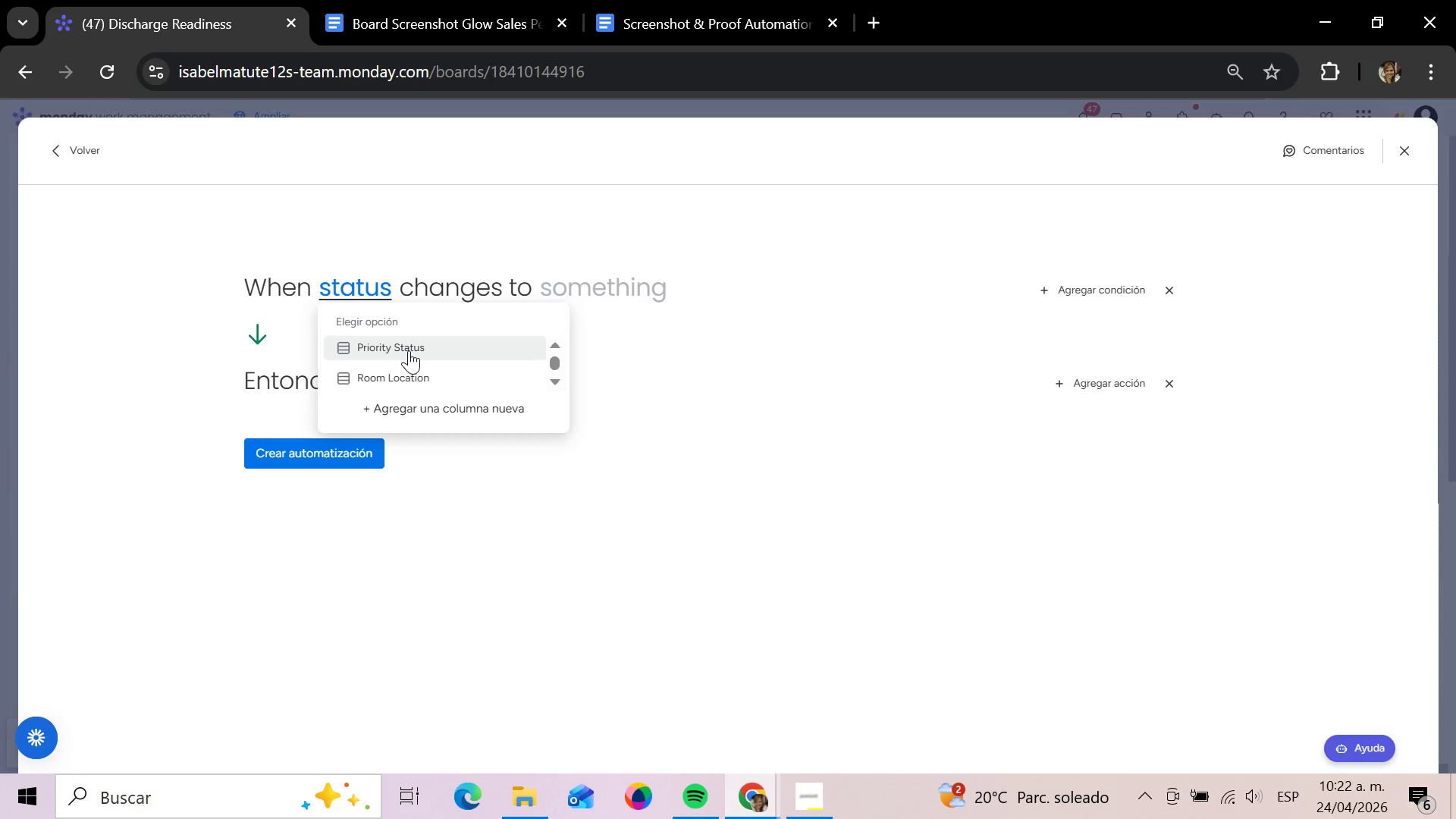 
mouse_move([456, 374])
 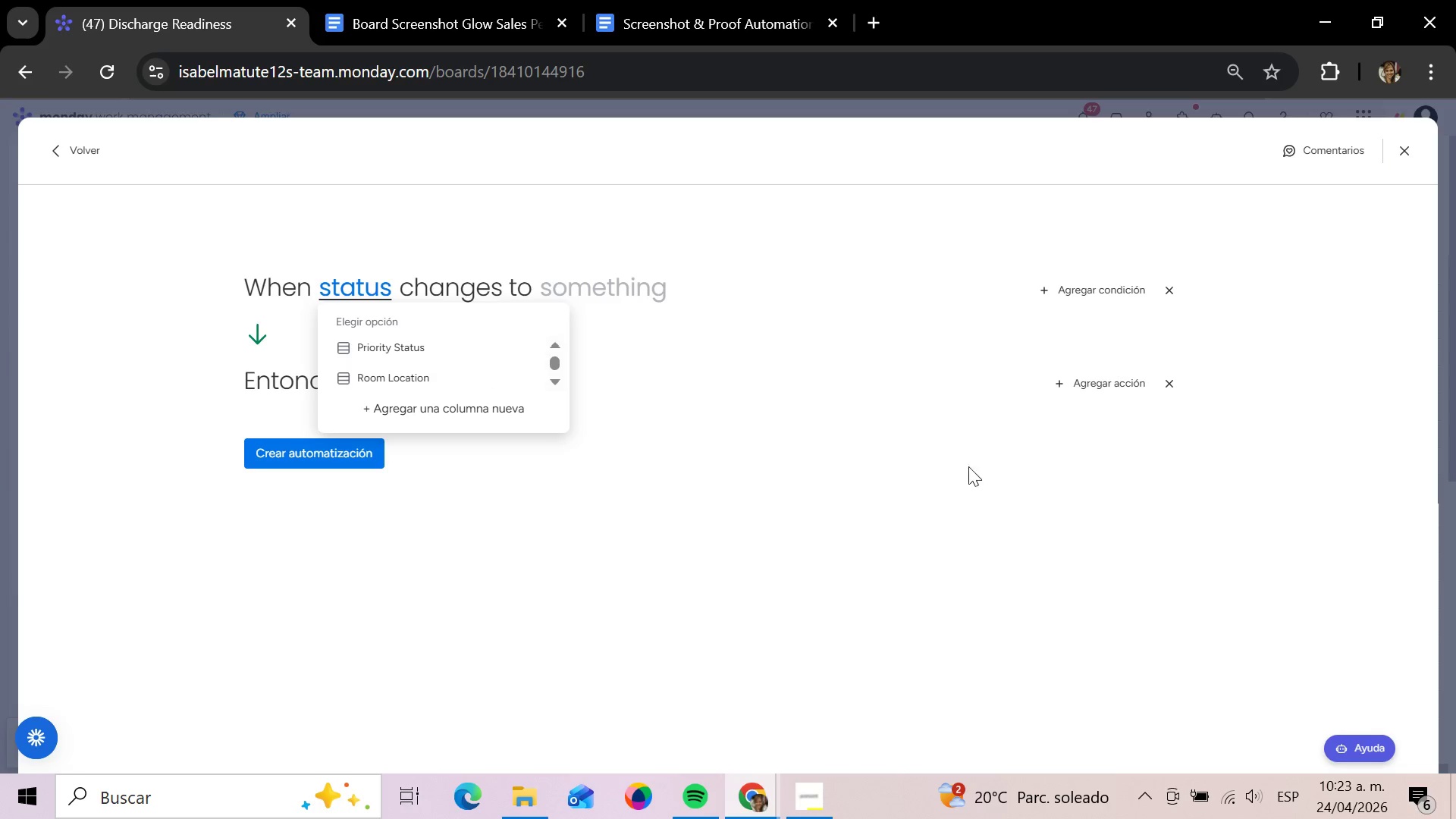 
left_click([1084, 483])
 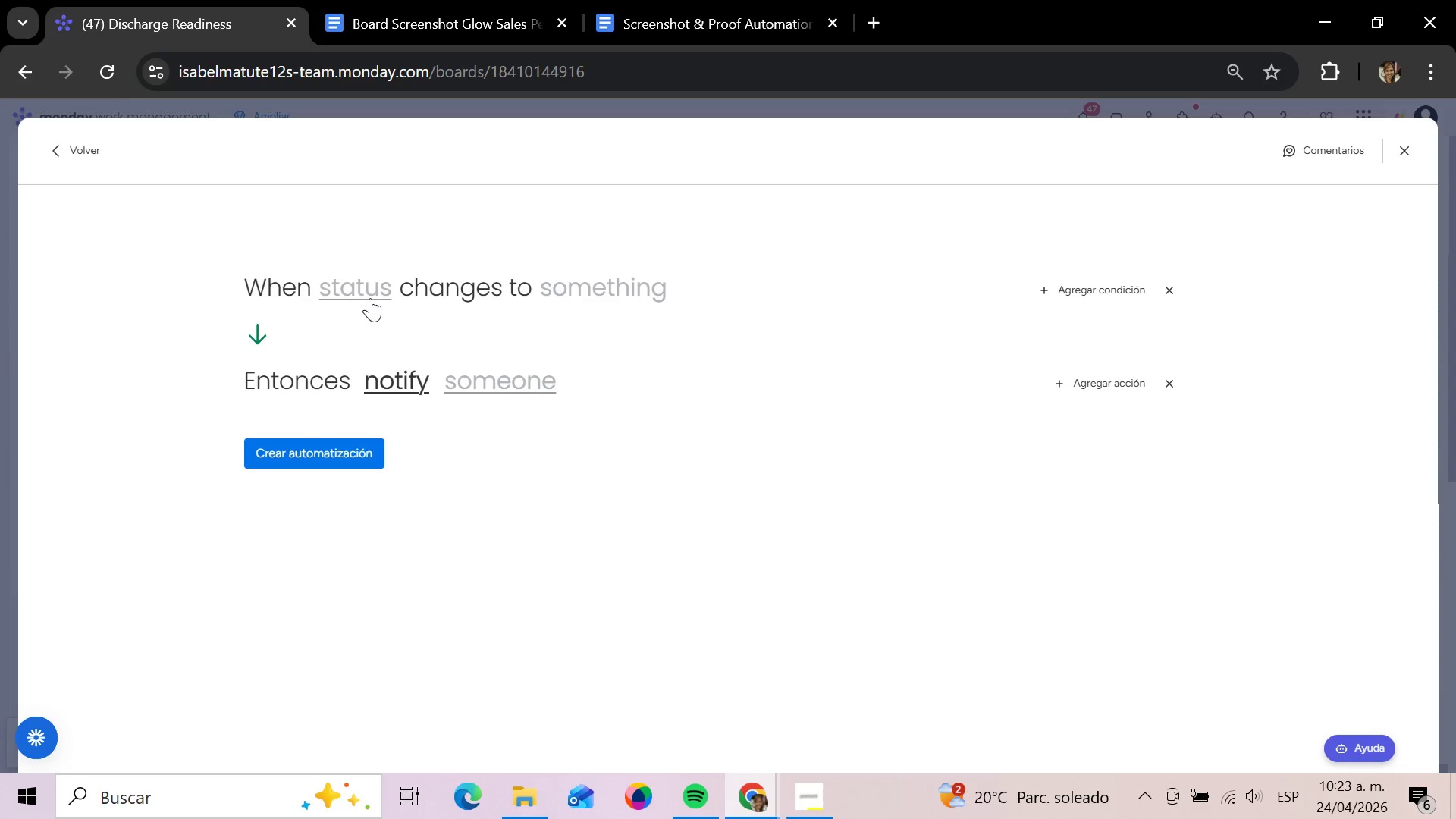 
left_click([370, 298])
 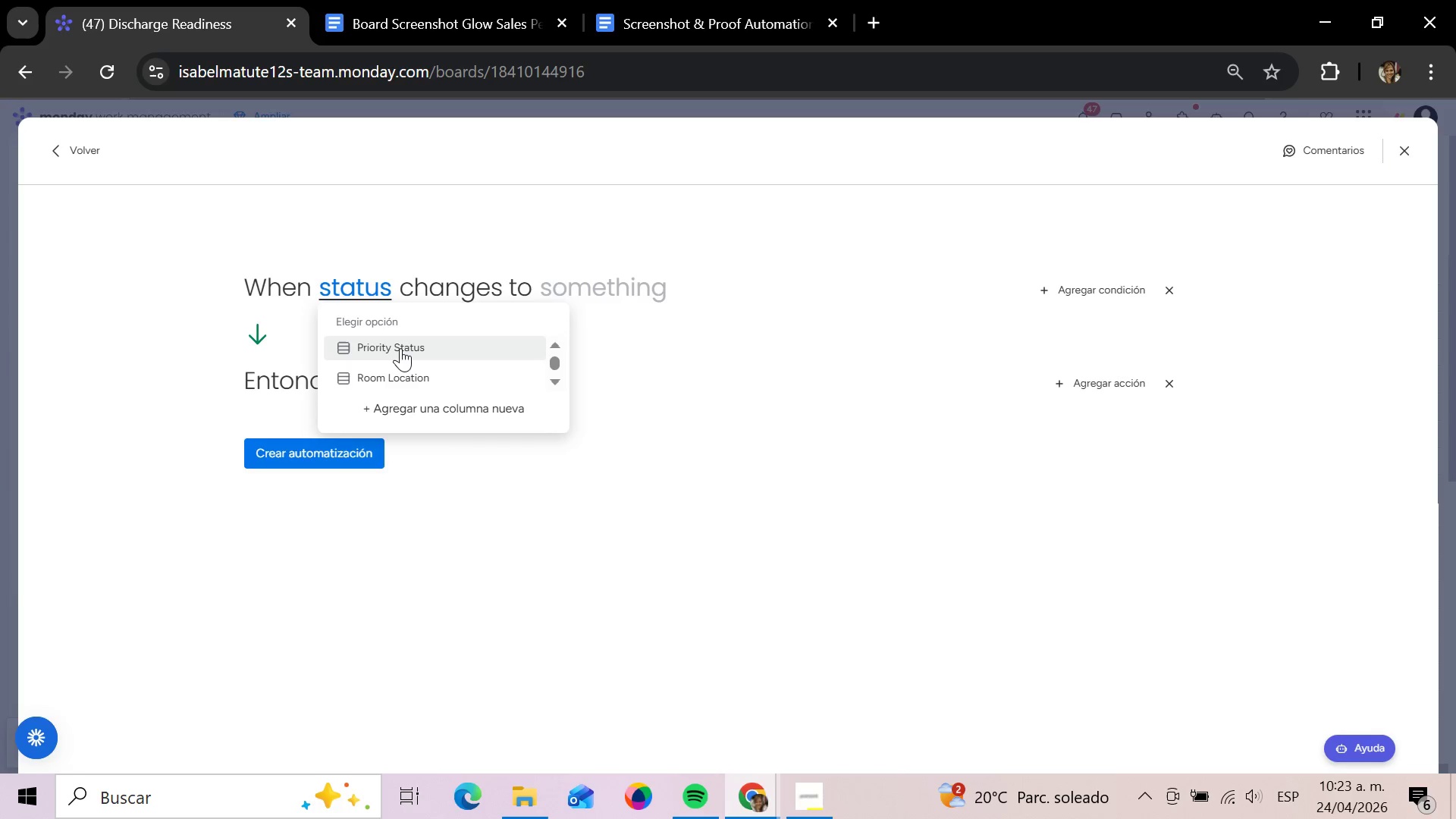 
wait(10.3)
 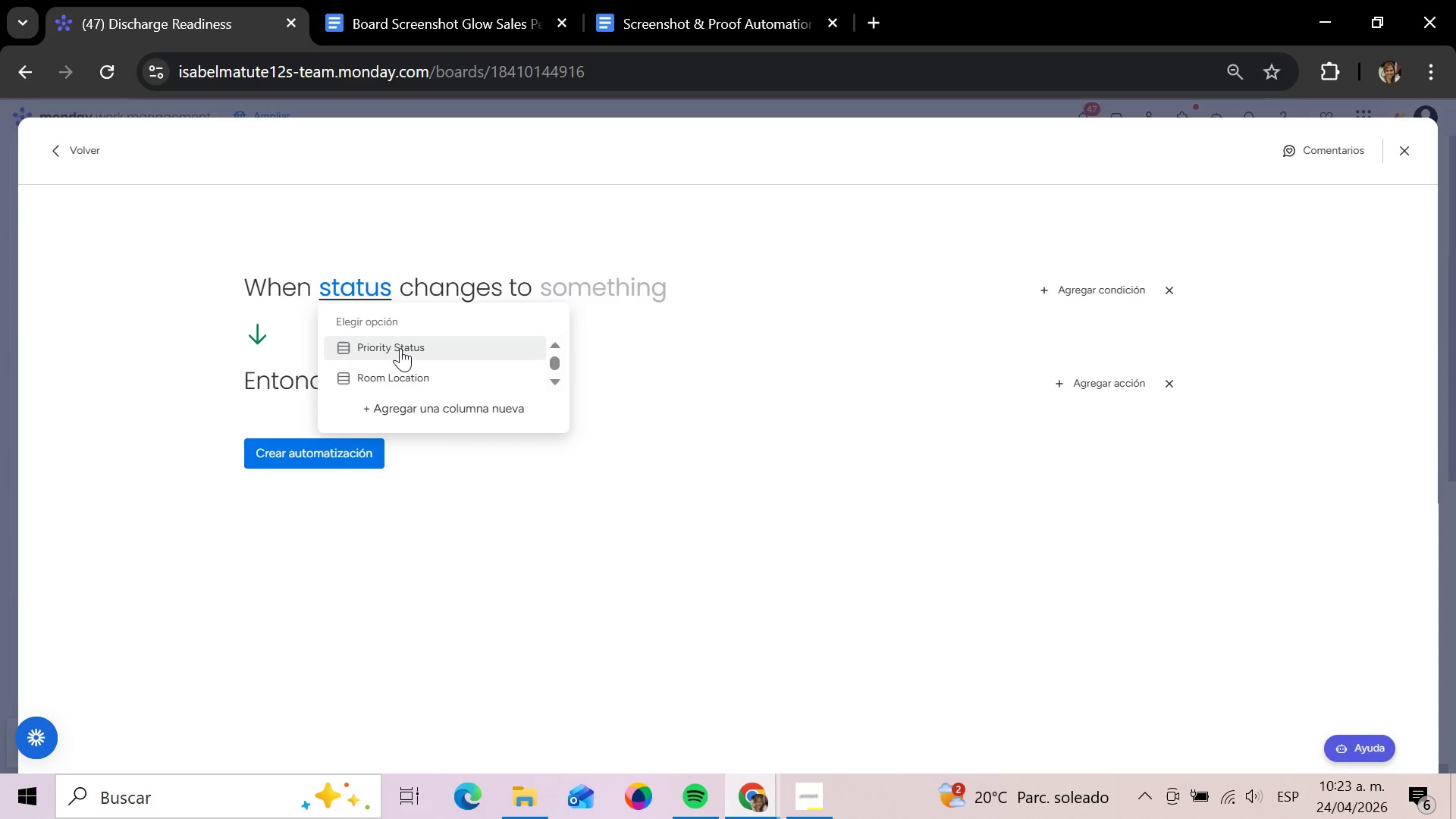 
left_click([396, 346])
 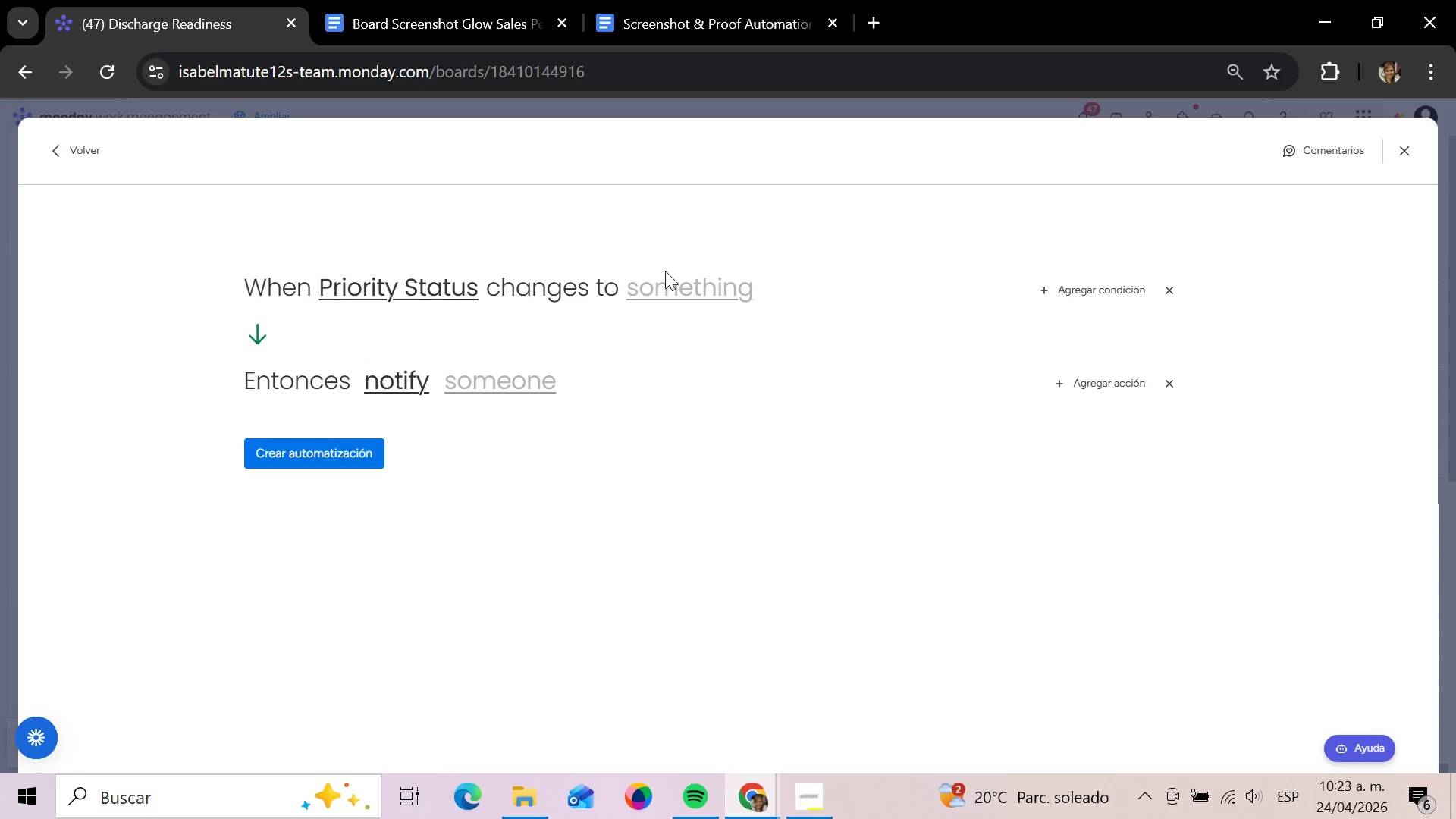 
mouse_move([676, 290])
 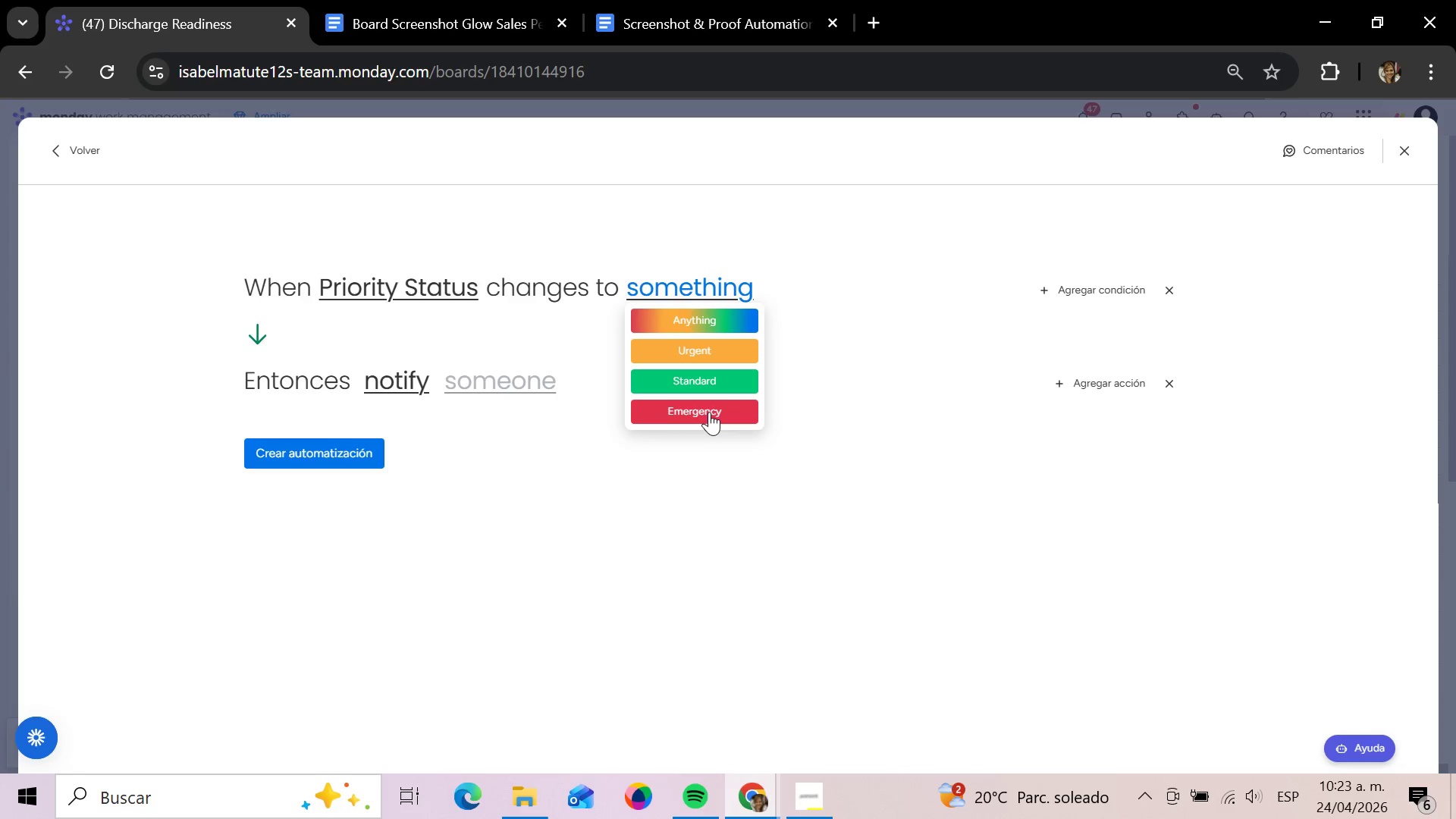 
left_click([710, 410])
 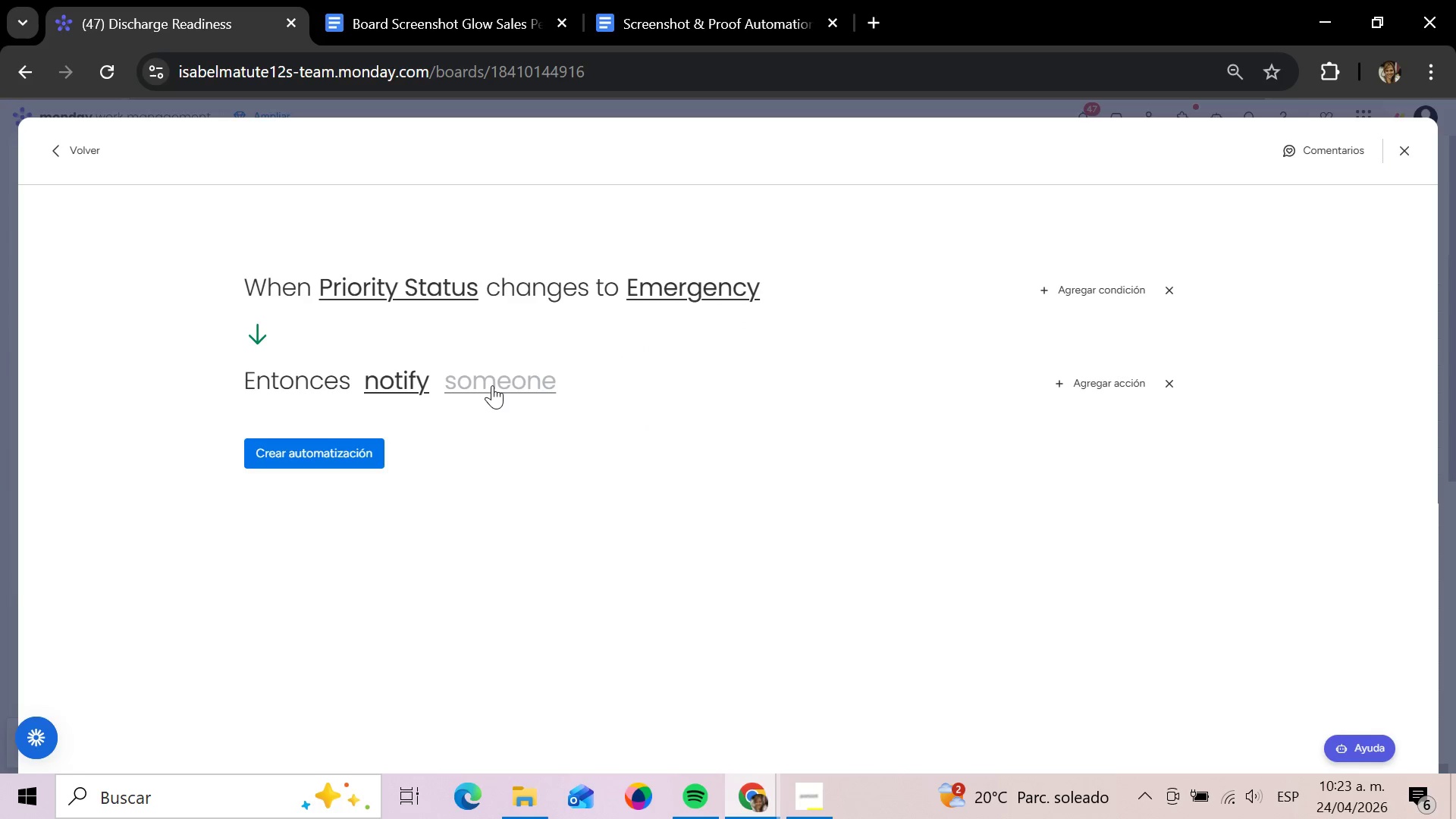 
left_click([492, 385])
 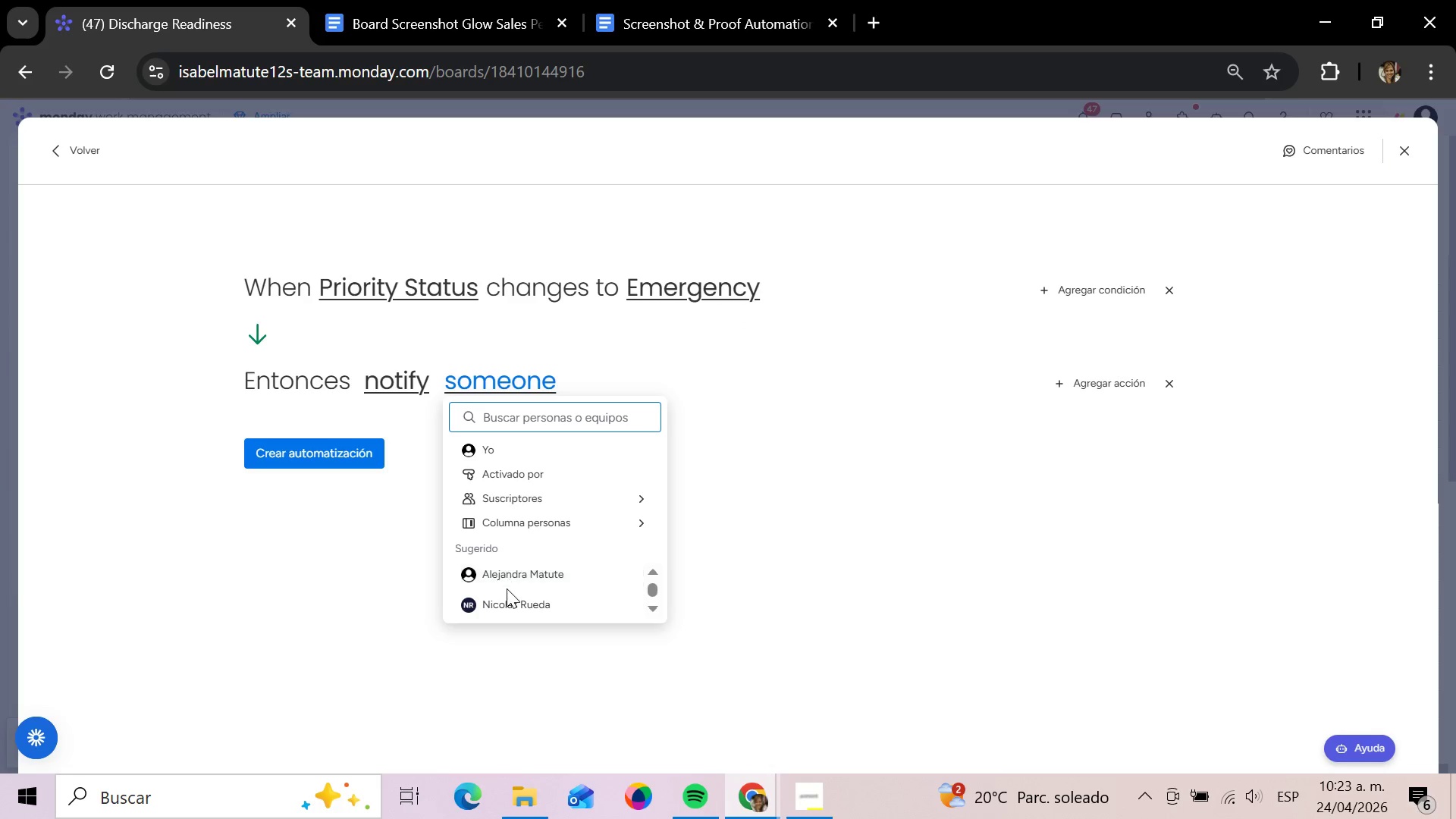 
left_click([516, 570])
 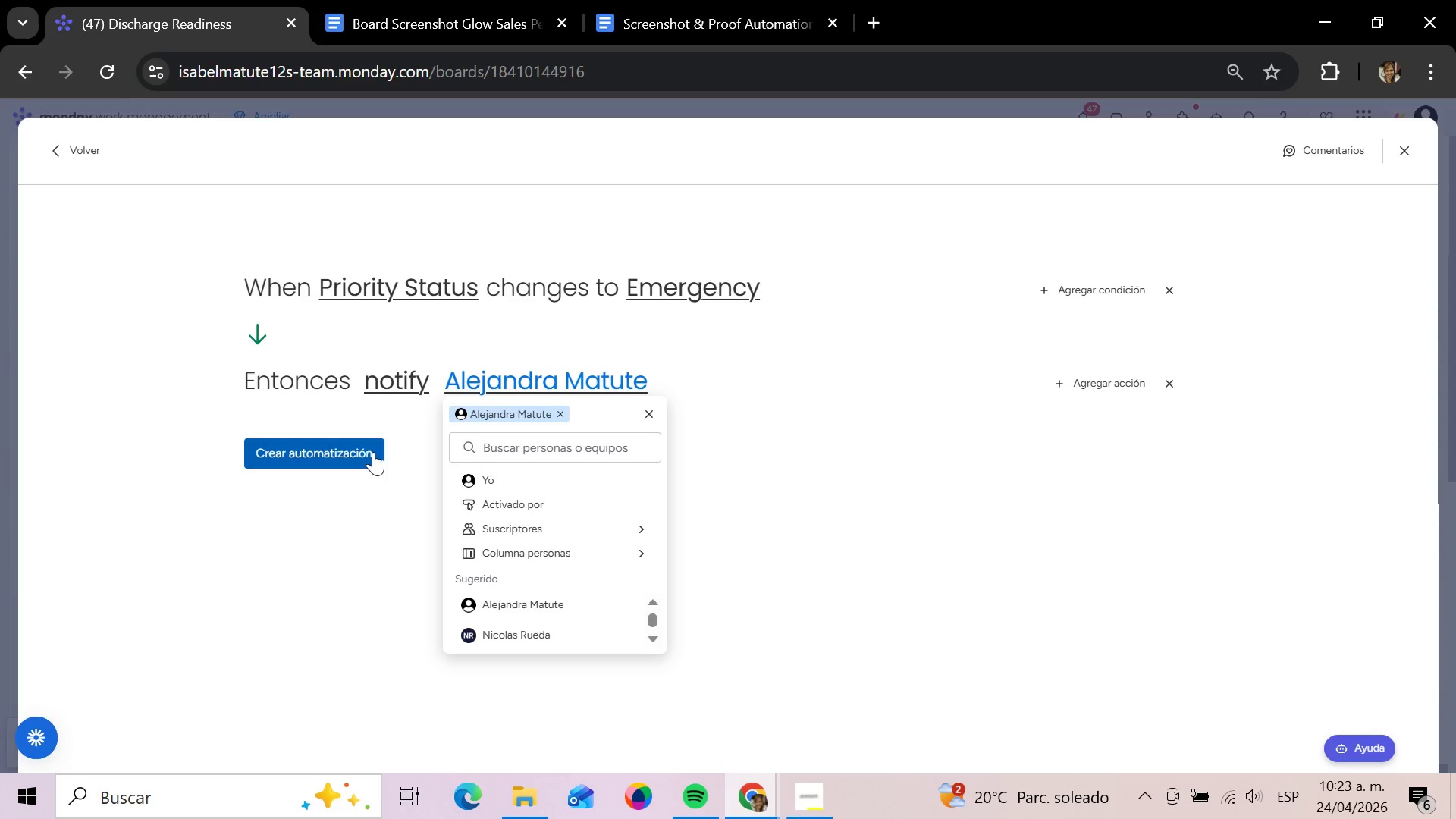 
left_click([403, 363])
 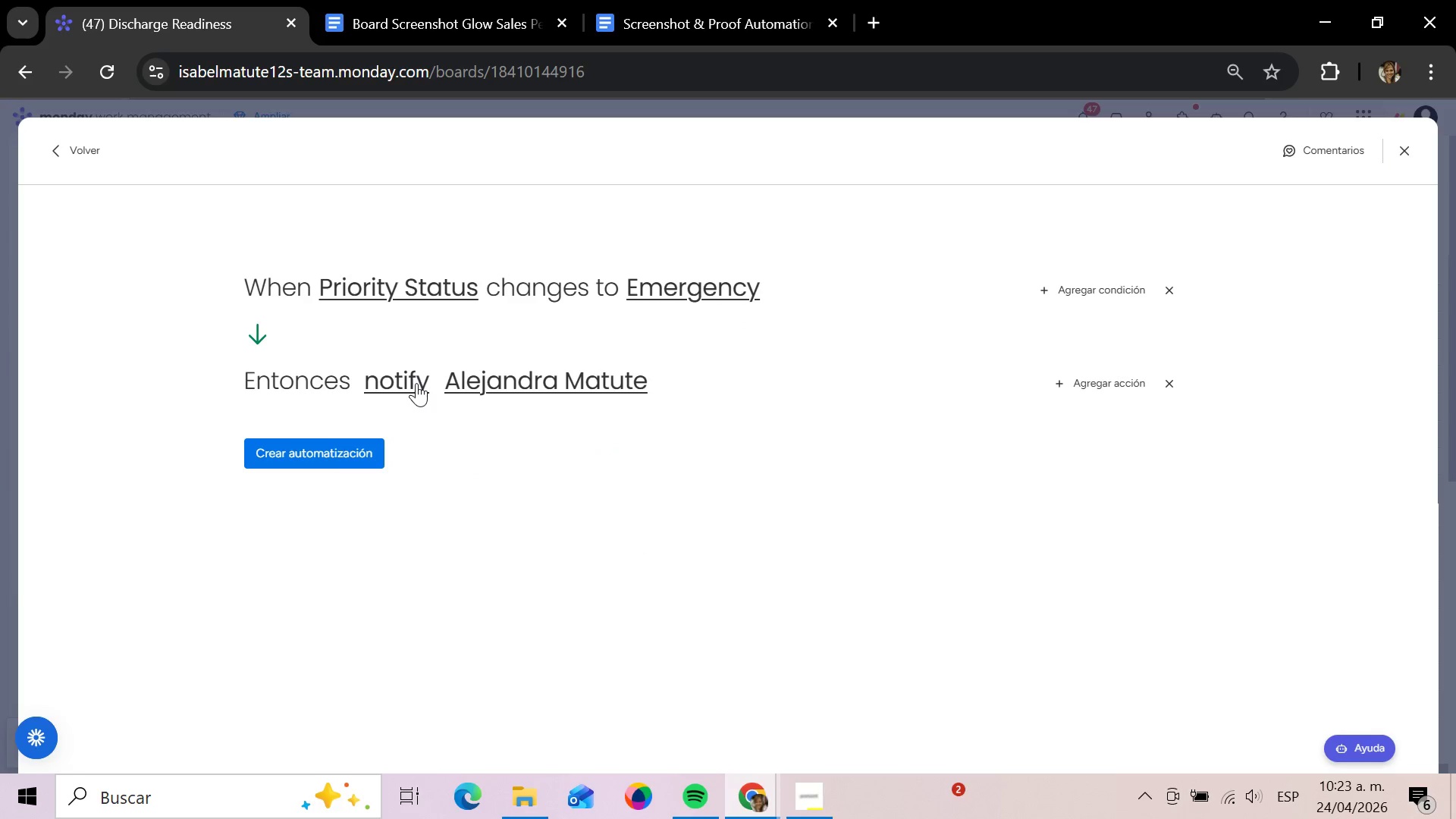 
left_click([416, 383])
 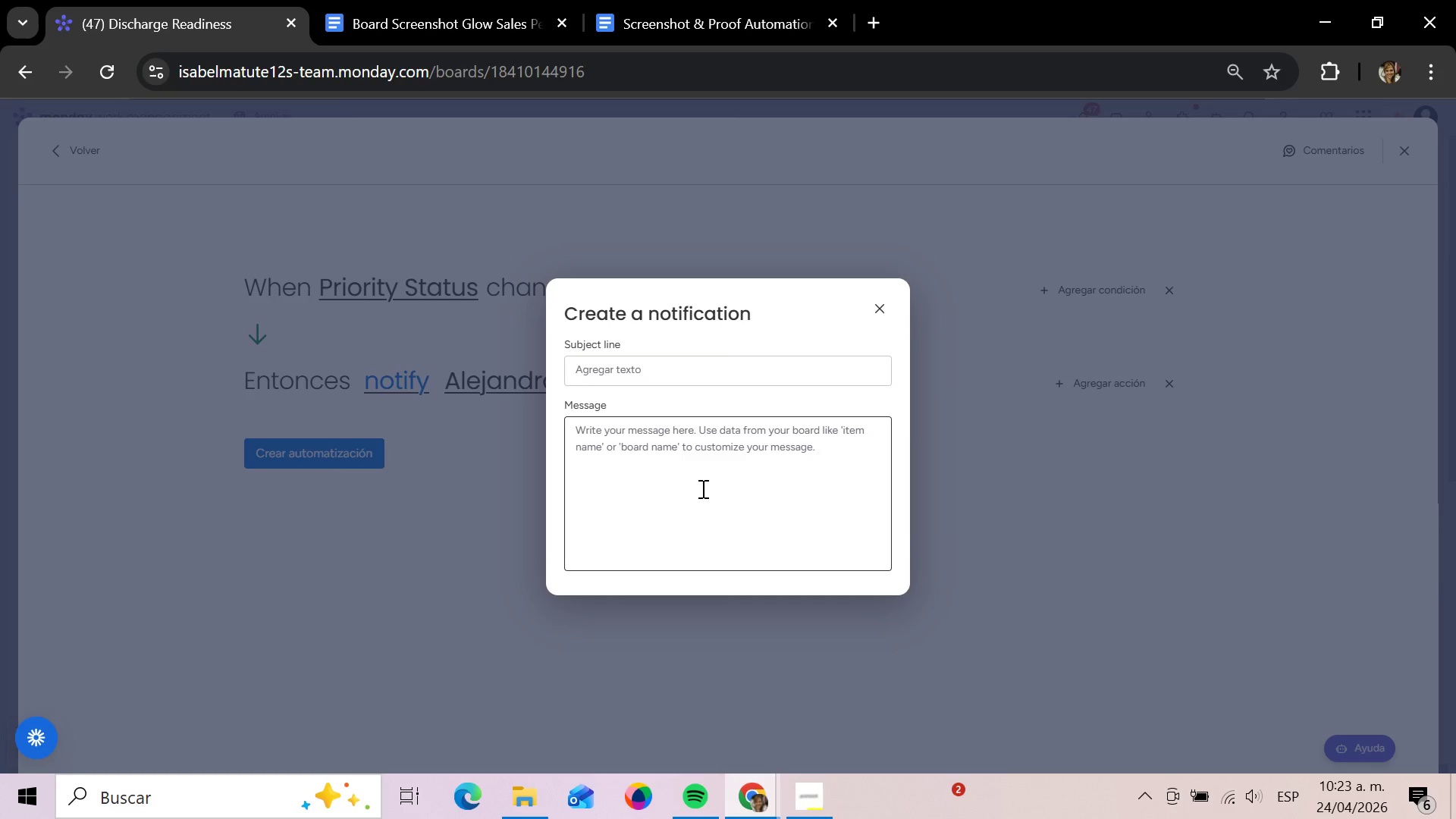 
left_click([714, 463])
 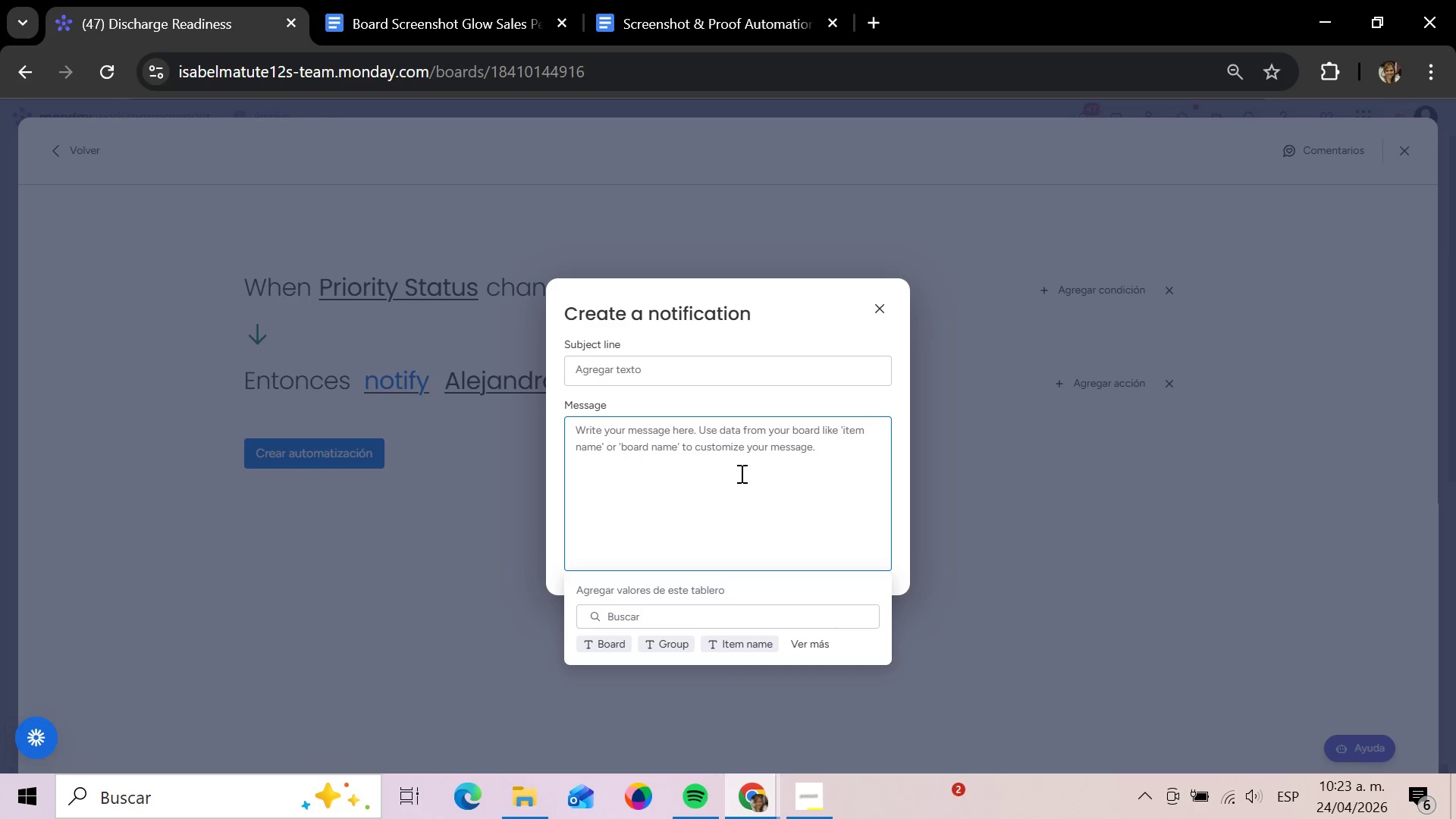 
type(Emergrn)
key(Backspace)
key(Backspace)
type(ency install request. Please review and assign in)
key(Backspace)
type(mmediate follow-up before patient dischar)
 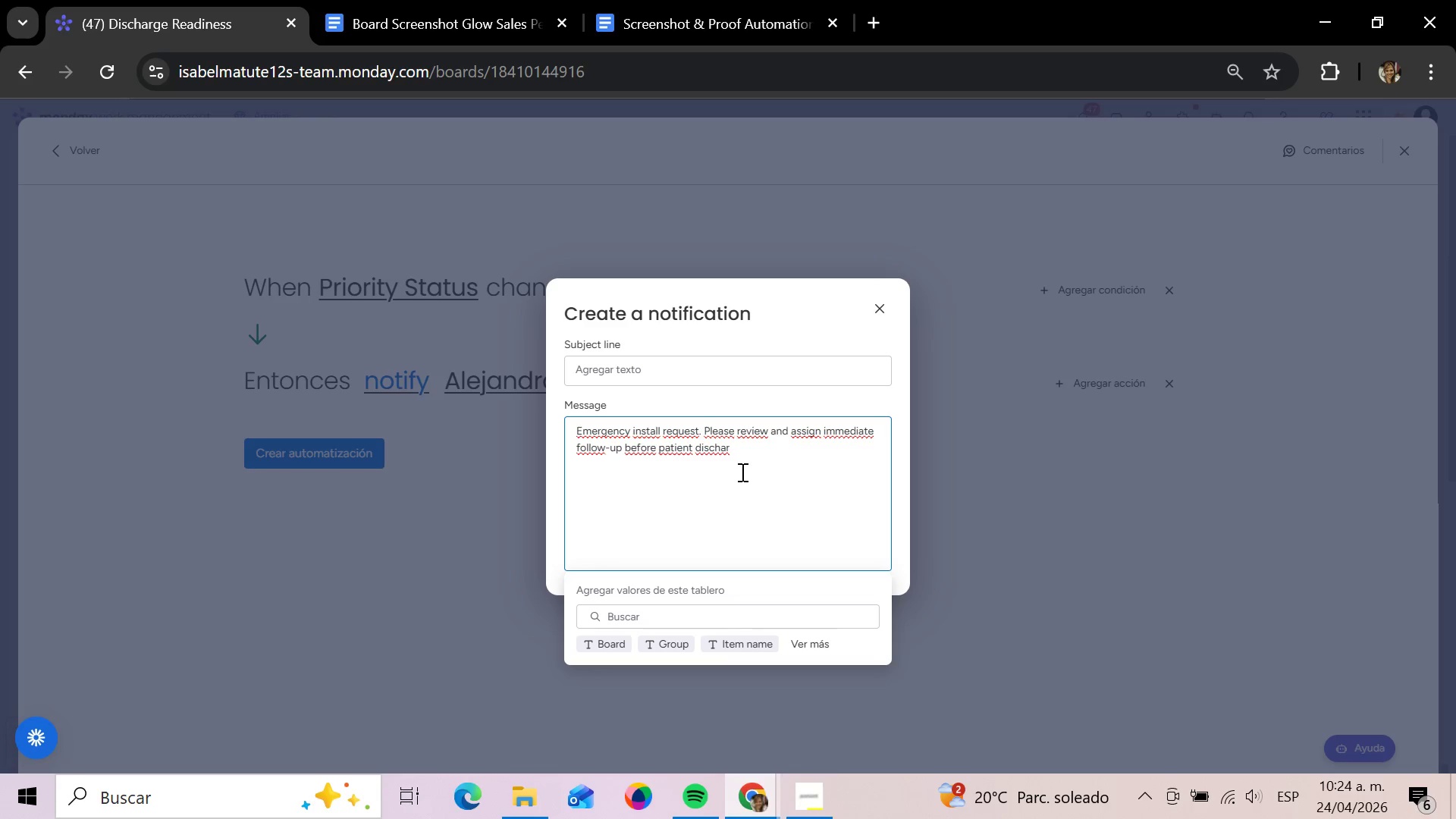 
type(ge)
 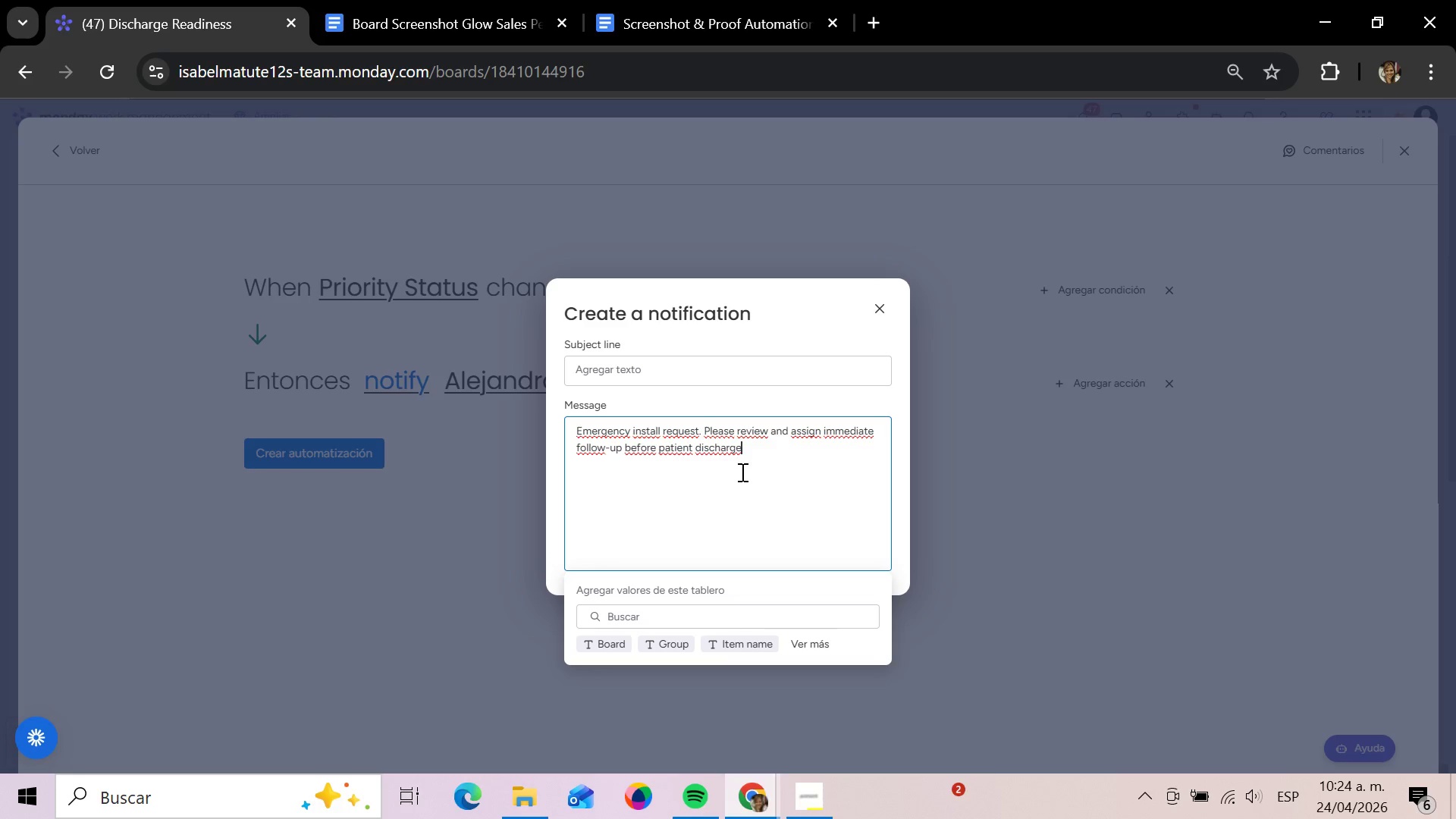 
key(Enter)
 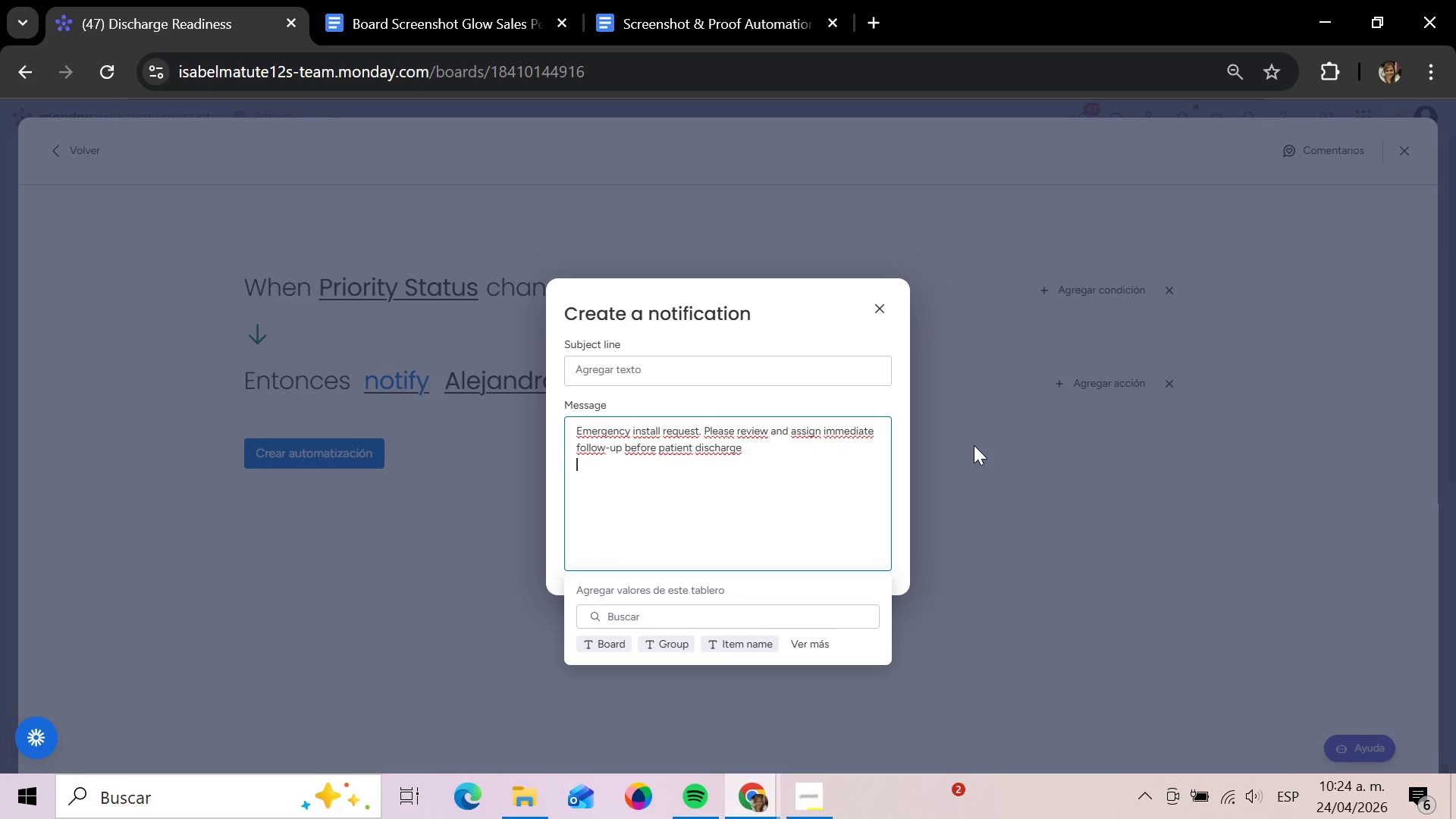 
left_click_drag(start_coordinate=[1001, 507], to_coordinate=[1006, 507])
 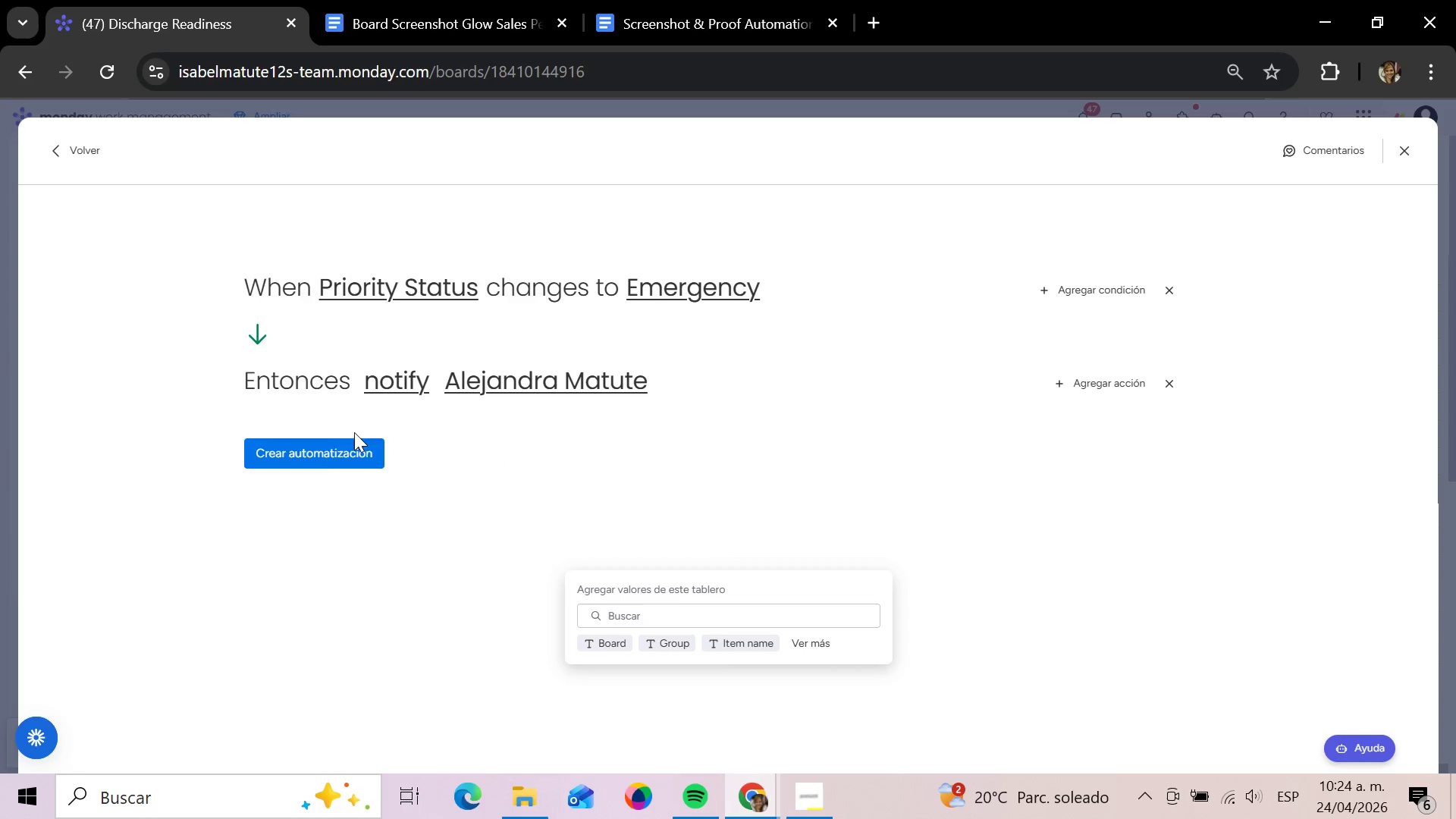 
left_click([323, 449])
 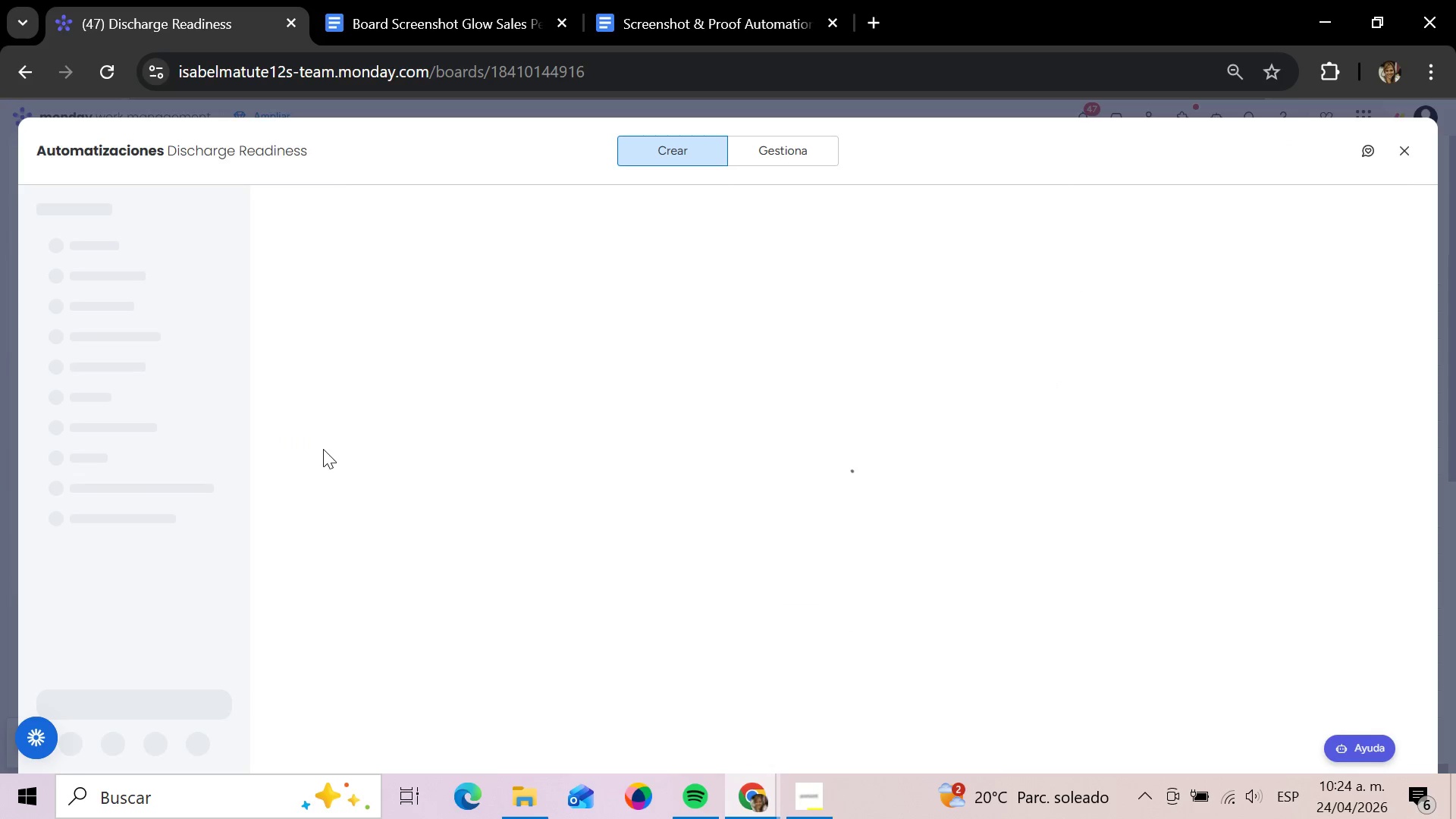 
mouse_move([323, 419])
 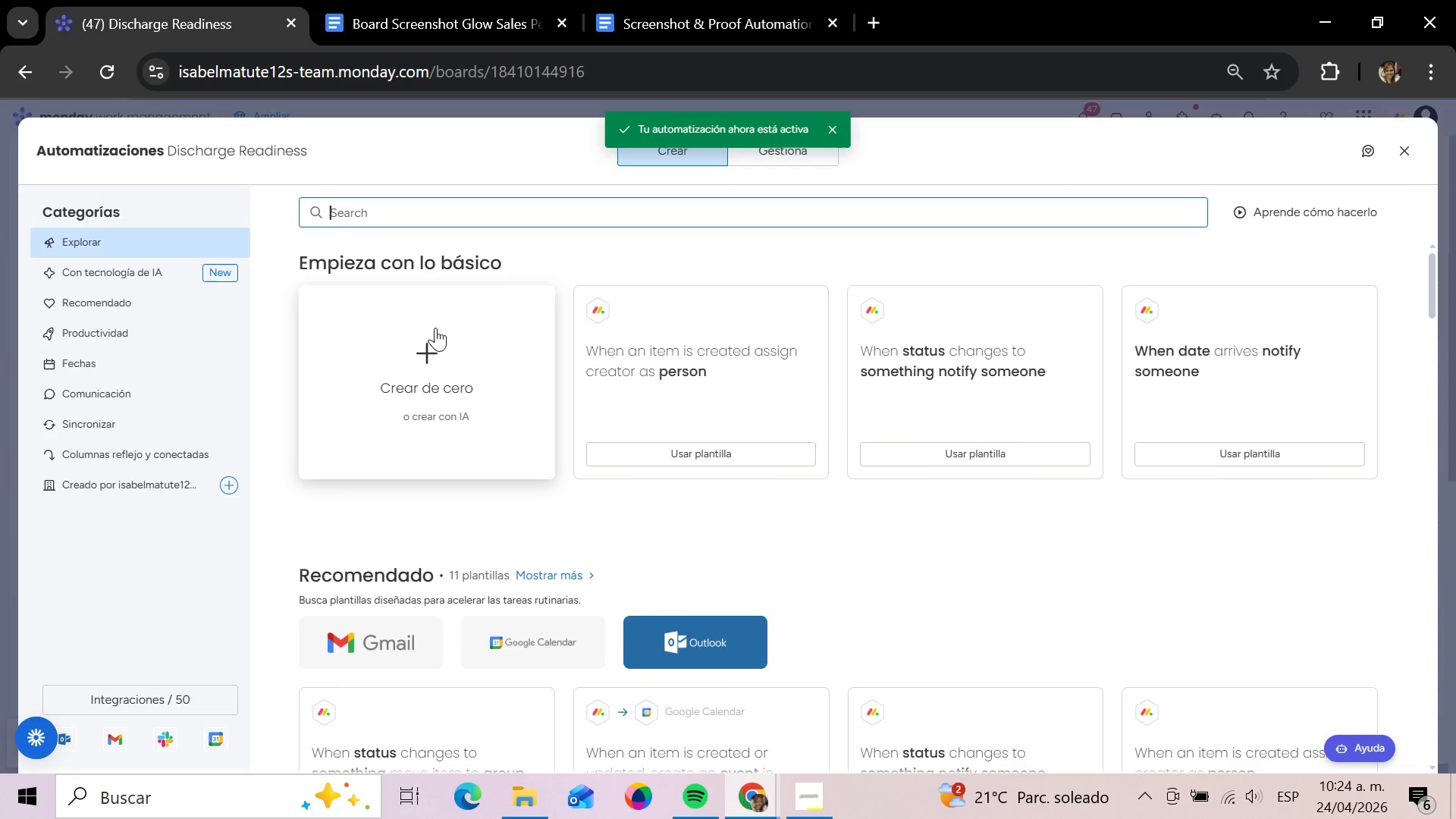 
left_click([435, 328])
 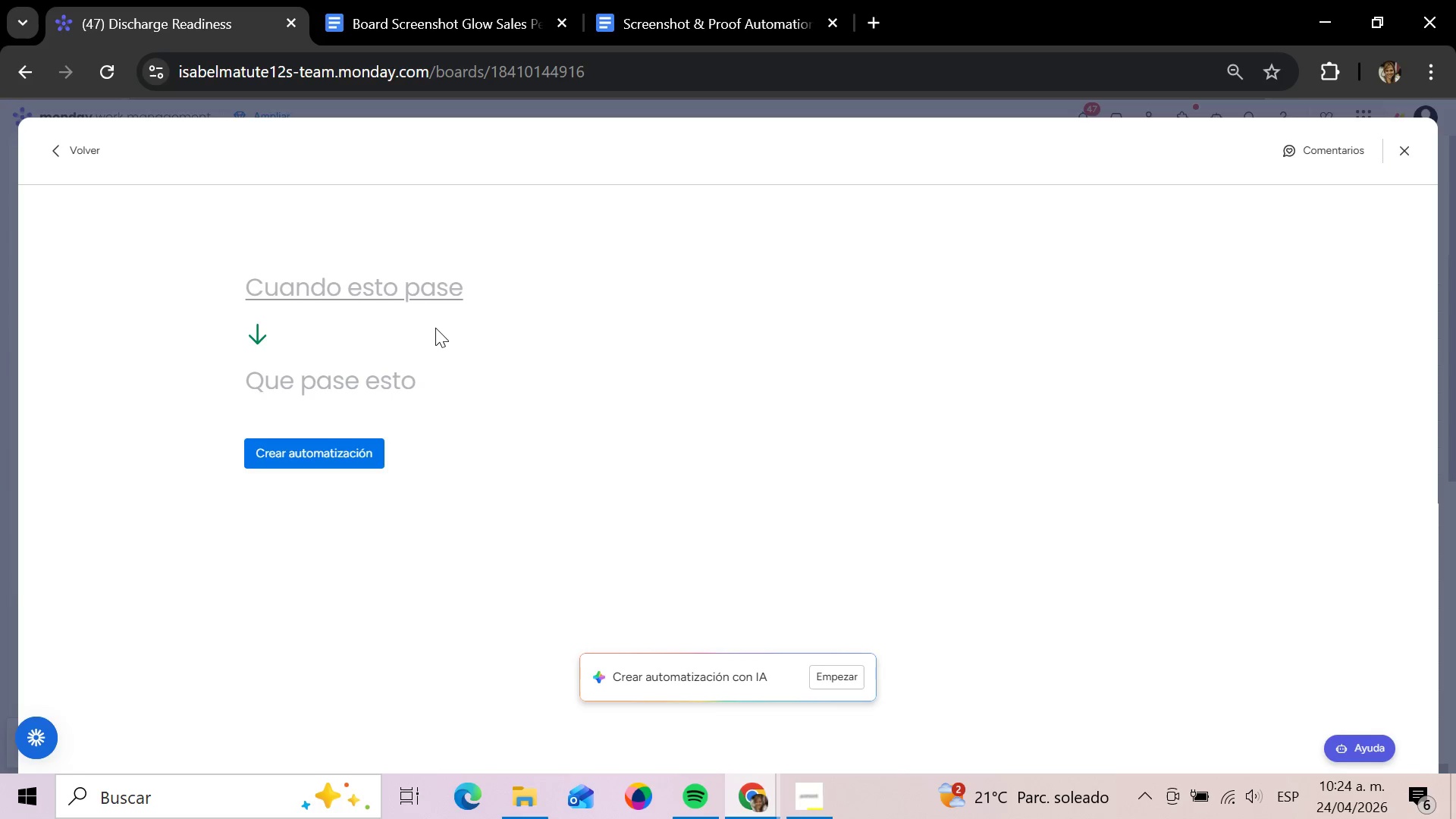 
wait(18.11)
 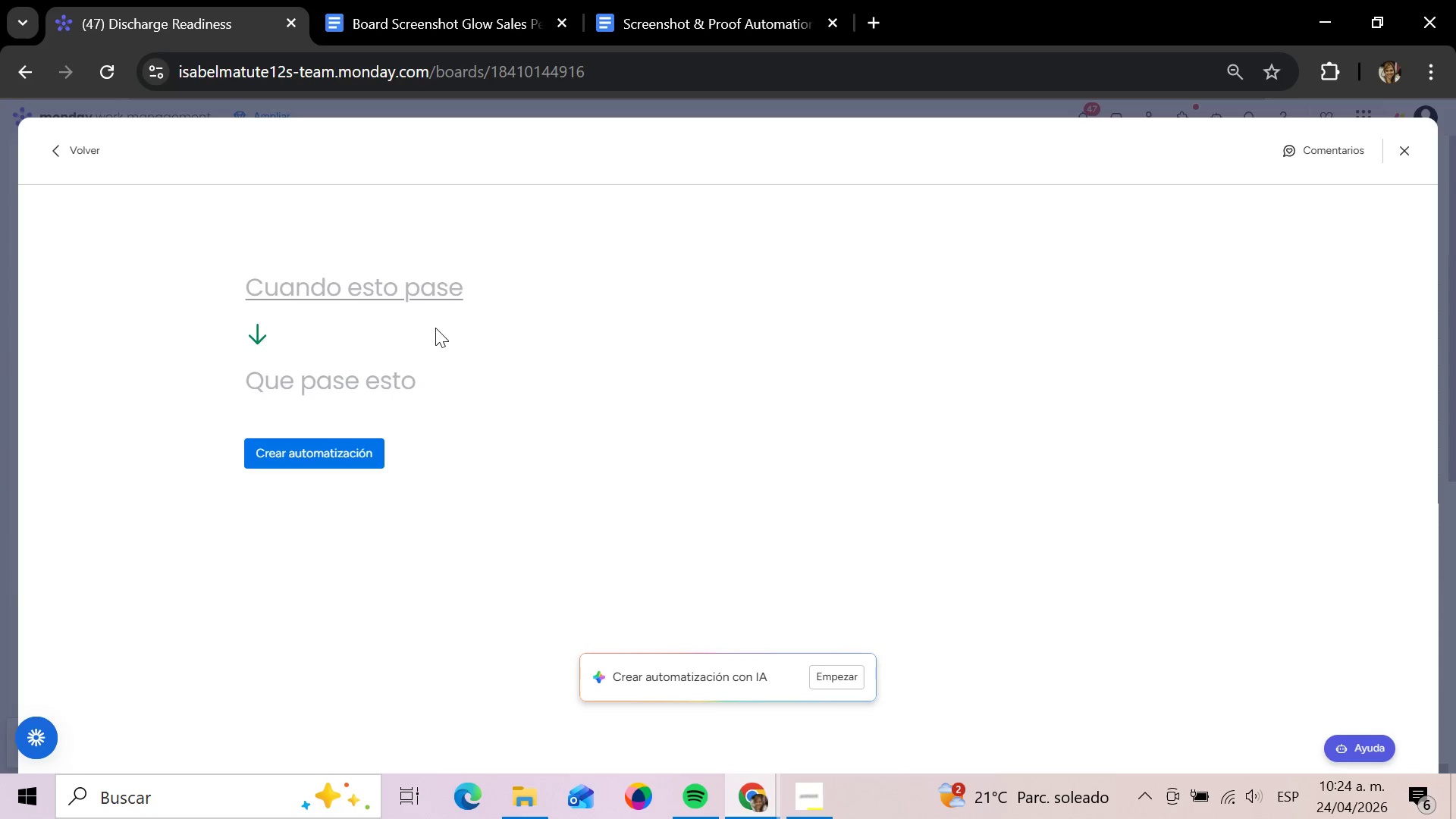 
left_click([377, 290])
 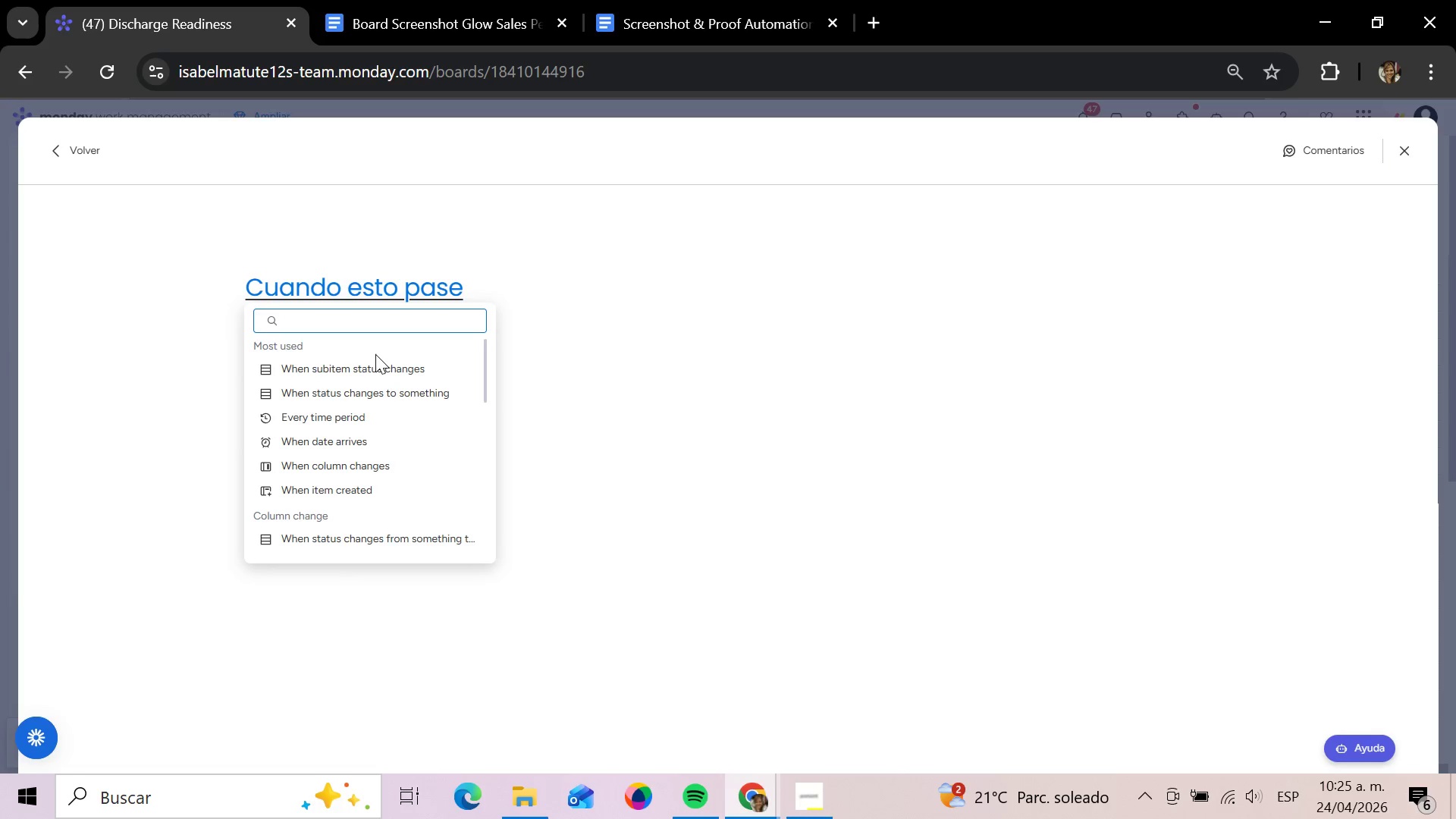 
type(when)
 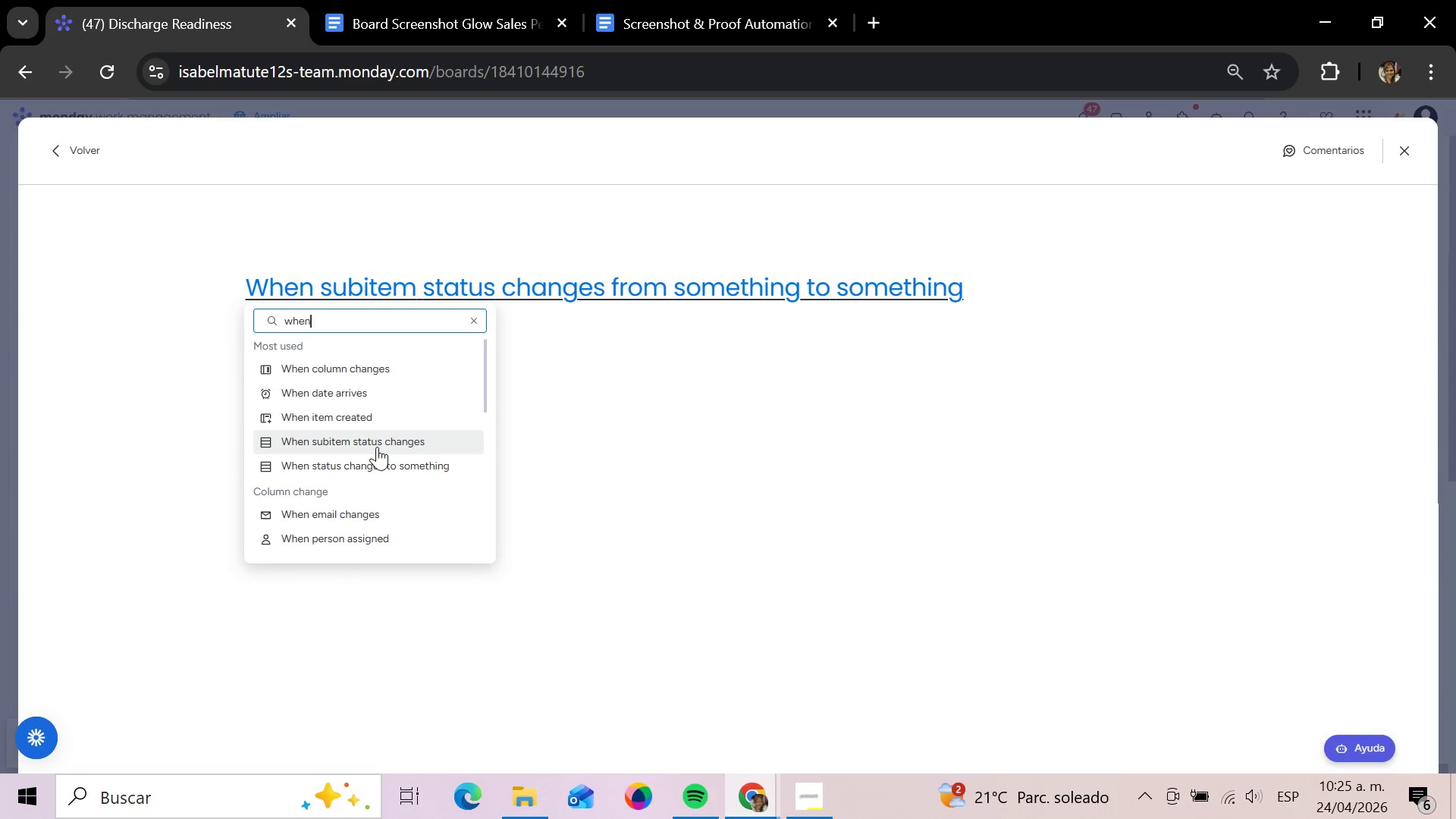 
type( check)
 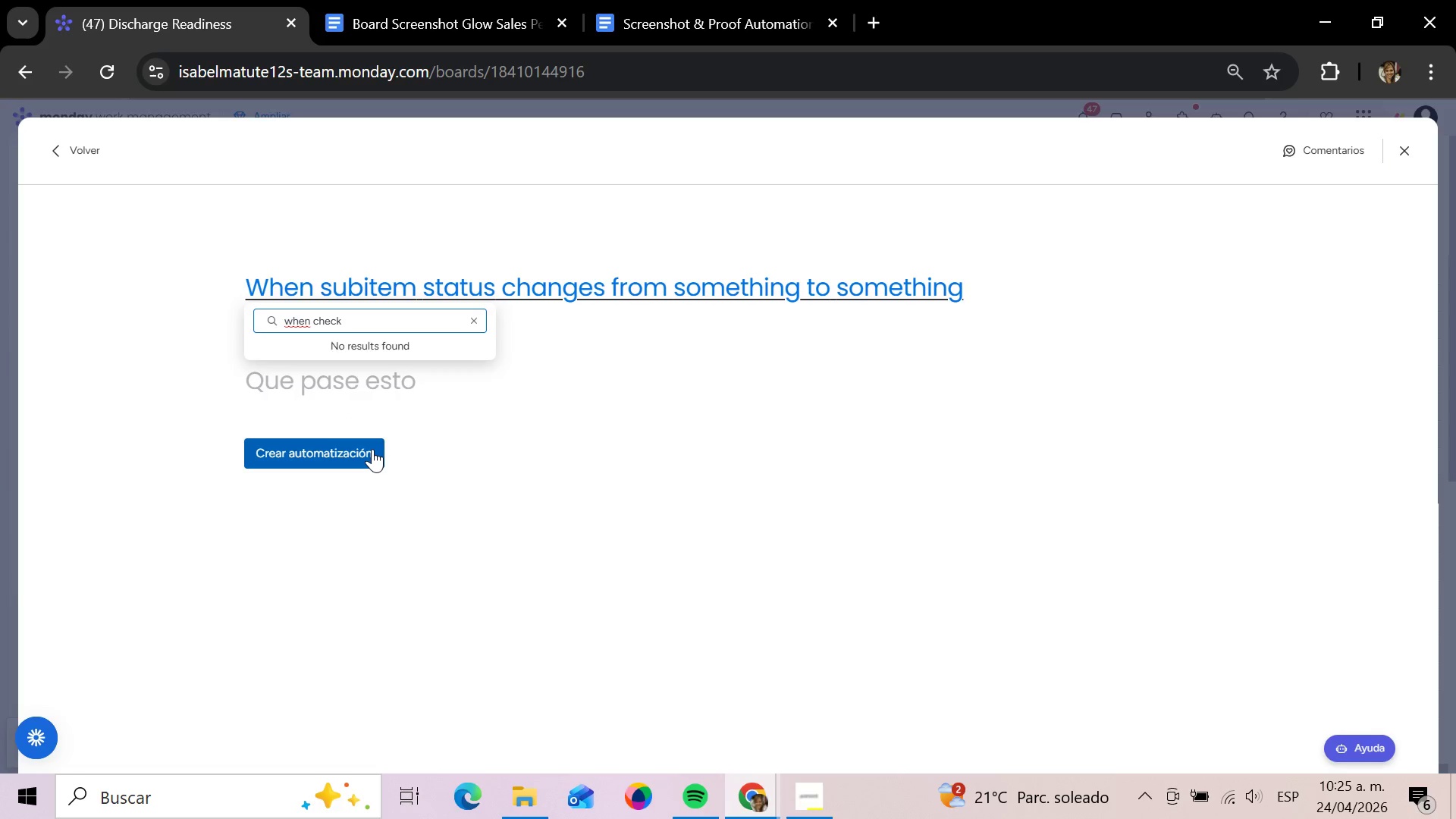 
hold_key(key=Backspace, duration=1.5)
 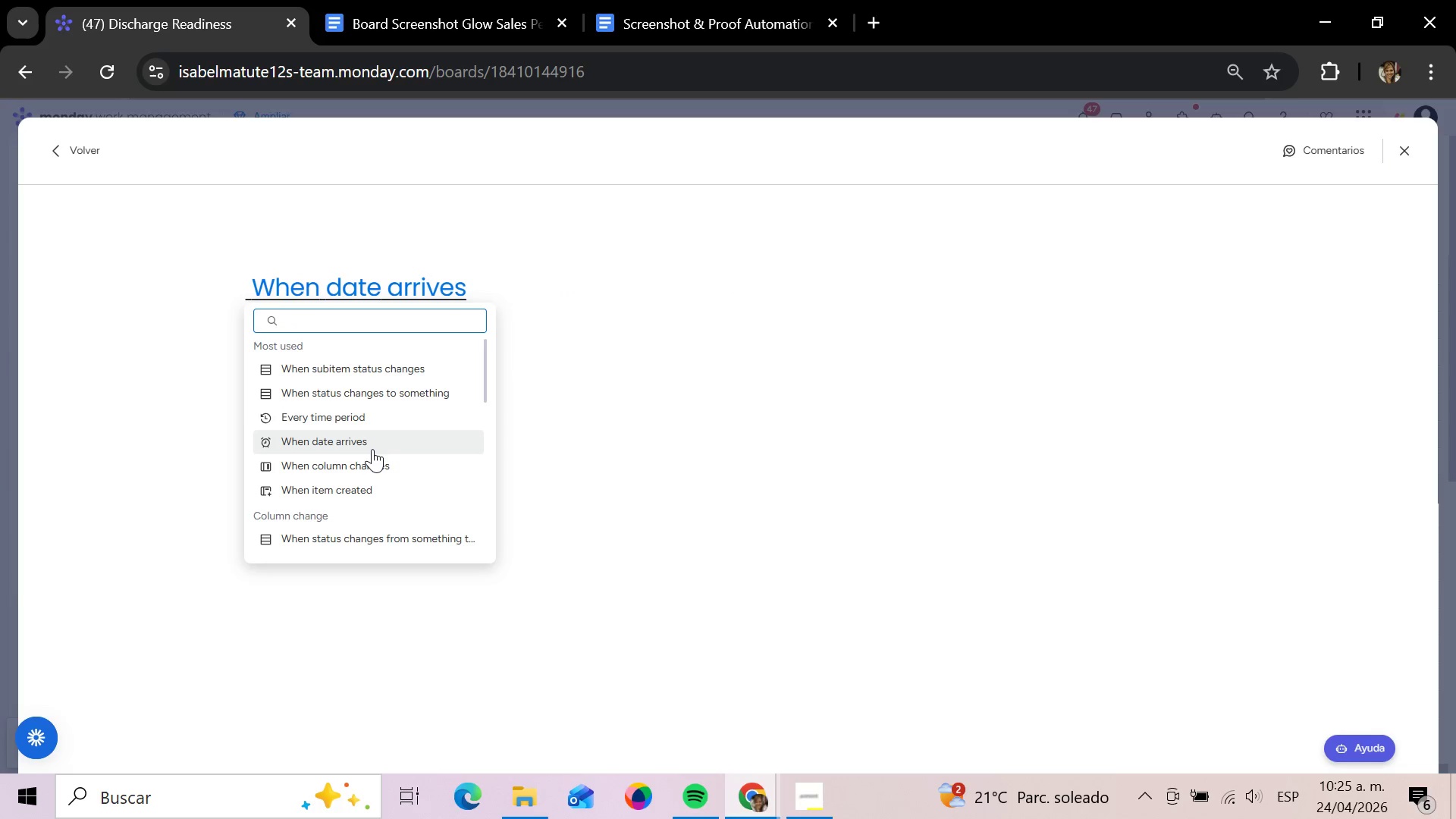 
hold_key(key=Backspace, duration=0.95)
 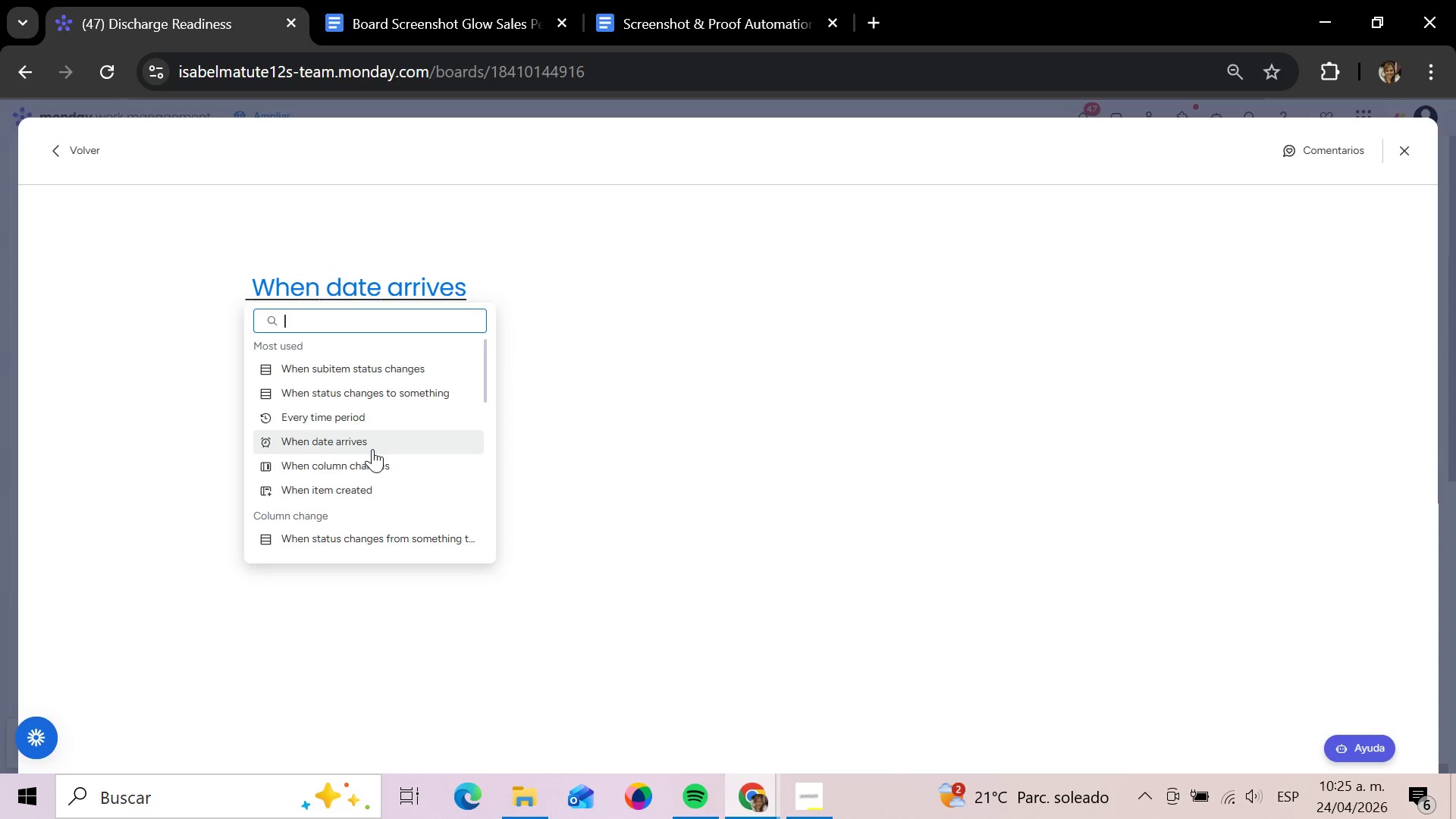 
type(check)
 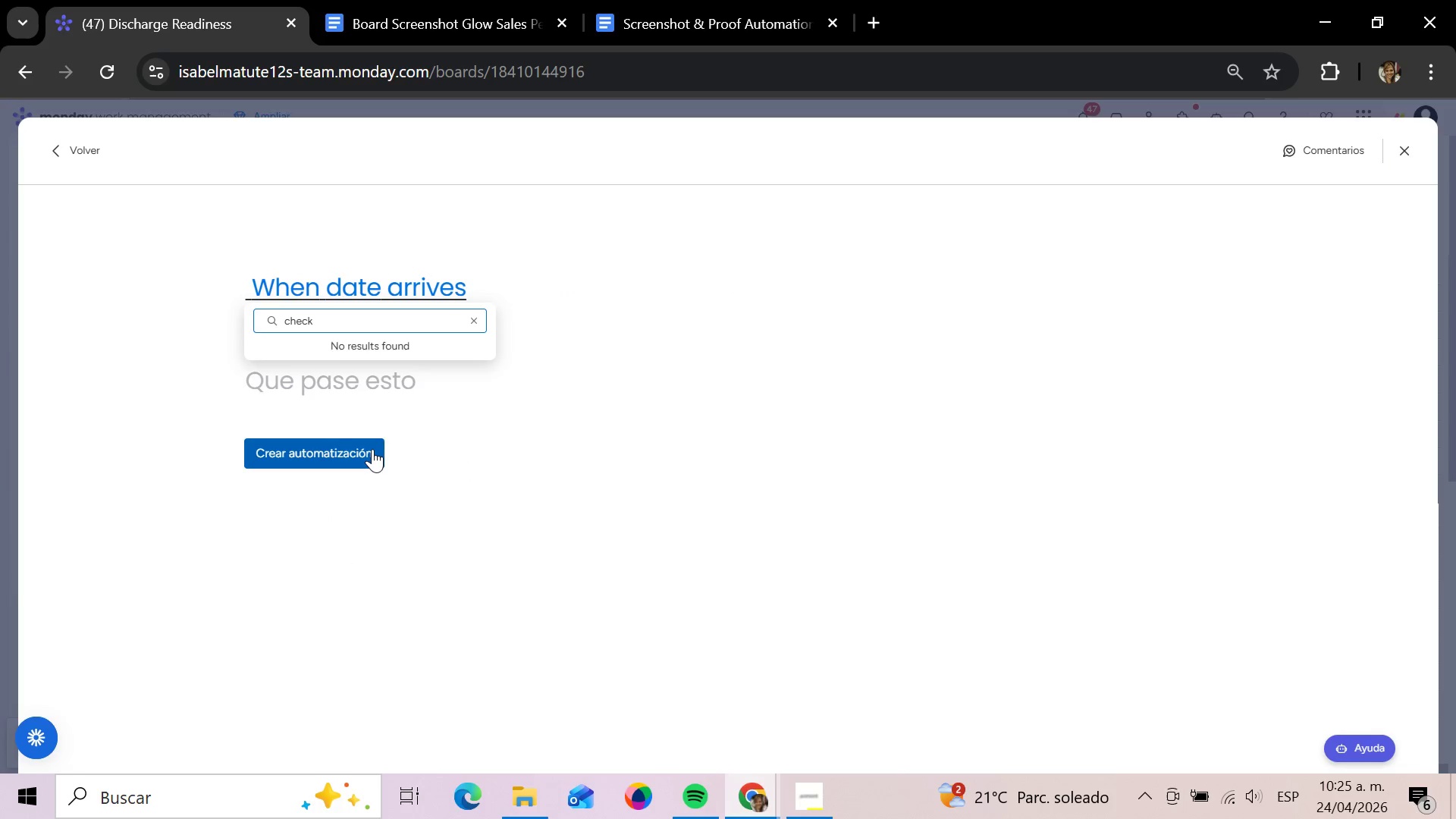 
hold_key(key=Backspace, duration=0.97)
 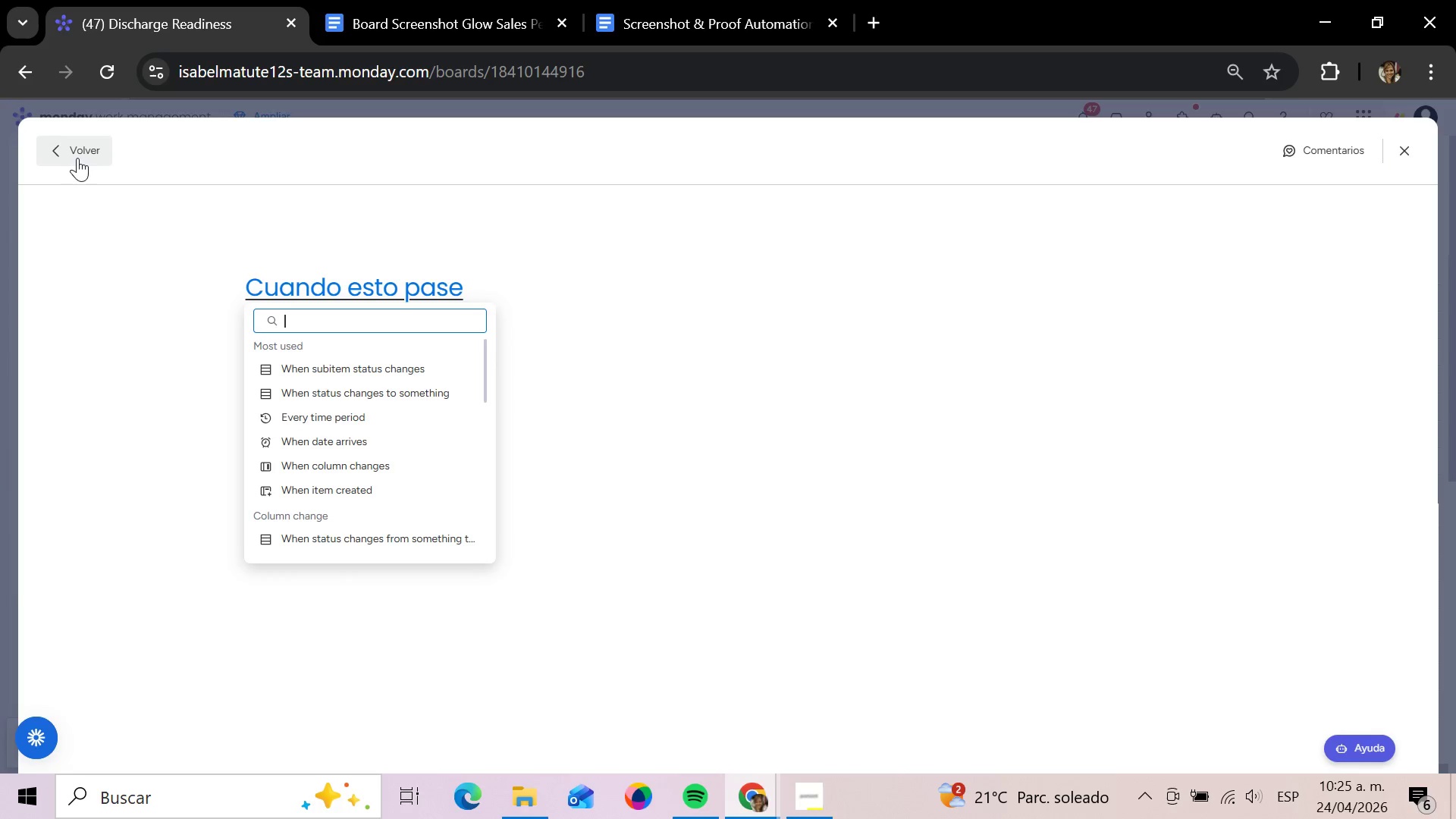 
left_click([77, 158])
 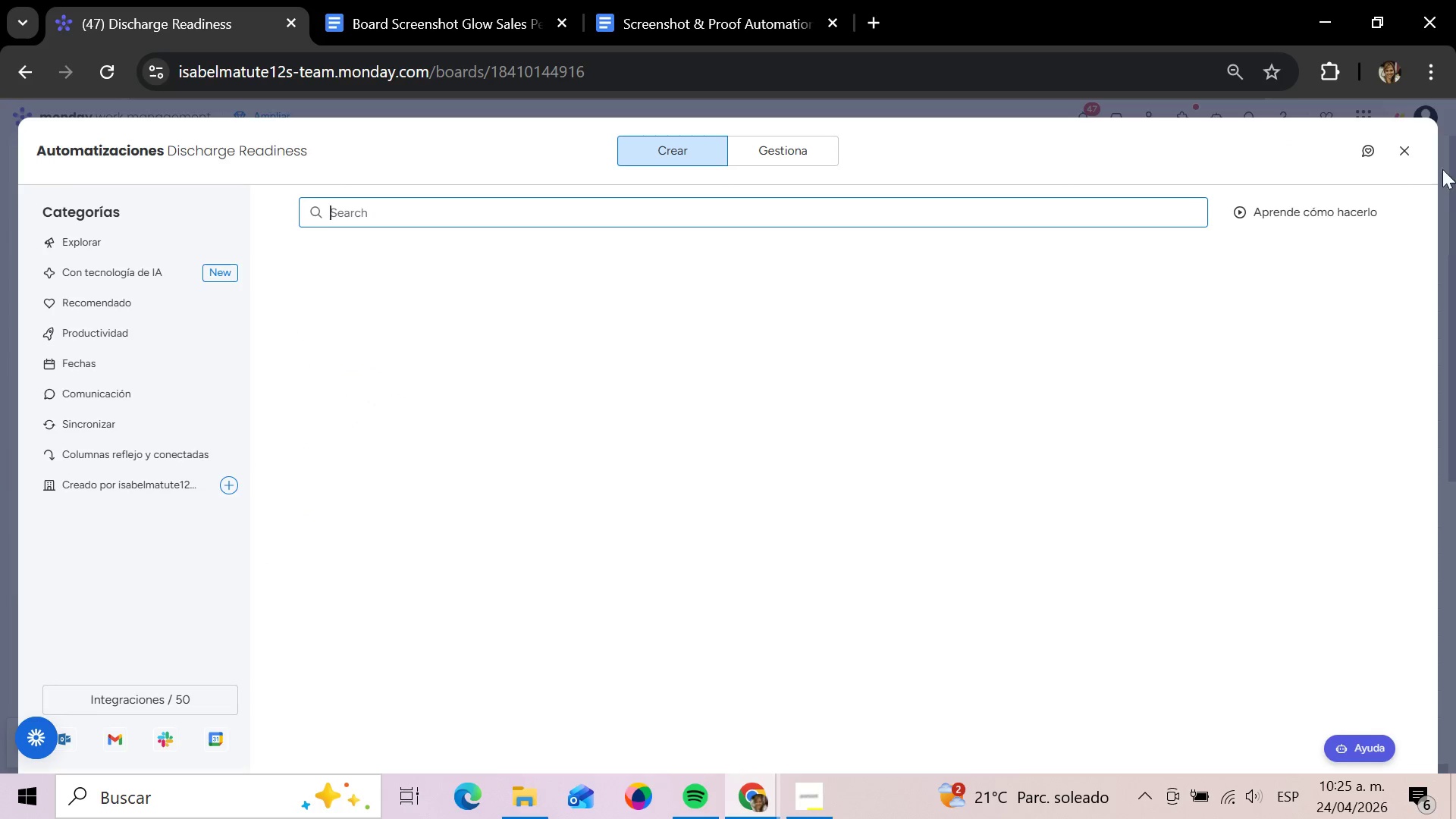 
left_click([1418, 158])
 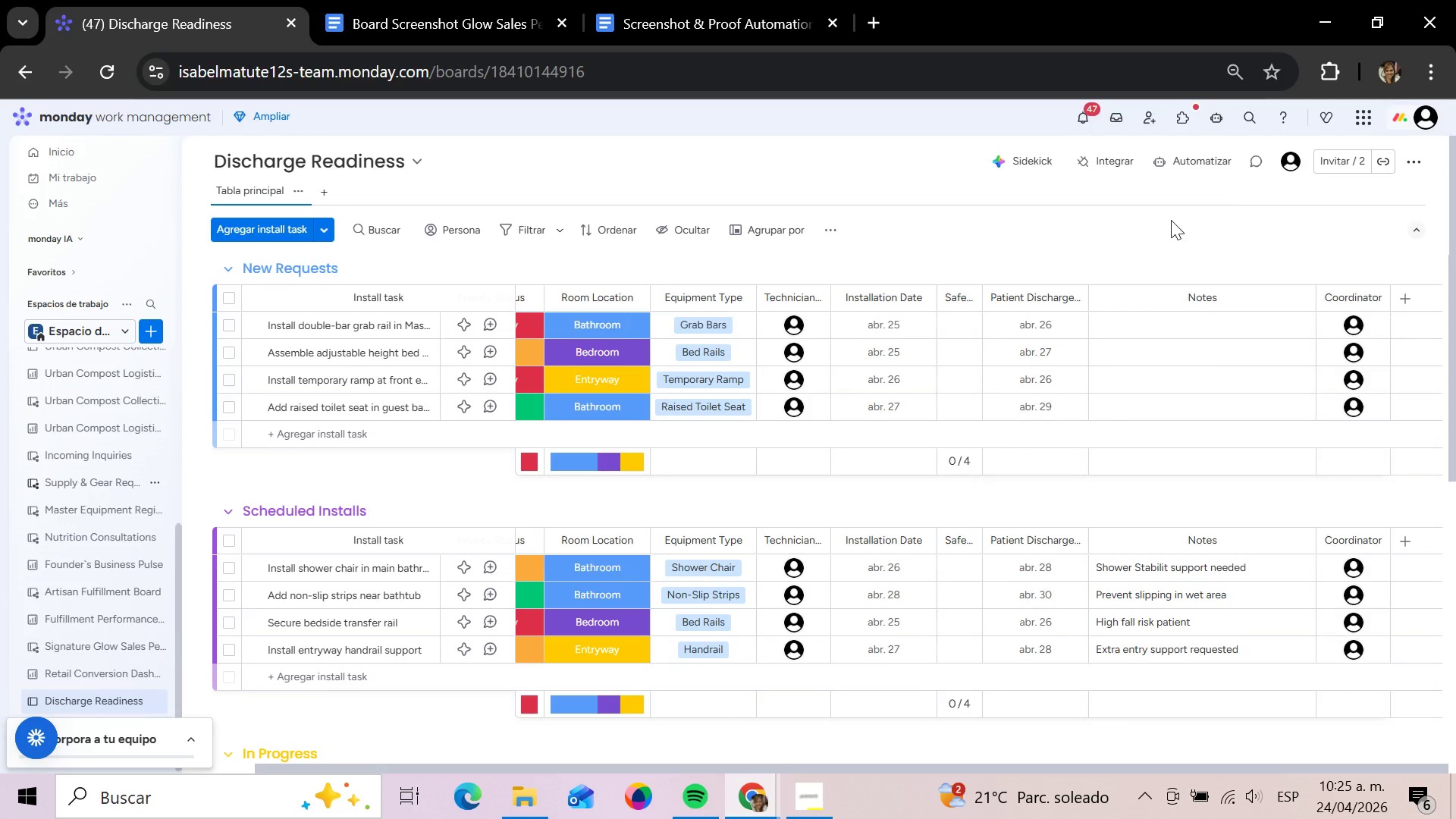 
left_click([1182, 162])
 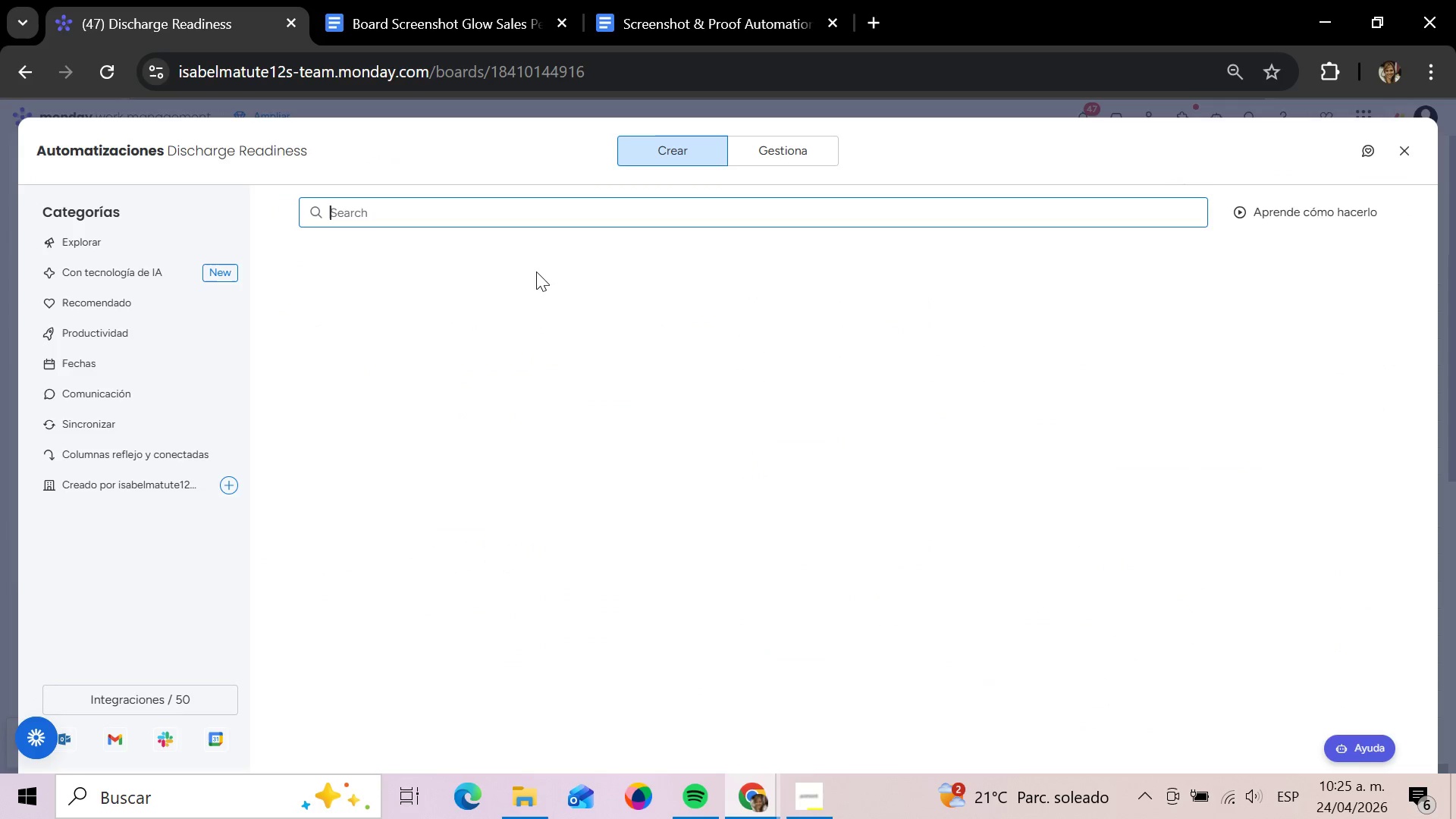 
type(when checkcheck)
 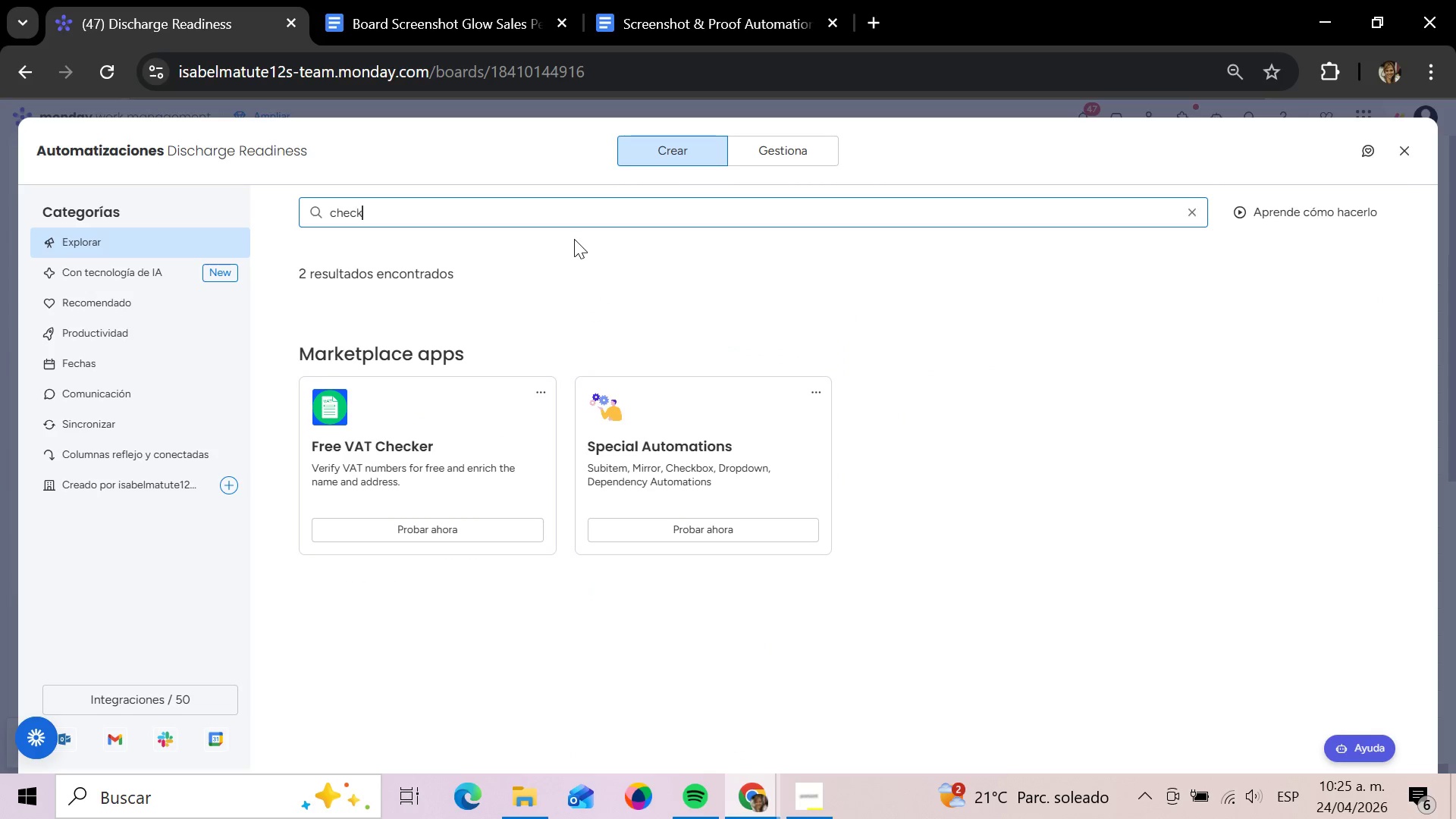 
hold_key(key=Backspace, duration=1.53)
 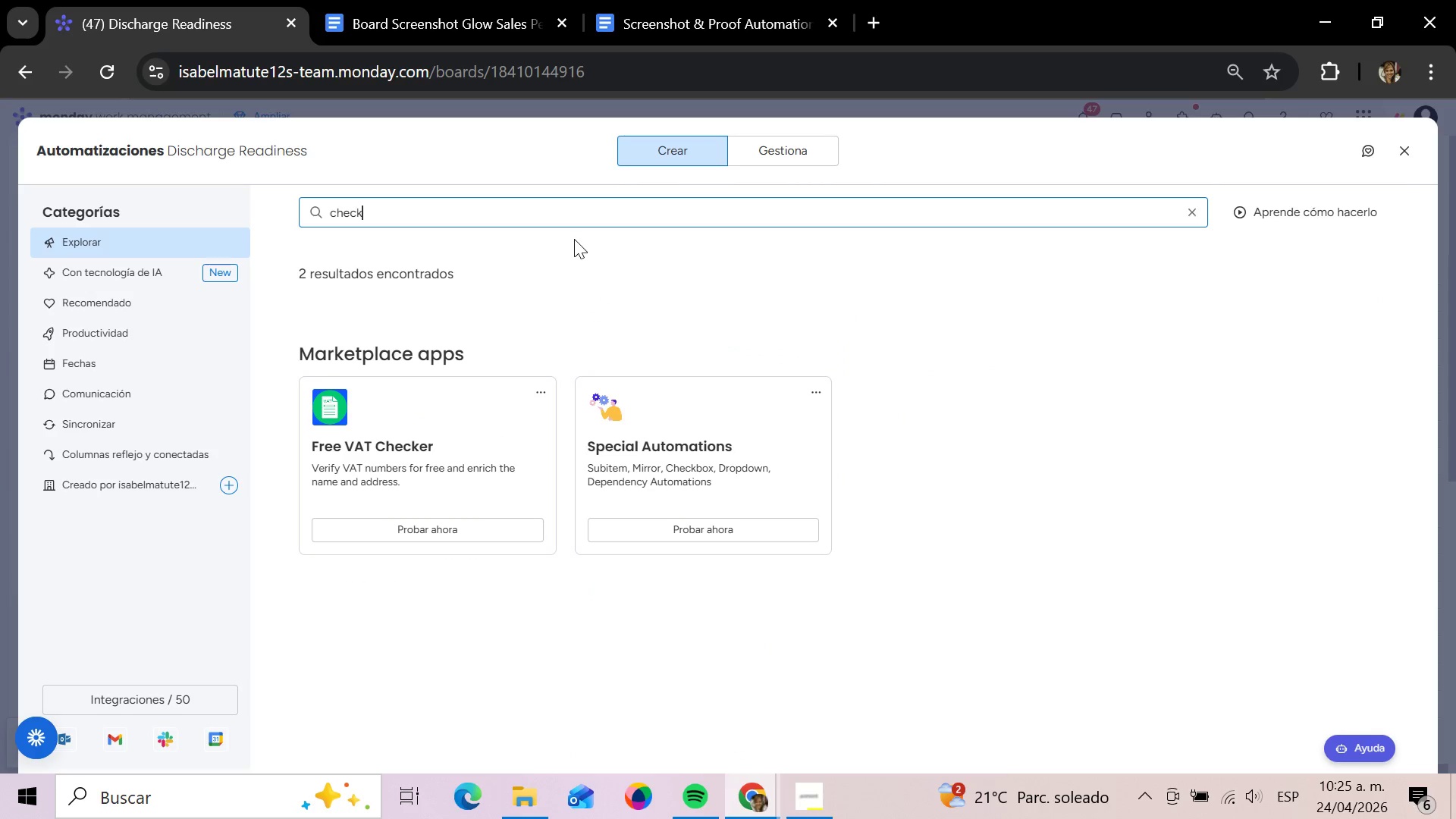 
hold_key(key=Backspace, duration=0.78)
 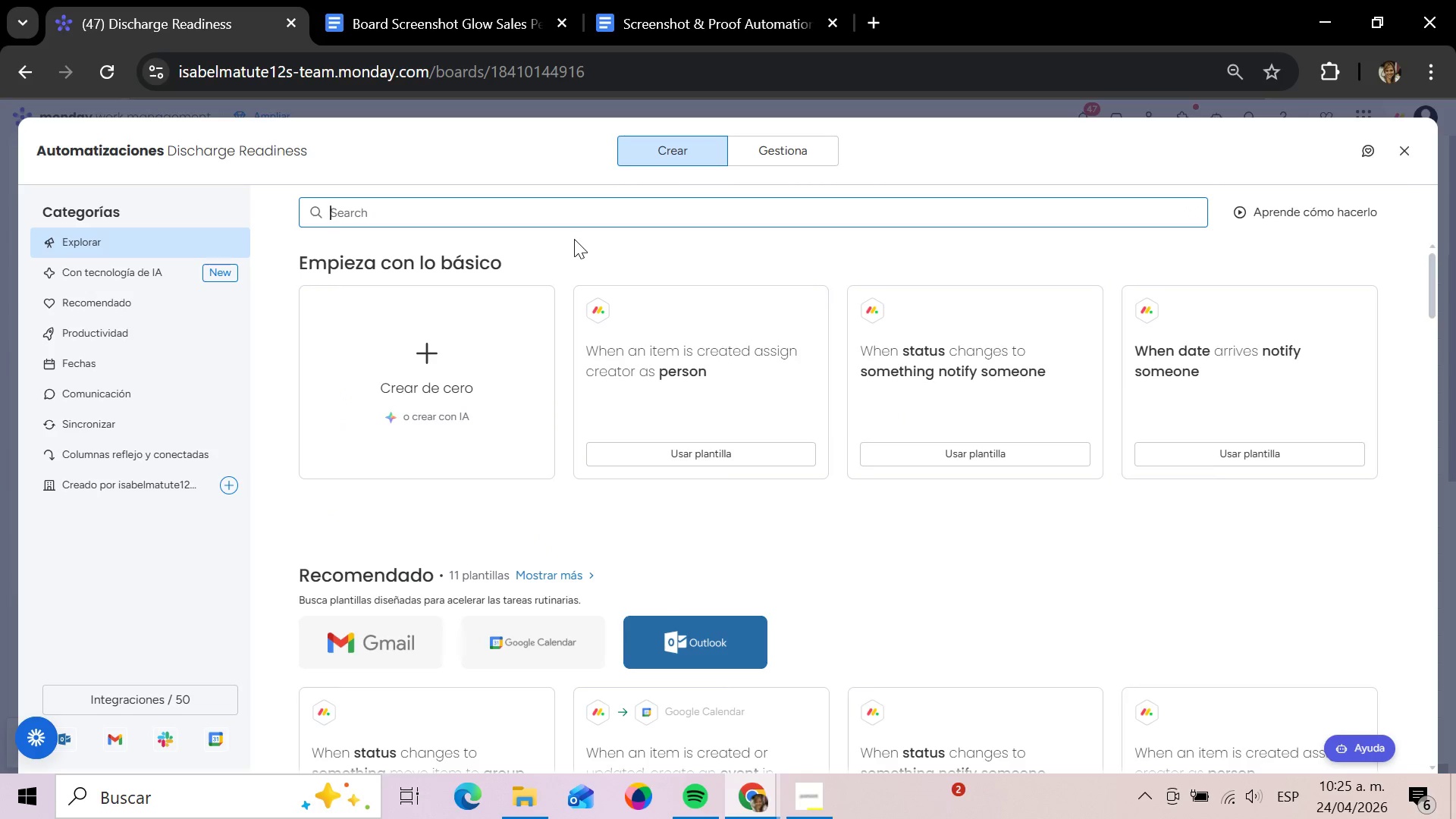 
key(Backspace)
 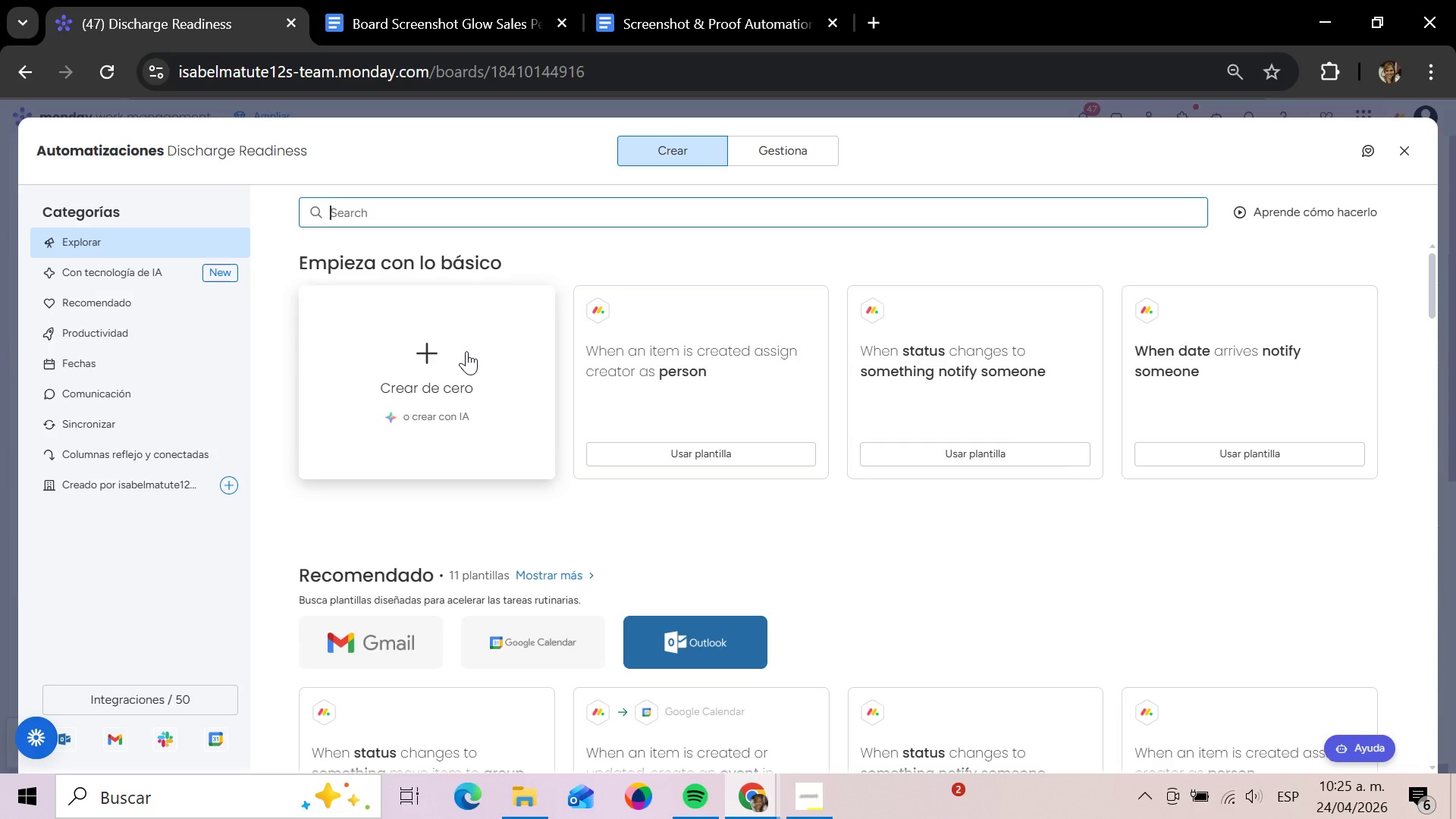 
left_click([466, 351])
 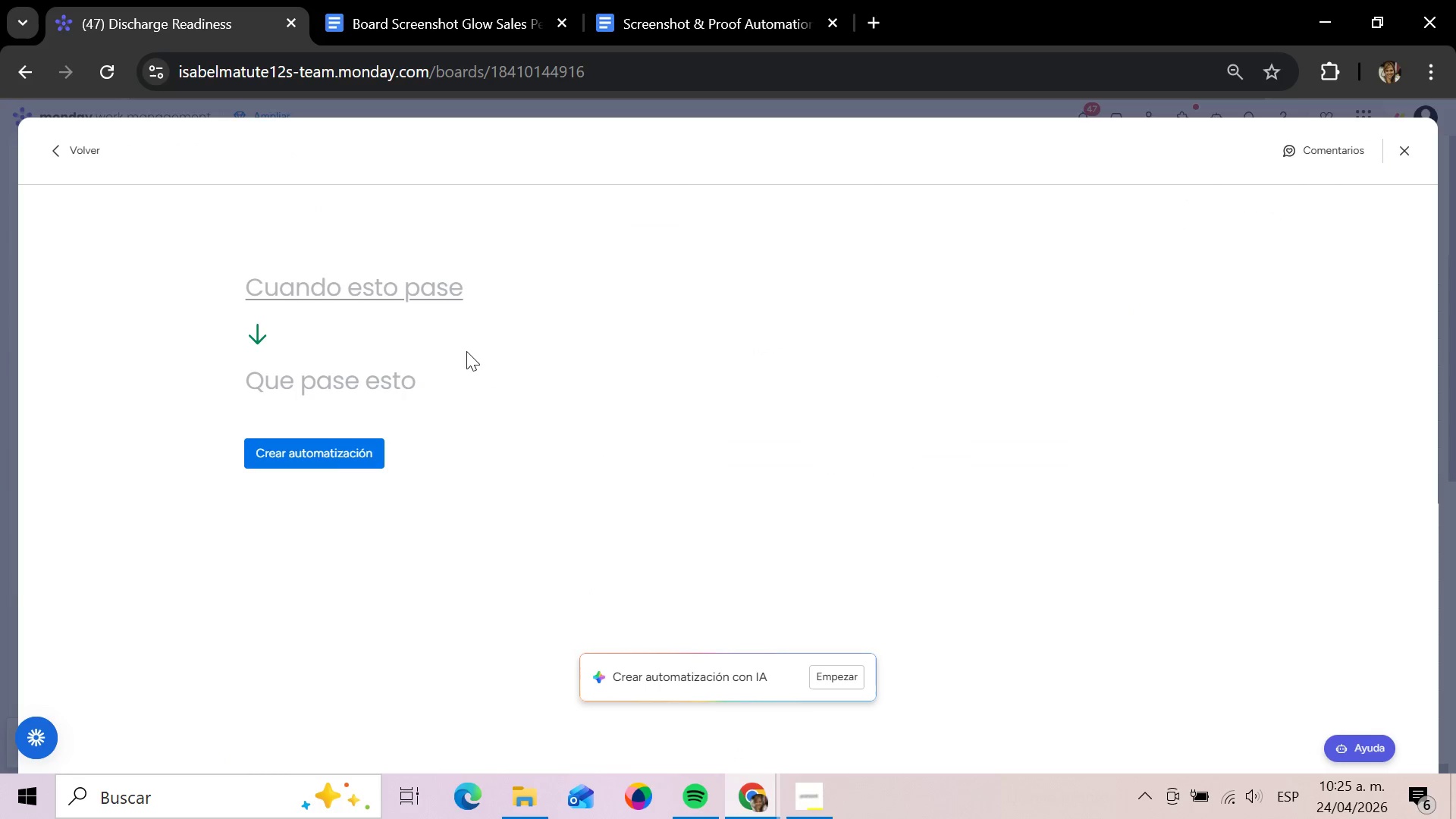 
left_click([359, 290])
 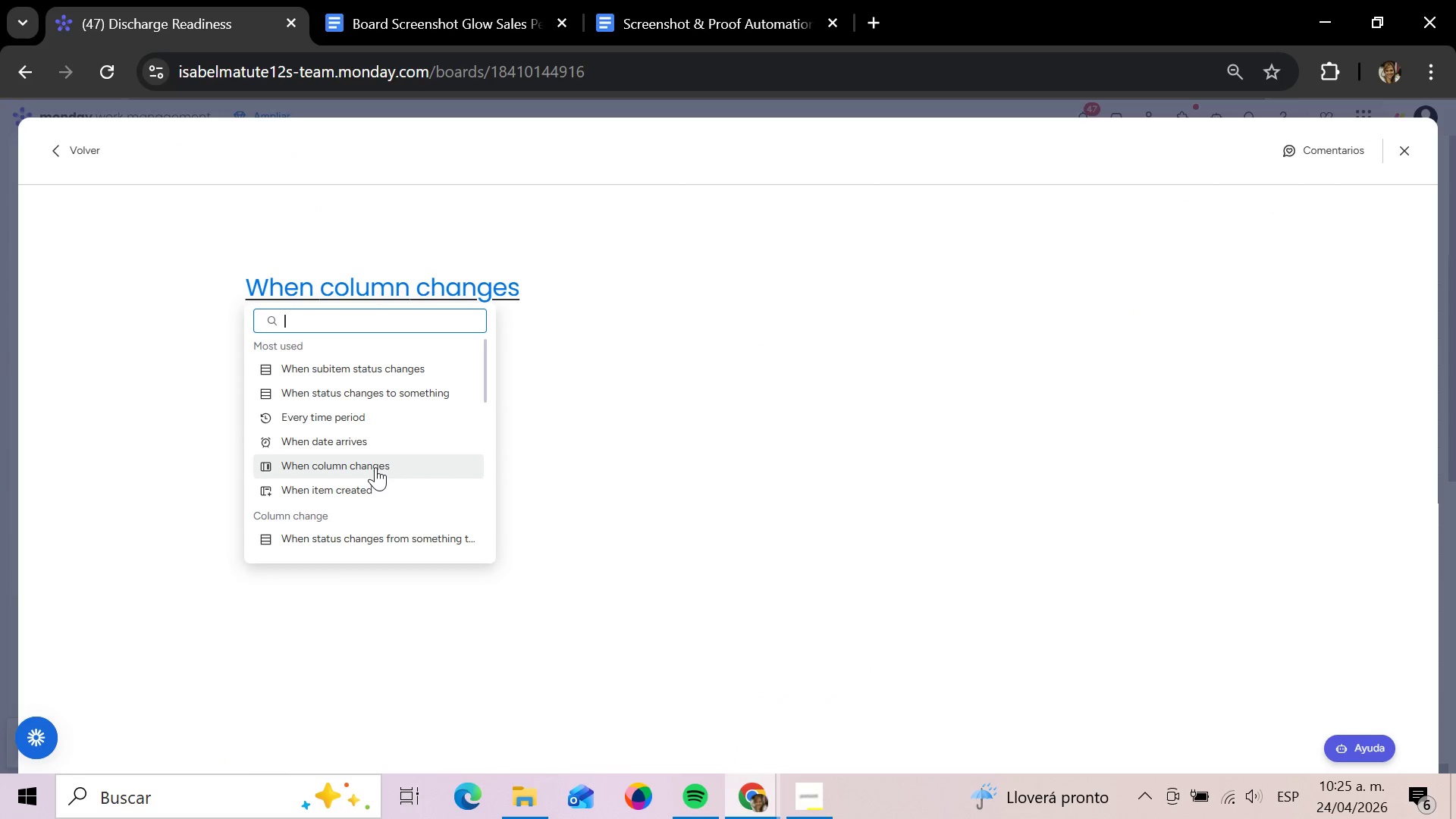 
wait(5.08)
 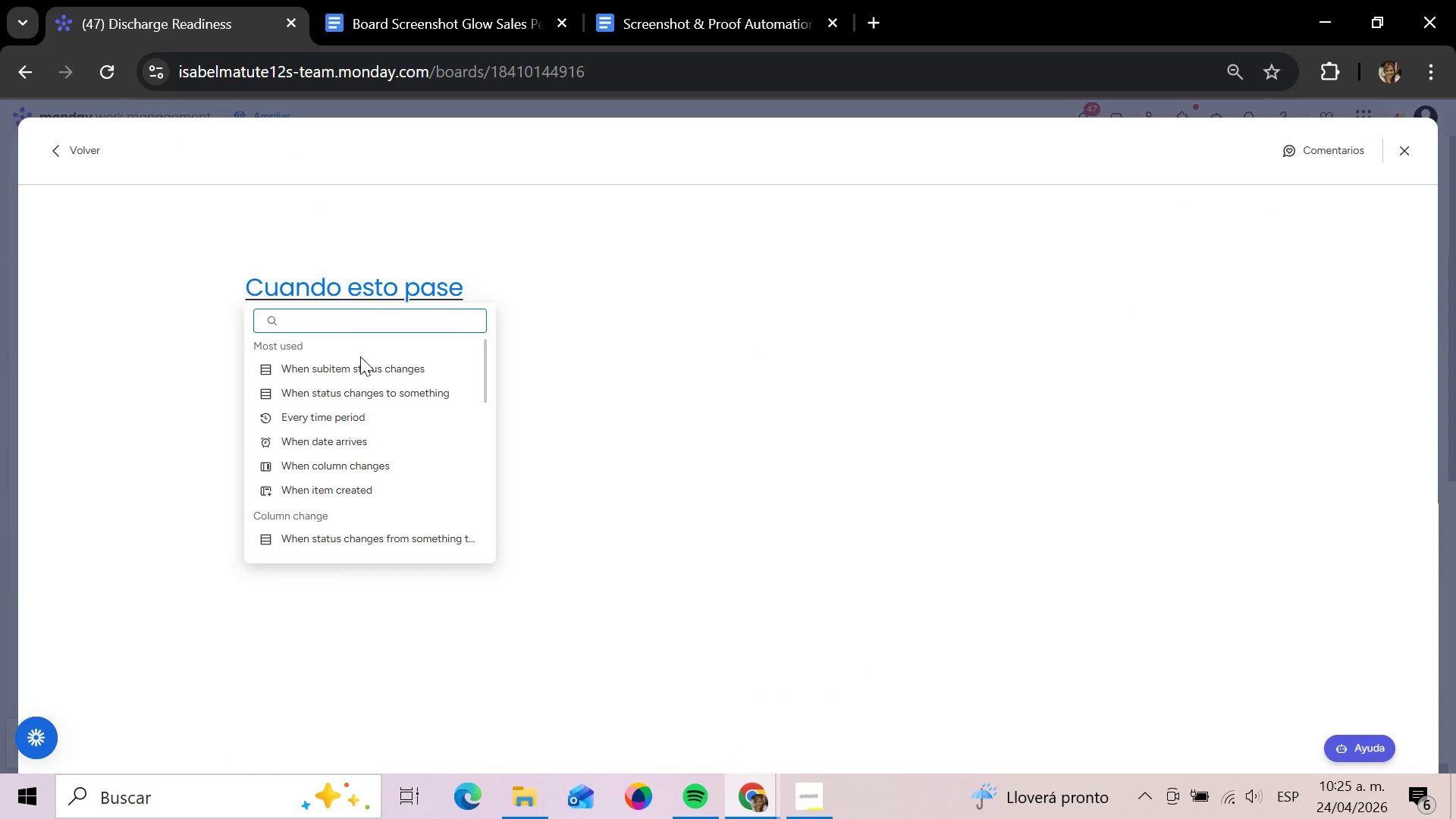 
scroll: coordinate [377, 503], scroll_direction: down, amount: 1.0
 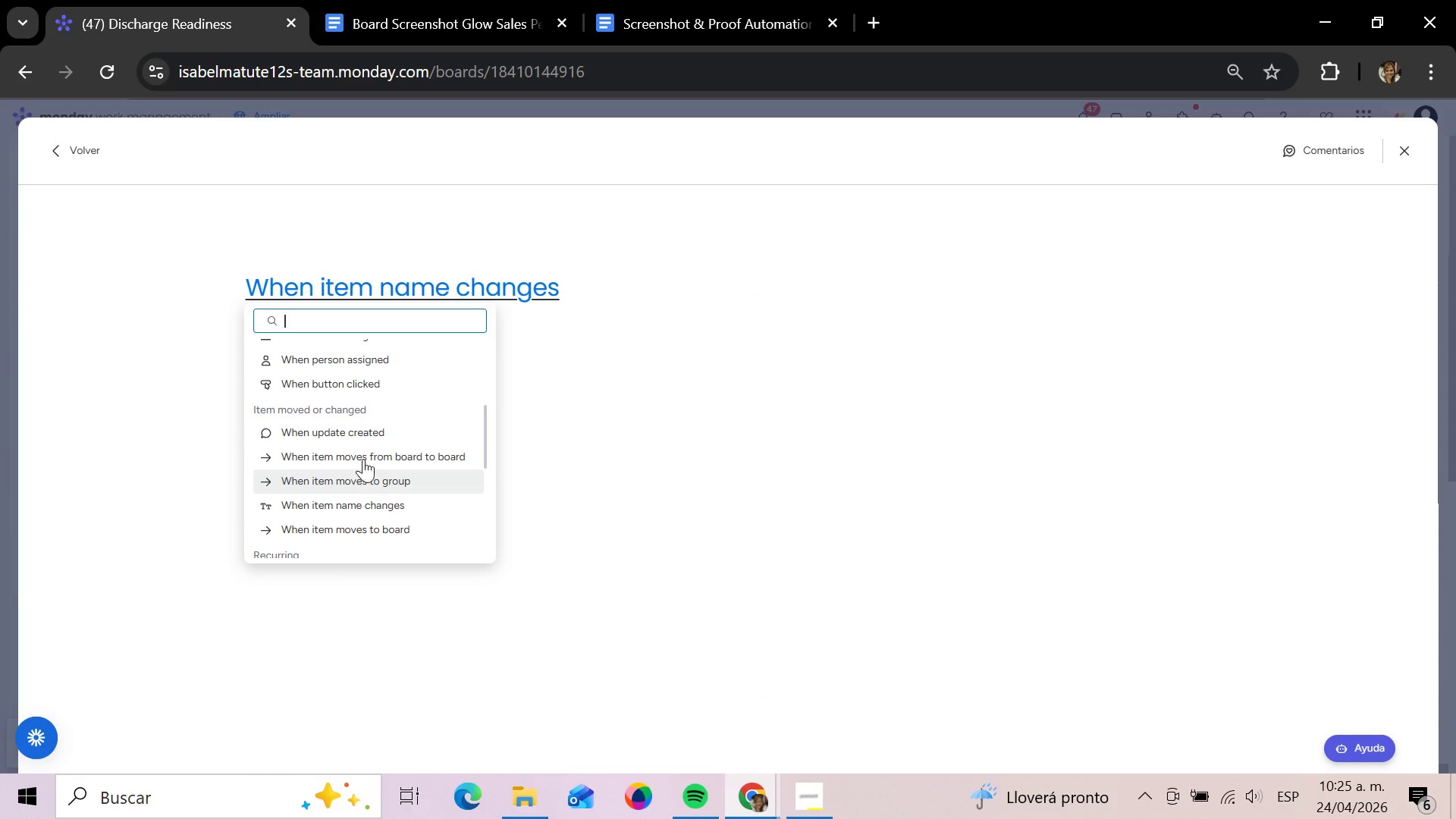 
scroll: coordinate [401, 485], scroll_direction: none, amount: 0.0
 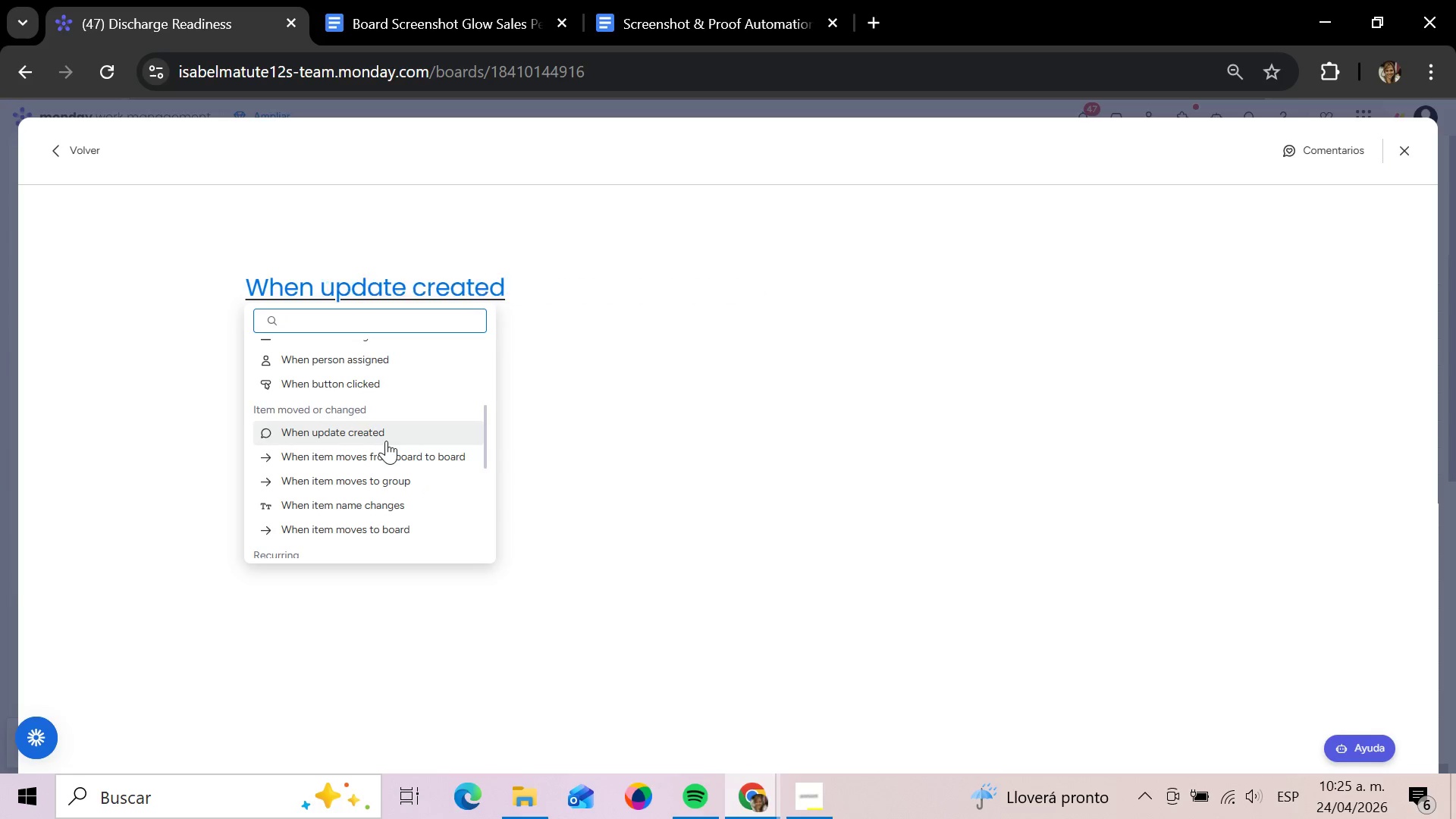 
scroll: coordinate [415, 429], scroll_direction: down, amount: 4.0
 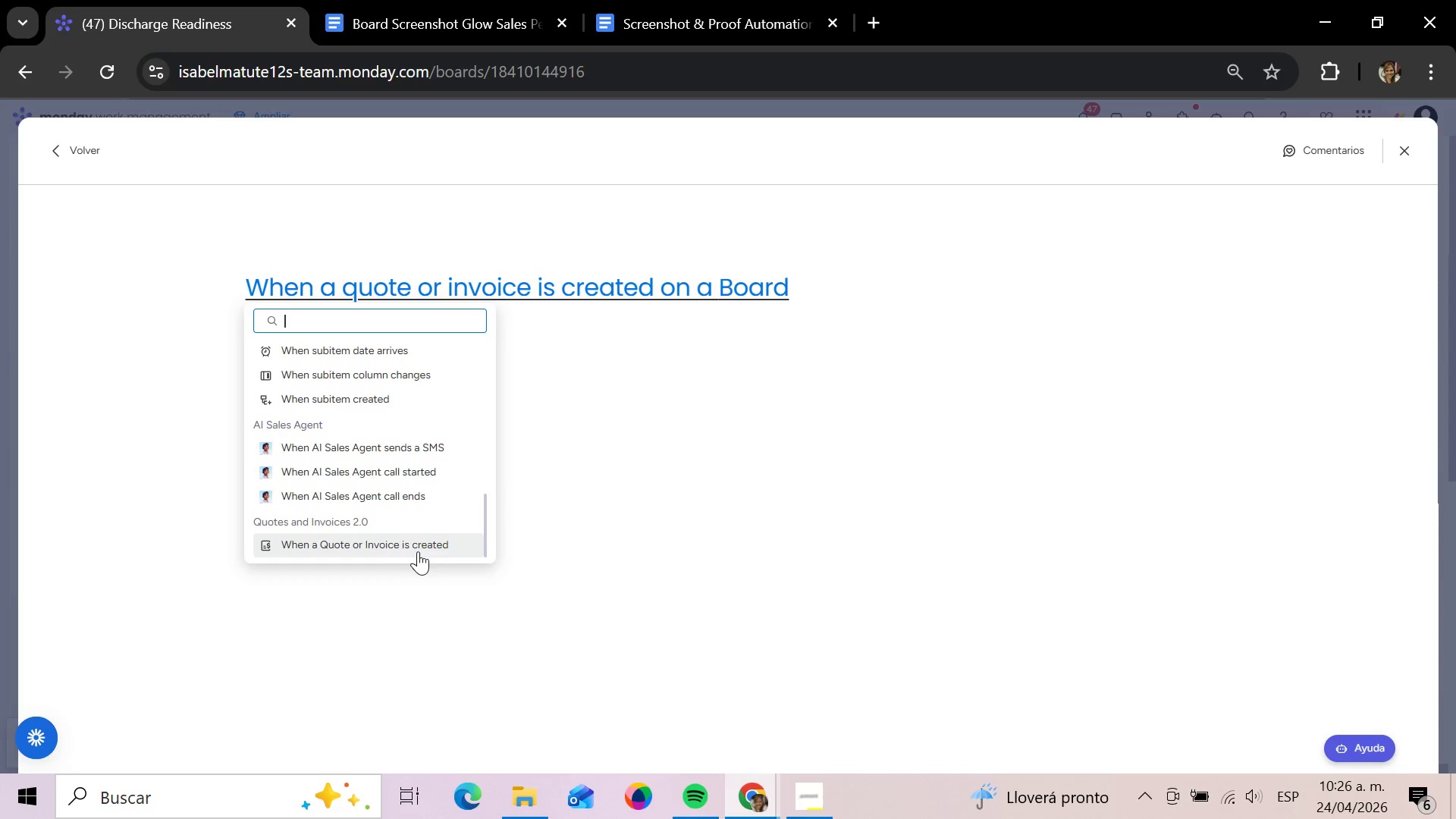 
scroll: coordinate [421, 551], scroll_direction: up, amount: 4.0
 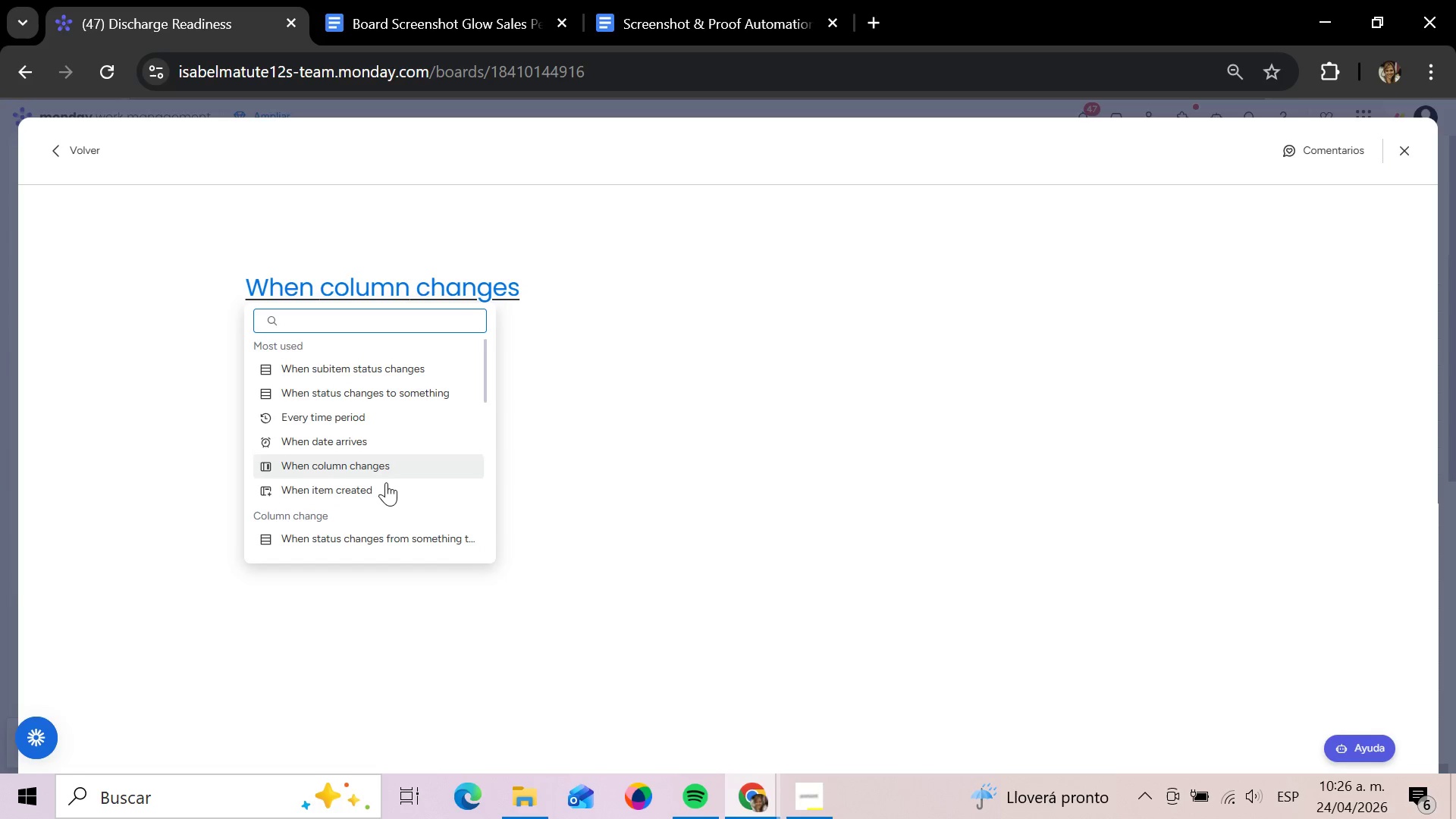 
left_click([398, 457])
 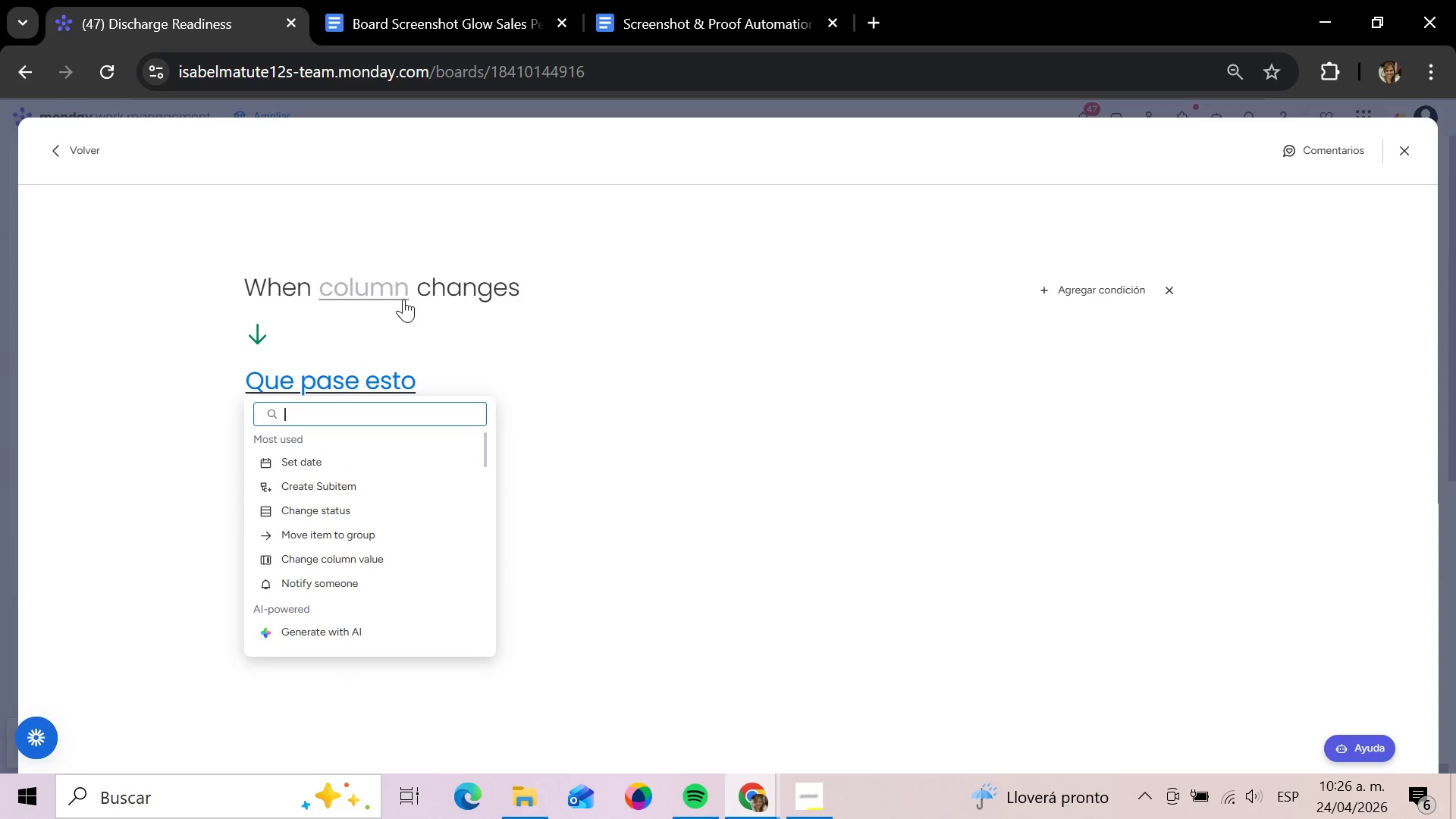 
left_click([403, 299])
 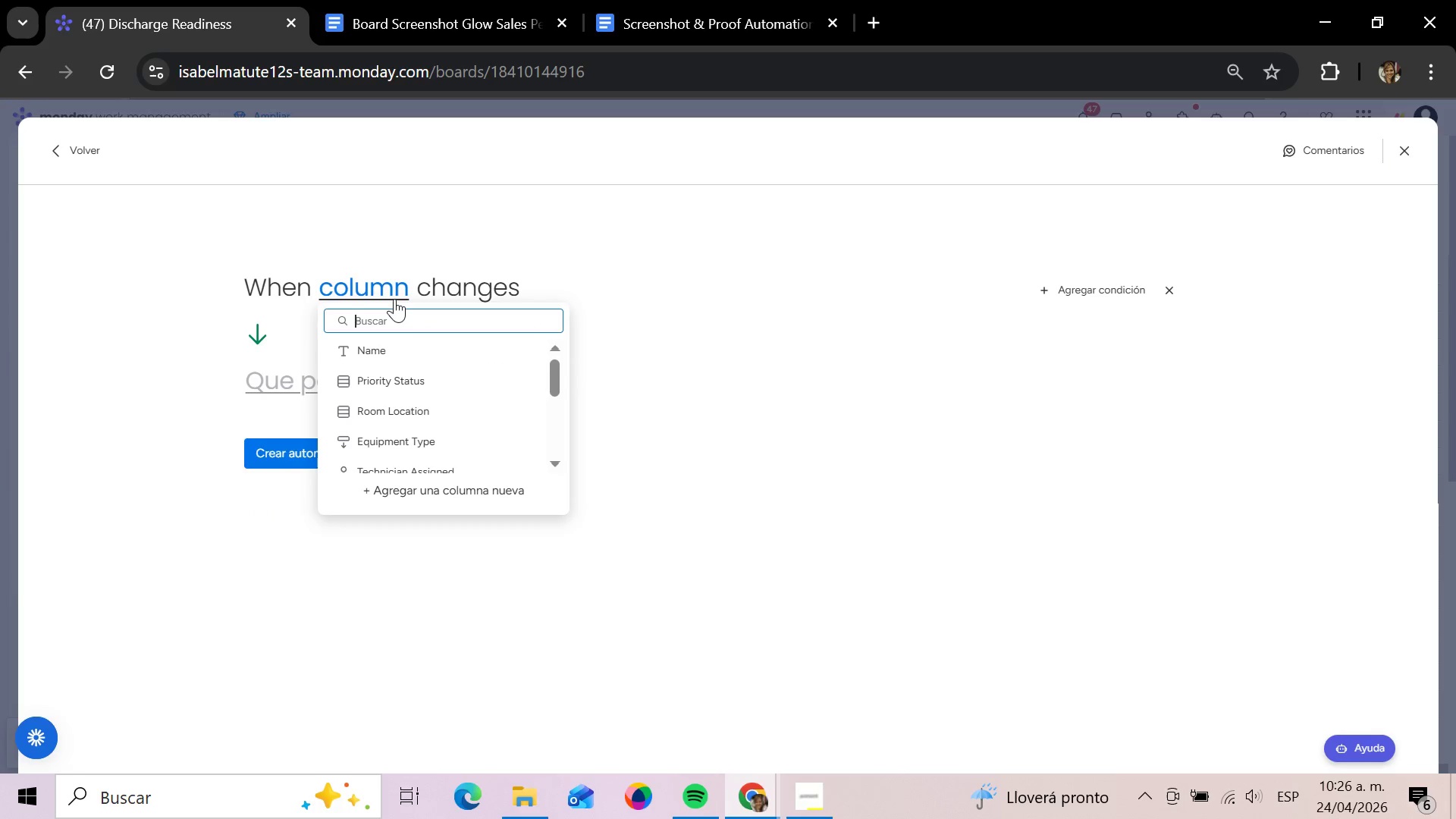 
scroll: coordinate [461, 369], scroll_direction: down, amount: 2.0
 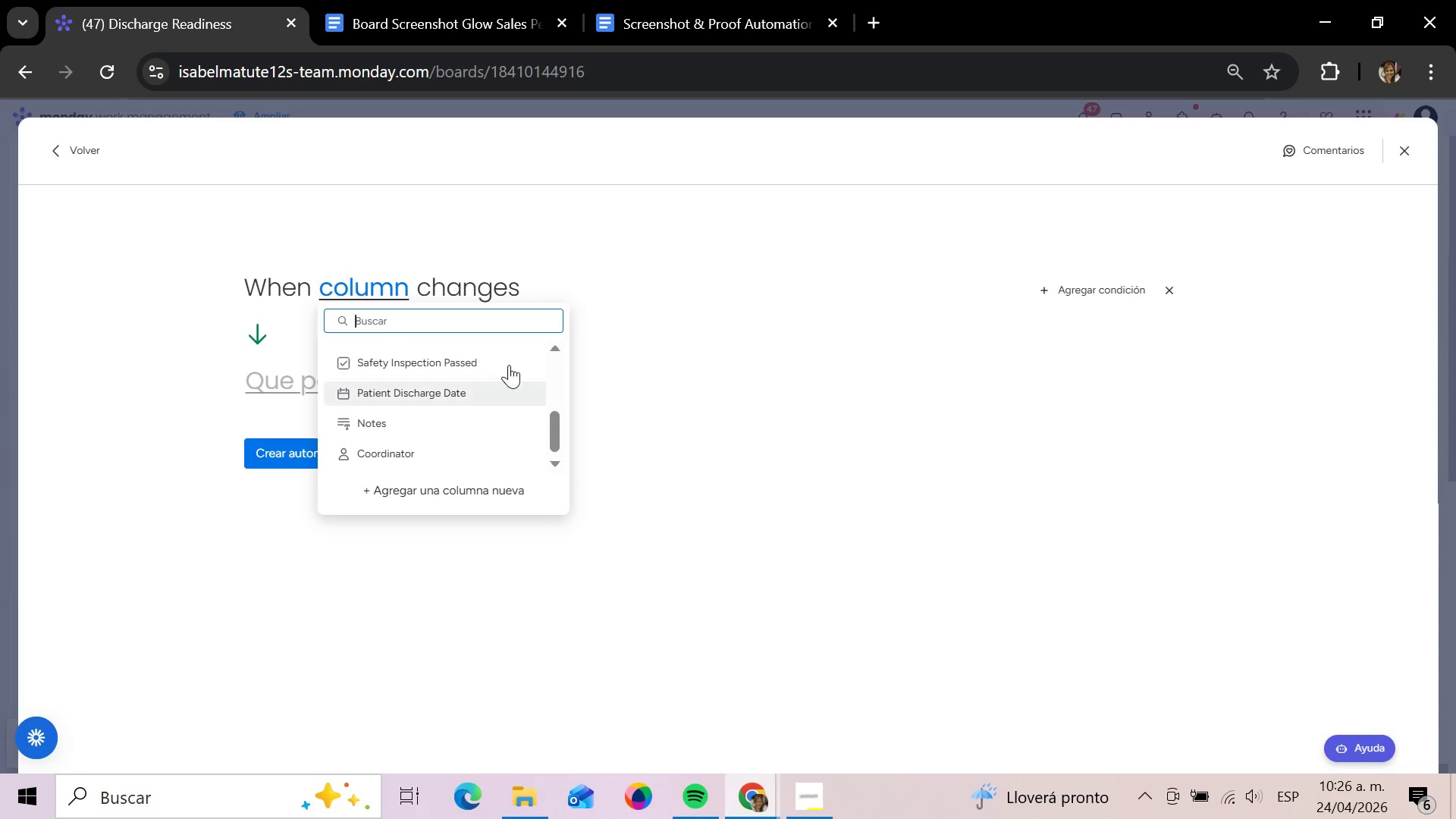 
wait(12.99)
 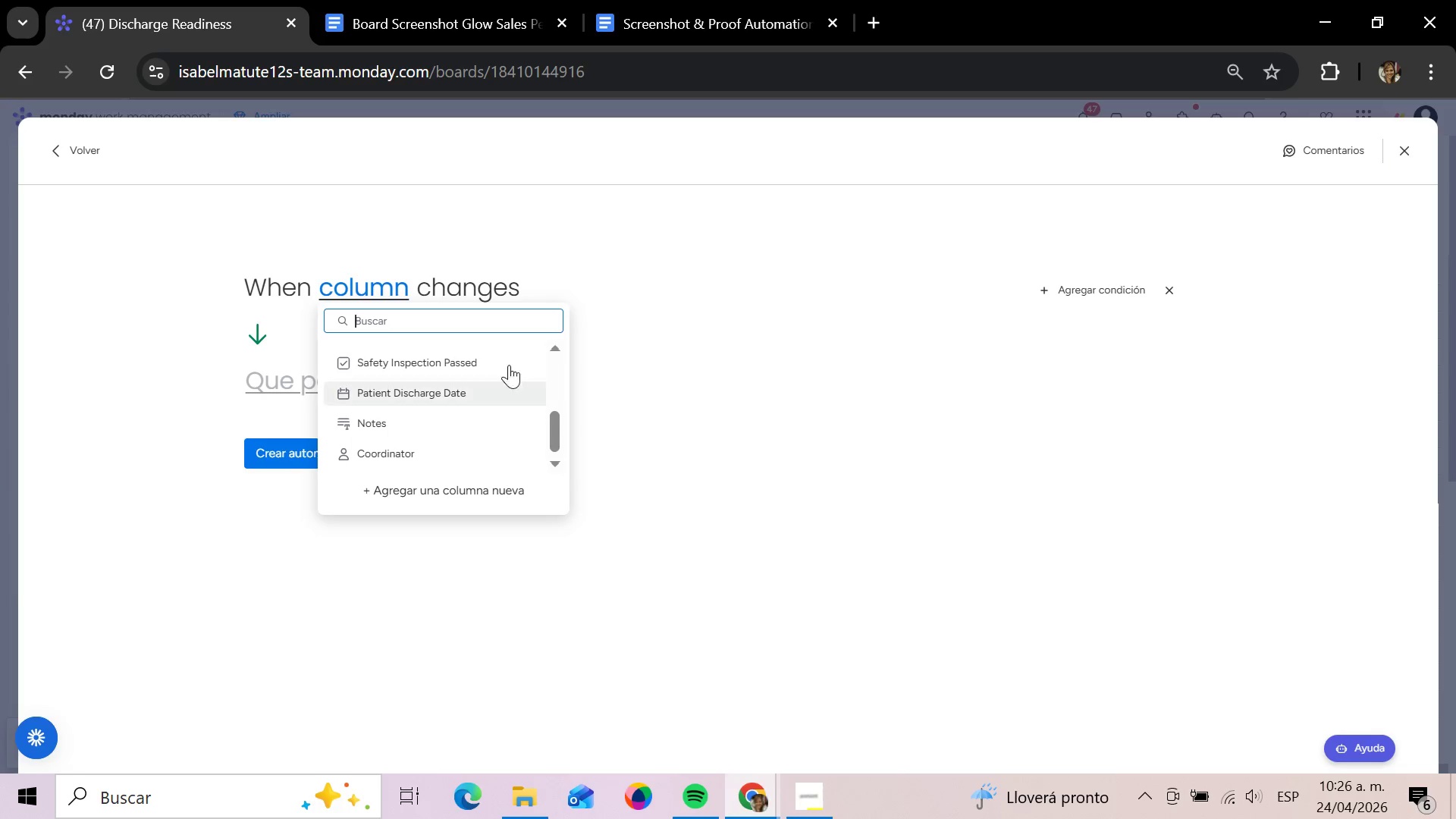 
left_click([472, 358])
 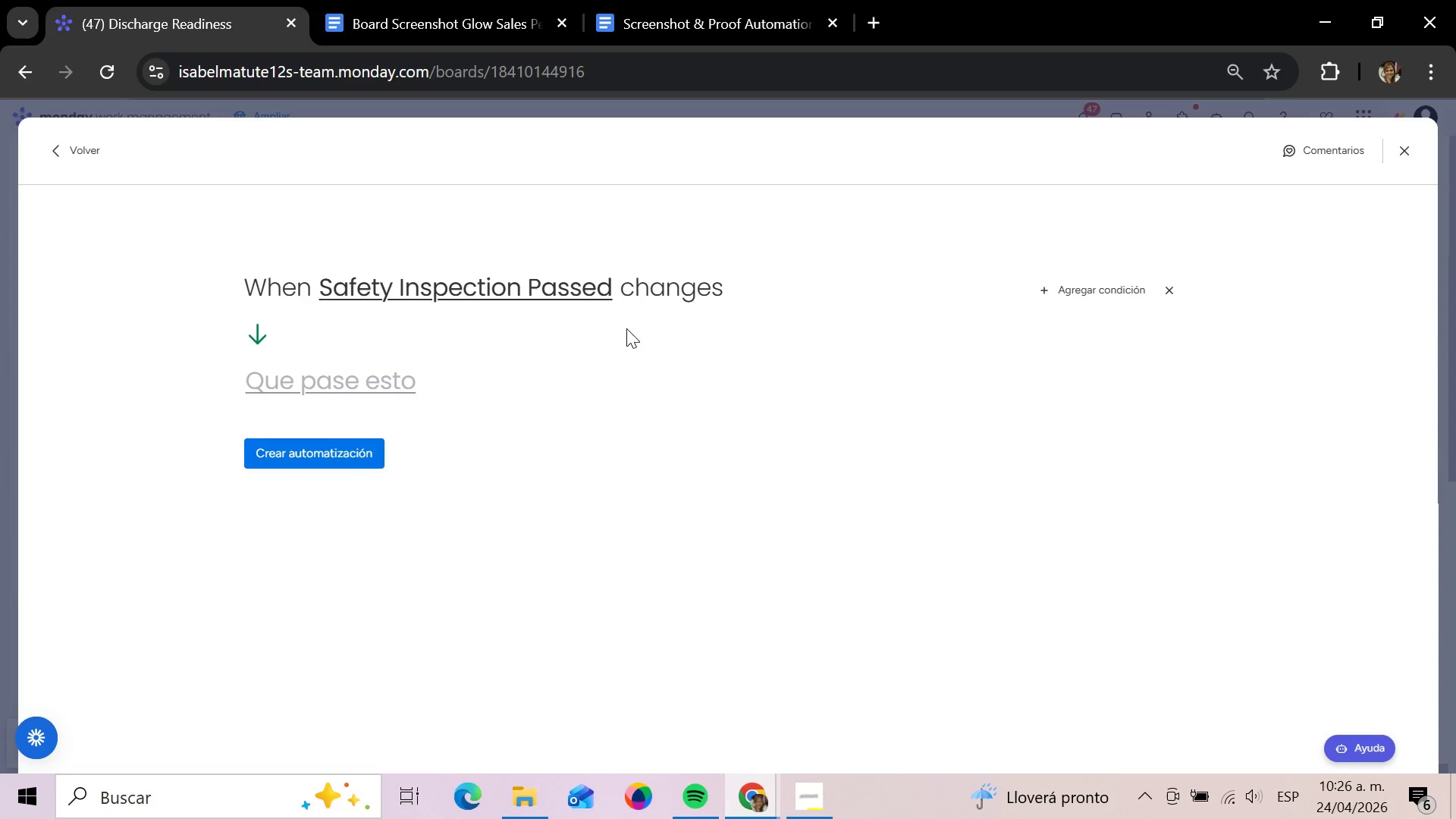 
left_click([566, 293])
 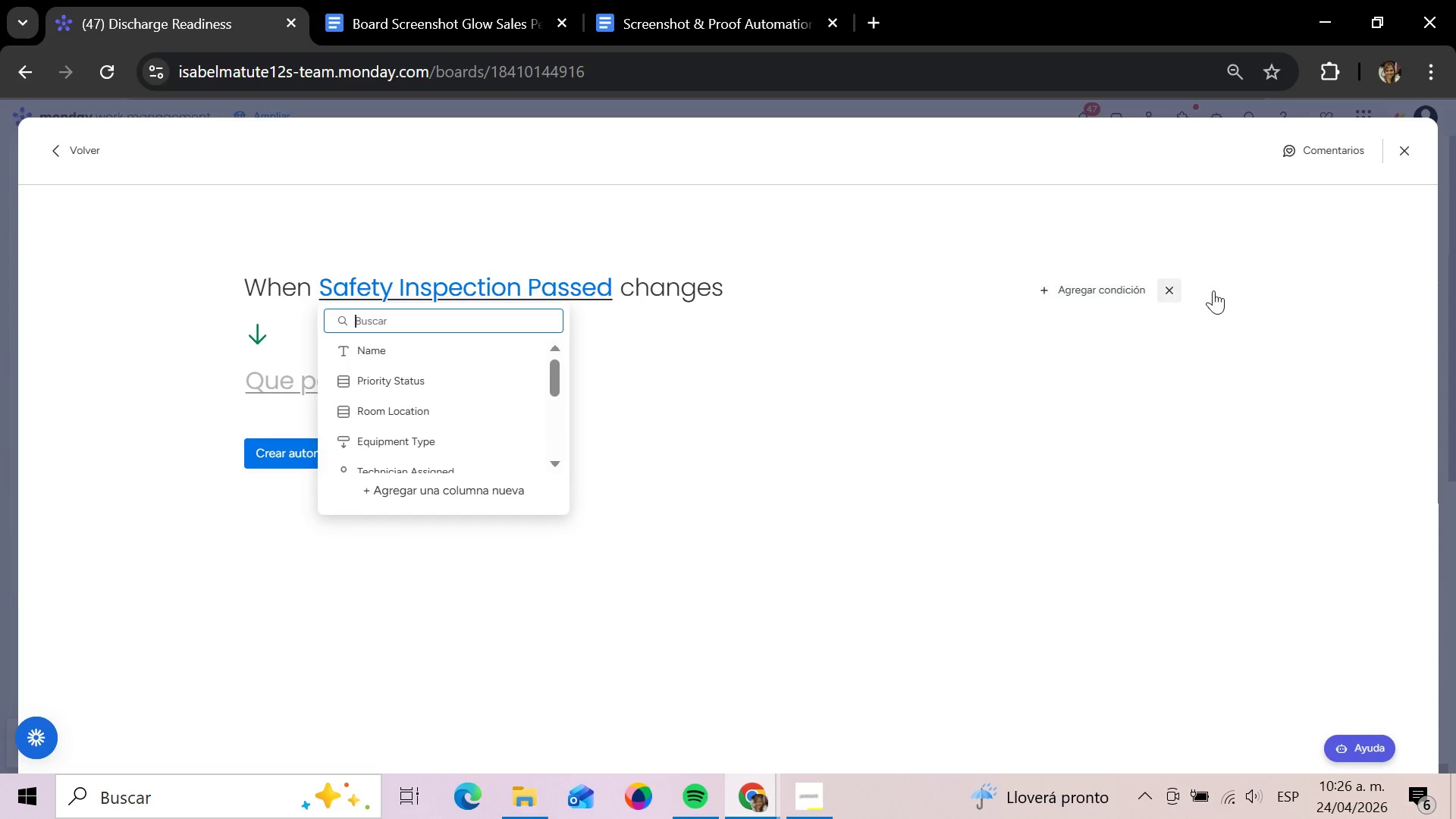 
left_click([1178, 293])
 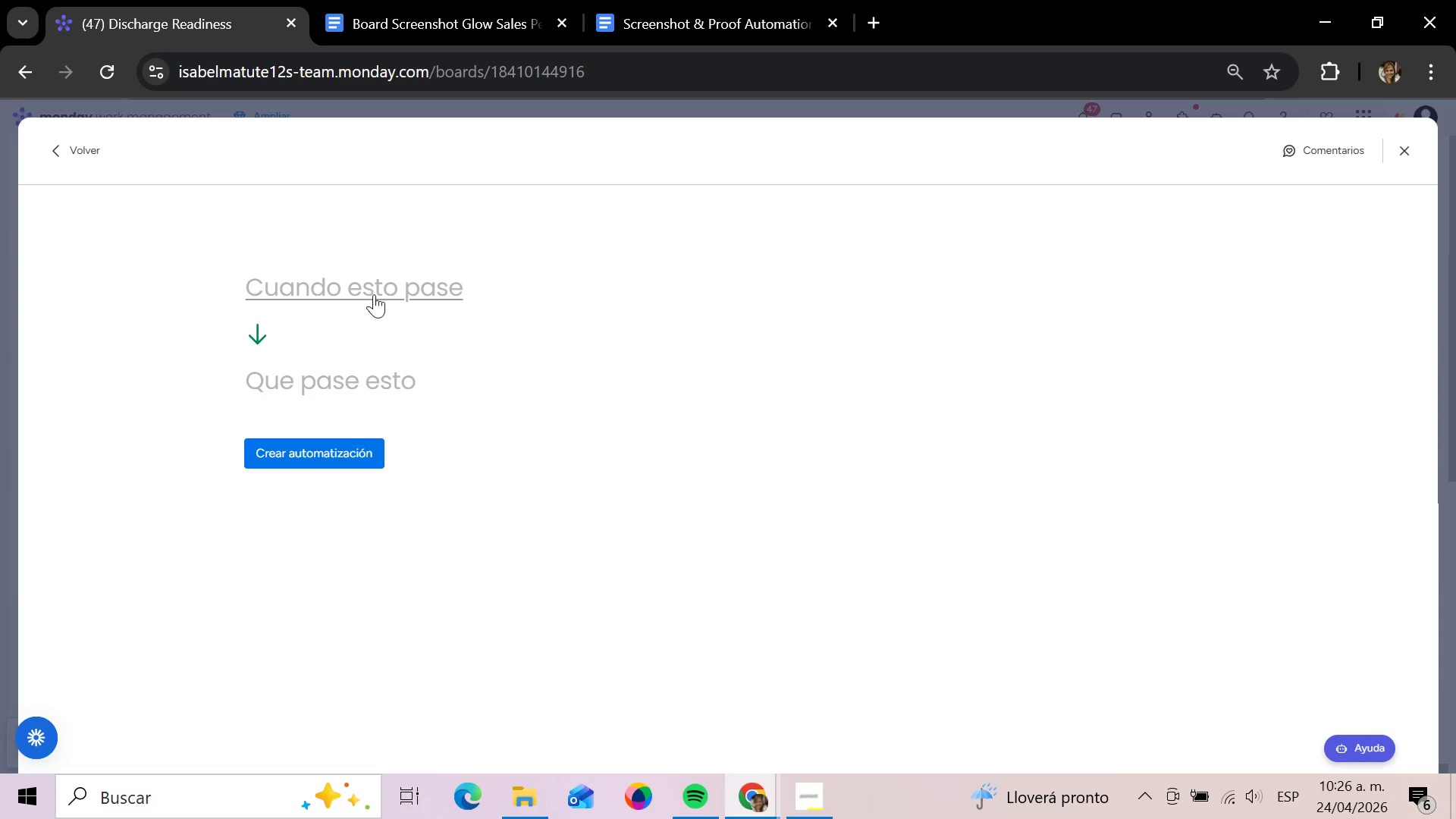 
left_click([376, 293])
 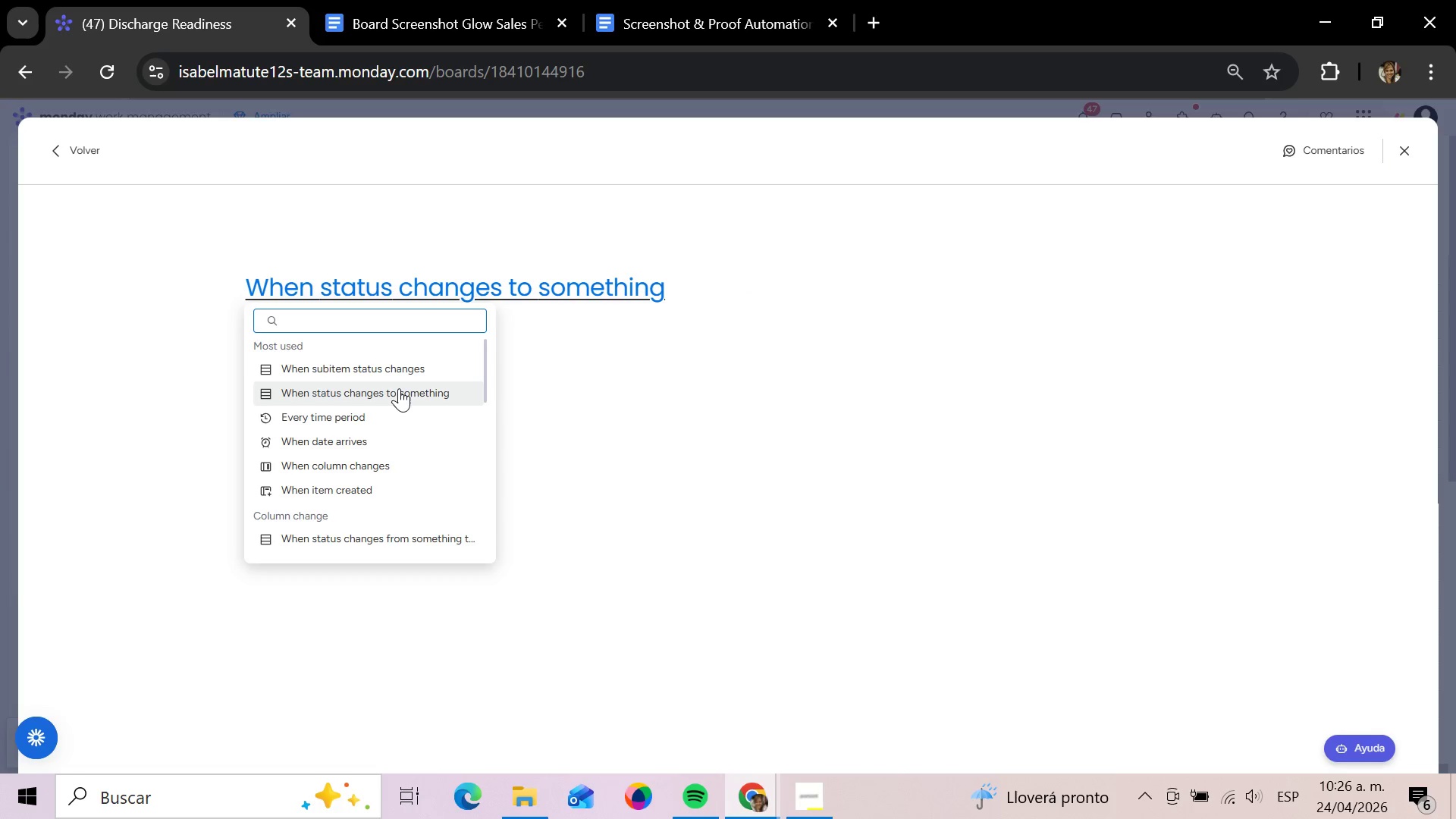 
wait(8.44)
 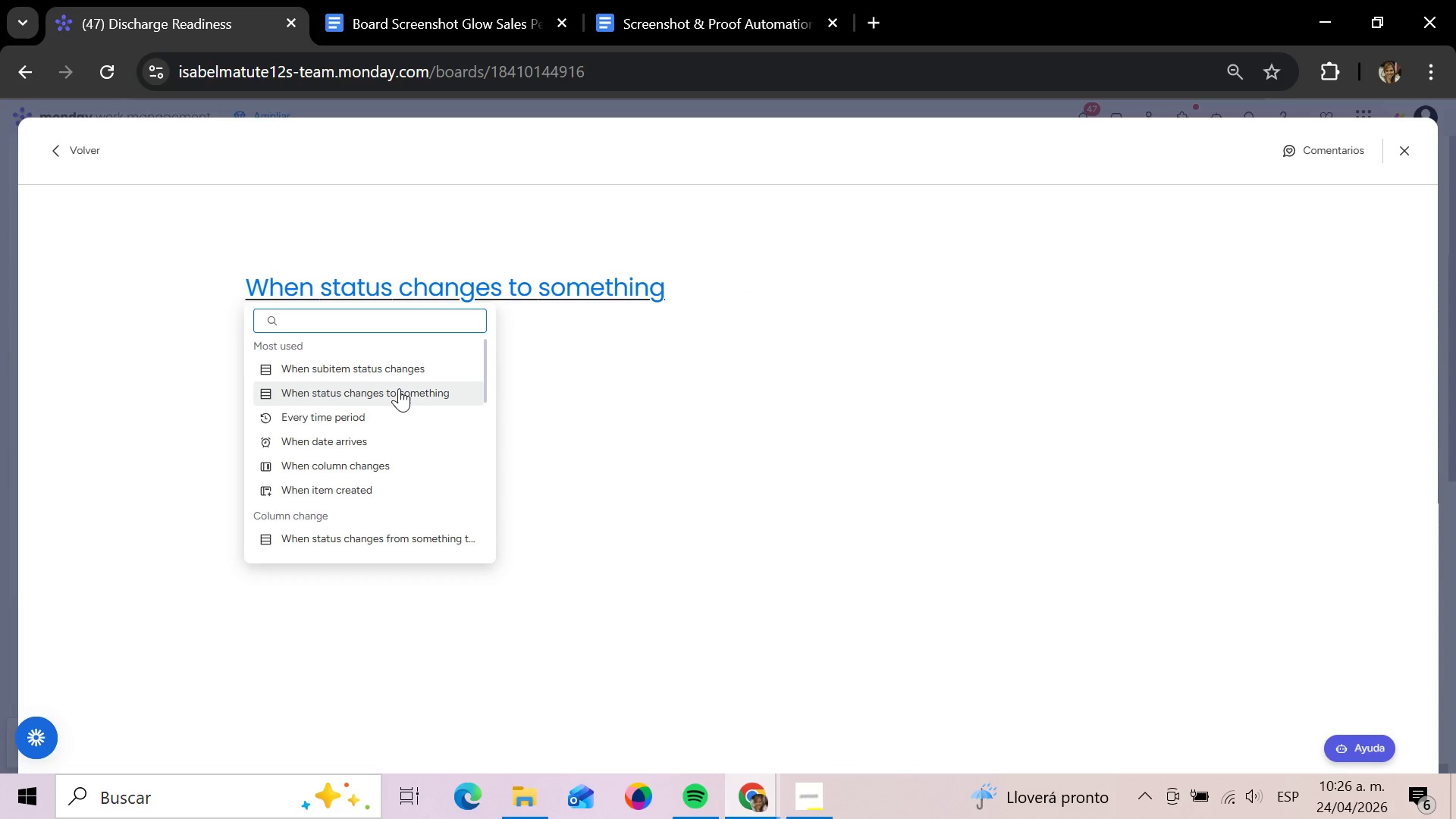 
scroll: coordinate [356, 437], scroll_direction: down, amount: 1.0
 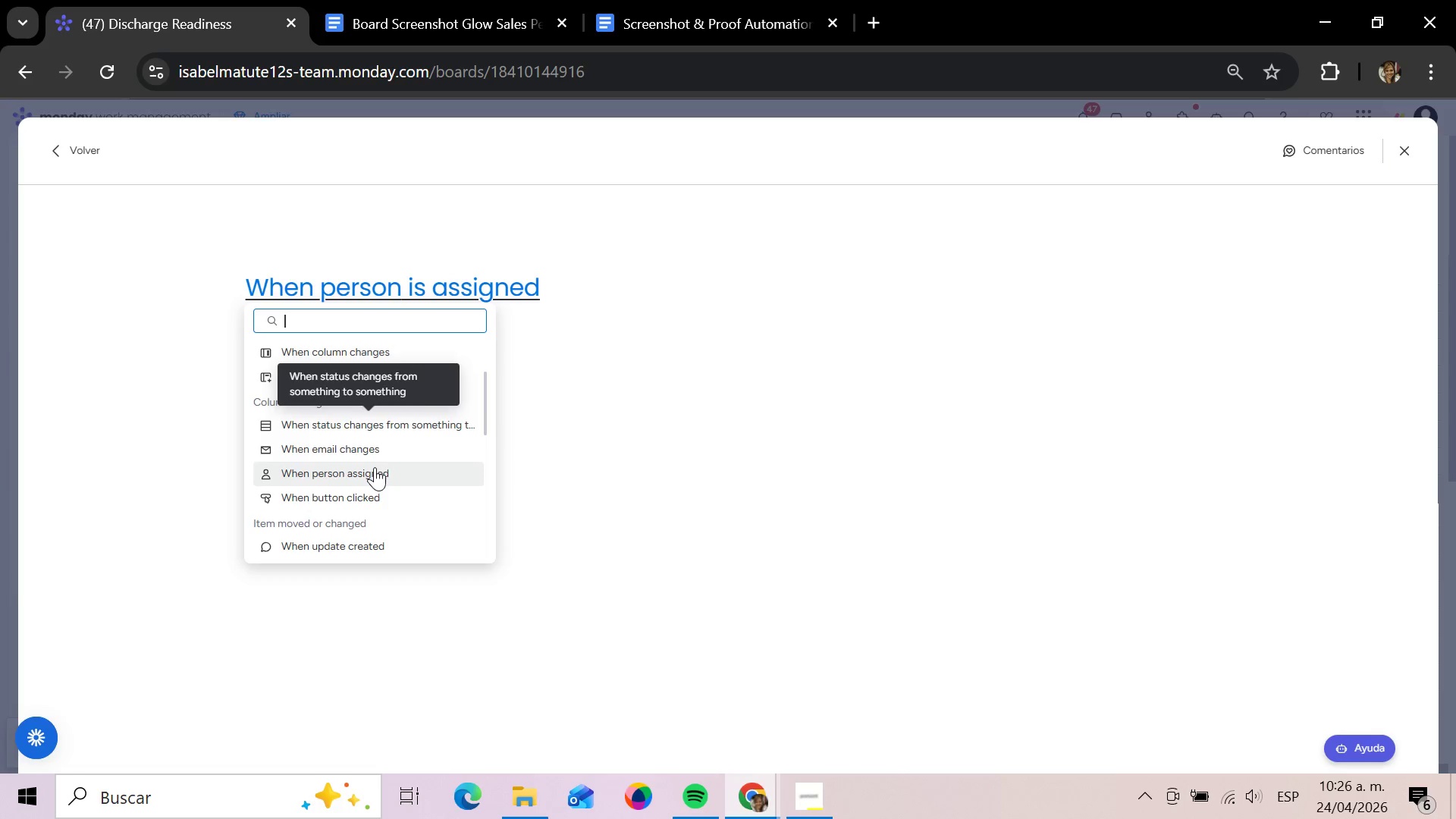 
mouse_move([410, 448])
 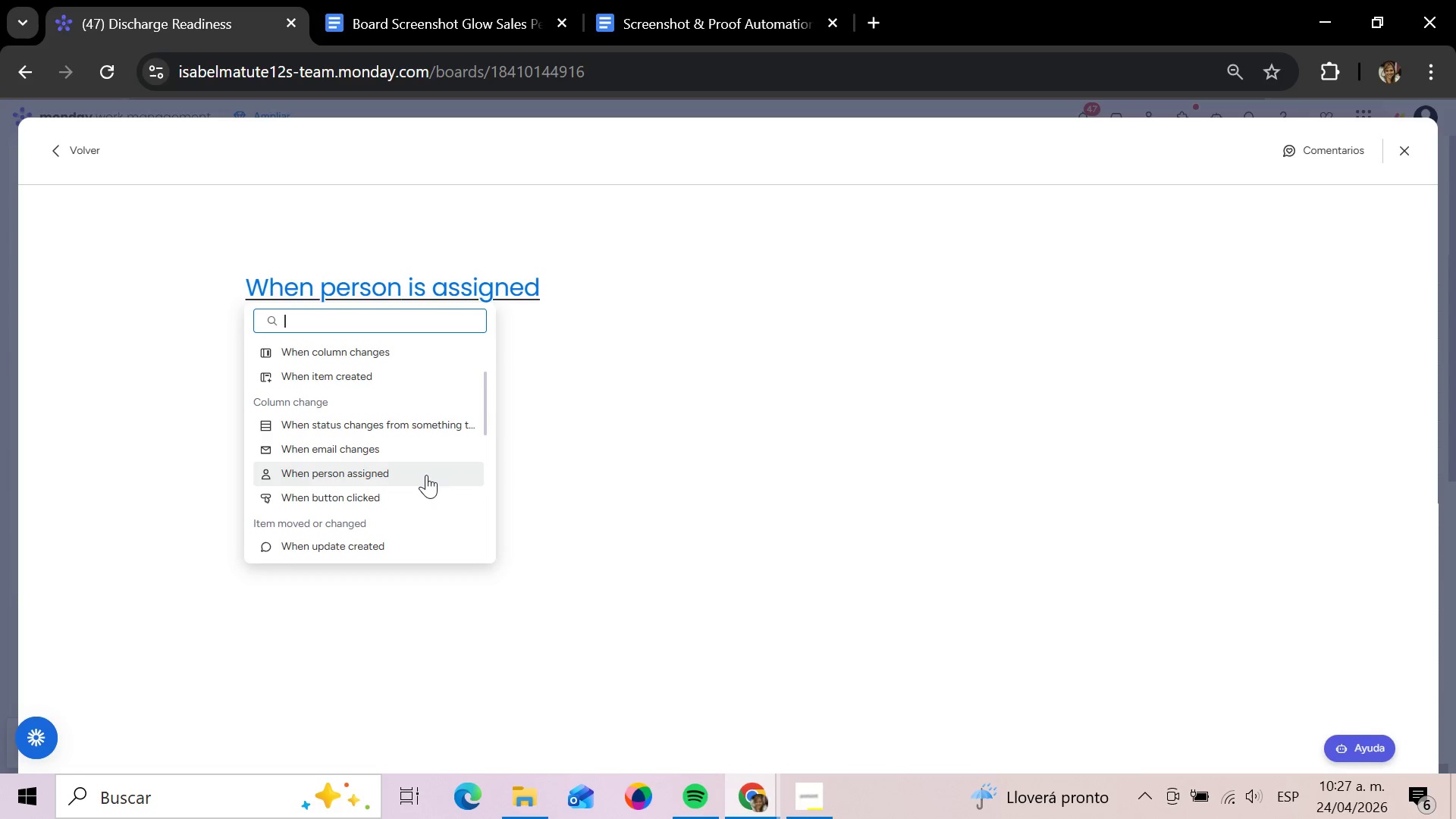 
wait(23.86)
 